 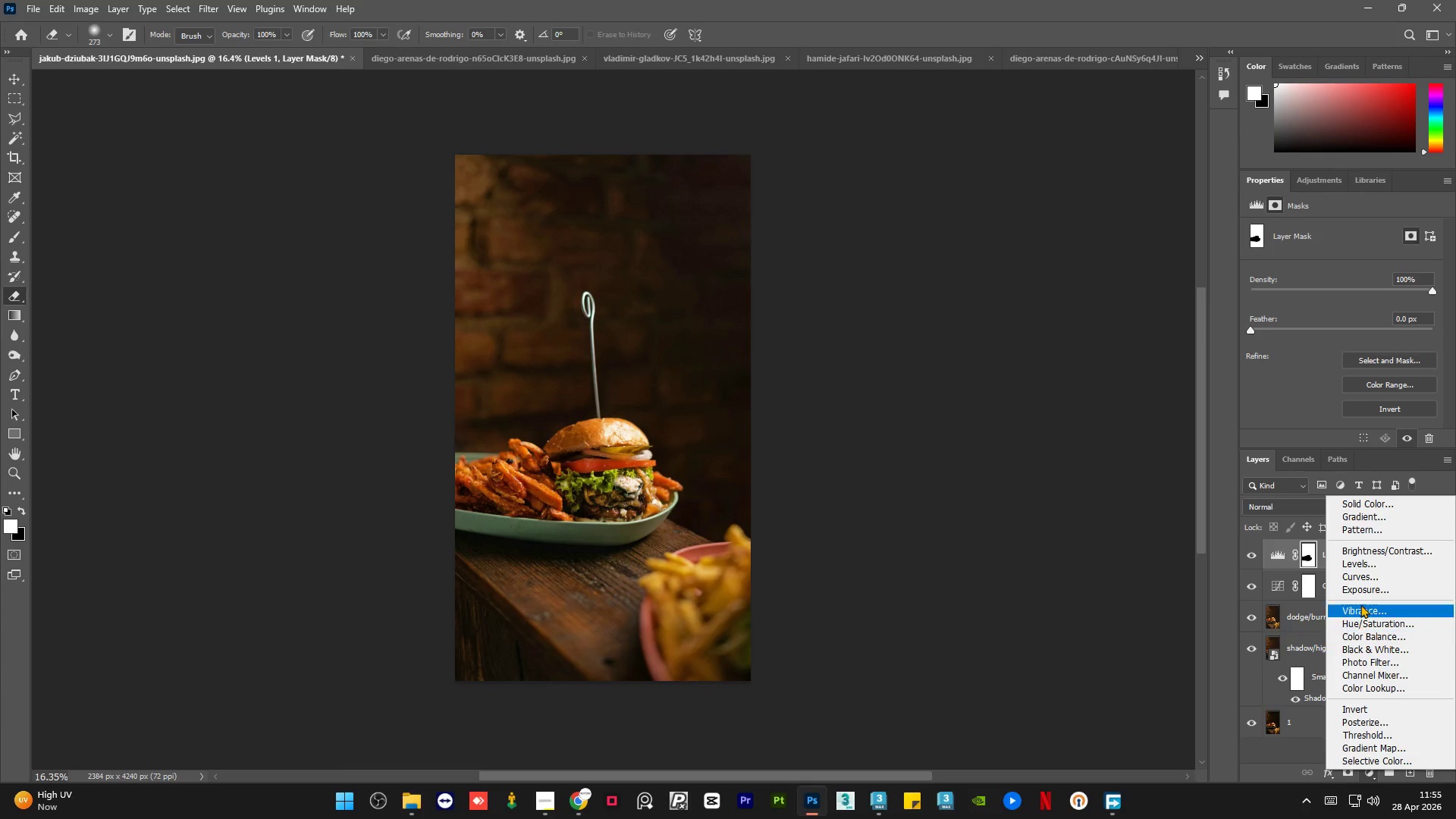 
left_click([1371, 587])
 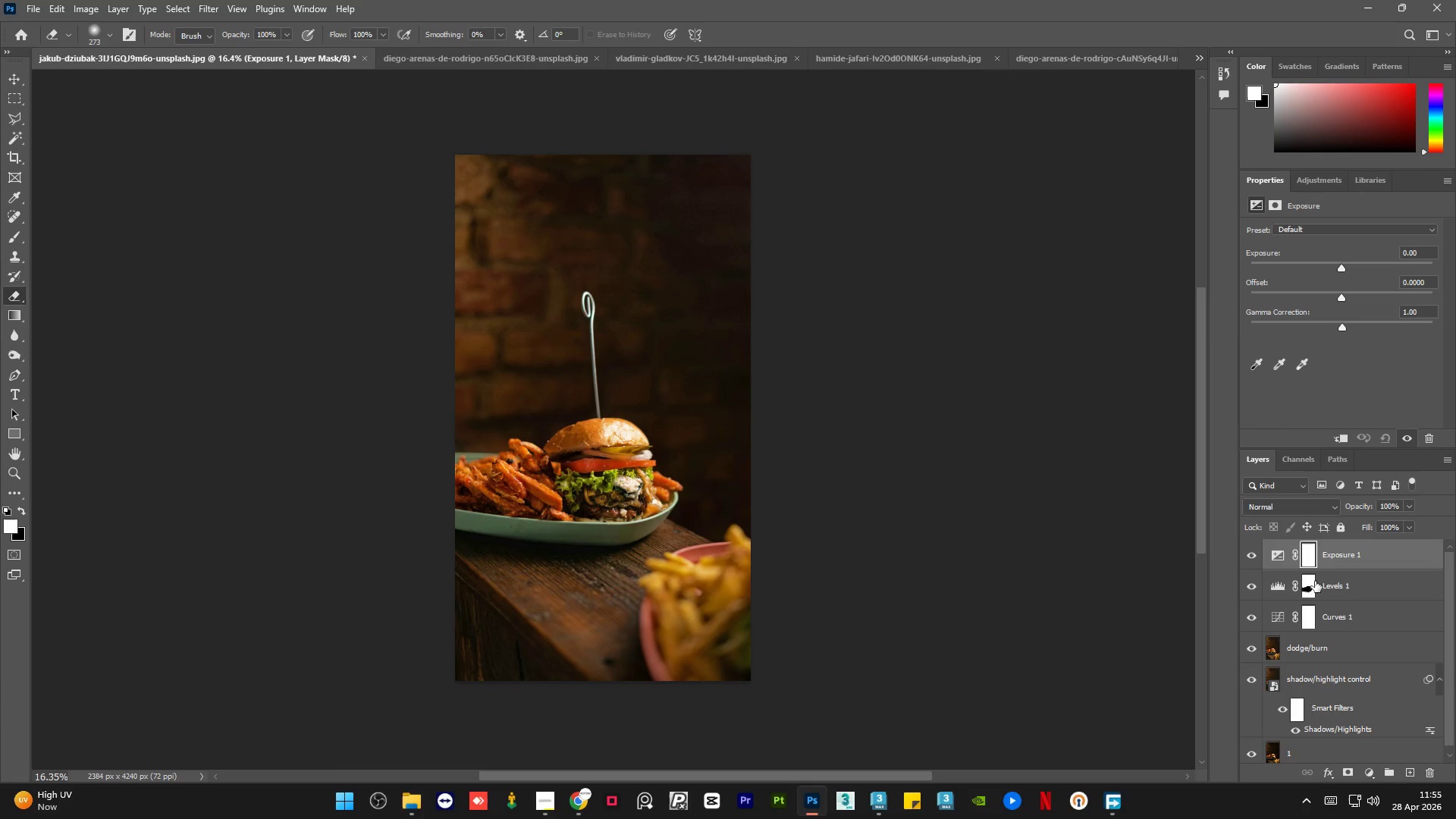 
left_click([1307, 587])
 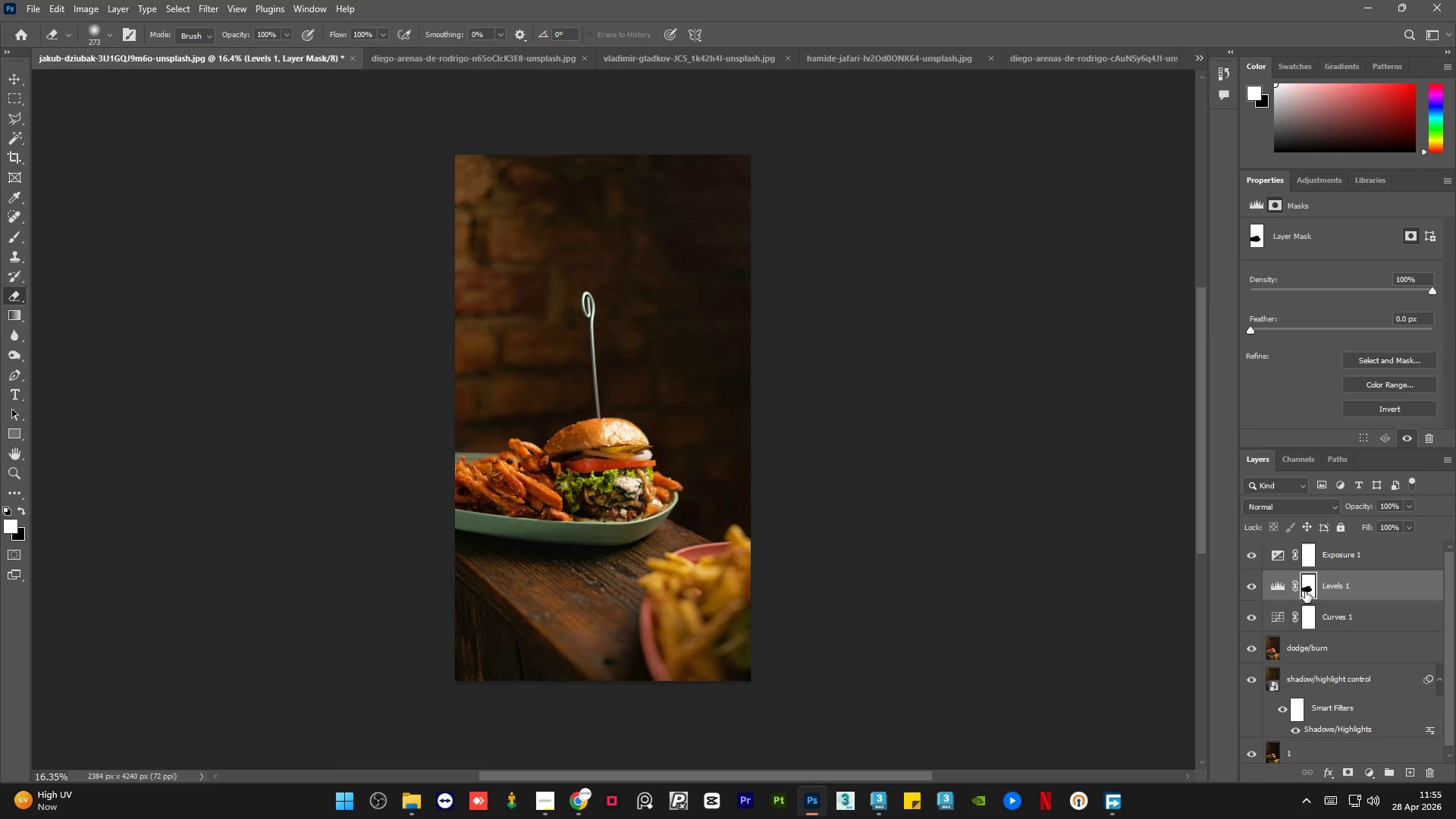 
hold_key(key=ControlLeft, duration=0.62)
left_click([1305, 592])
 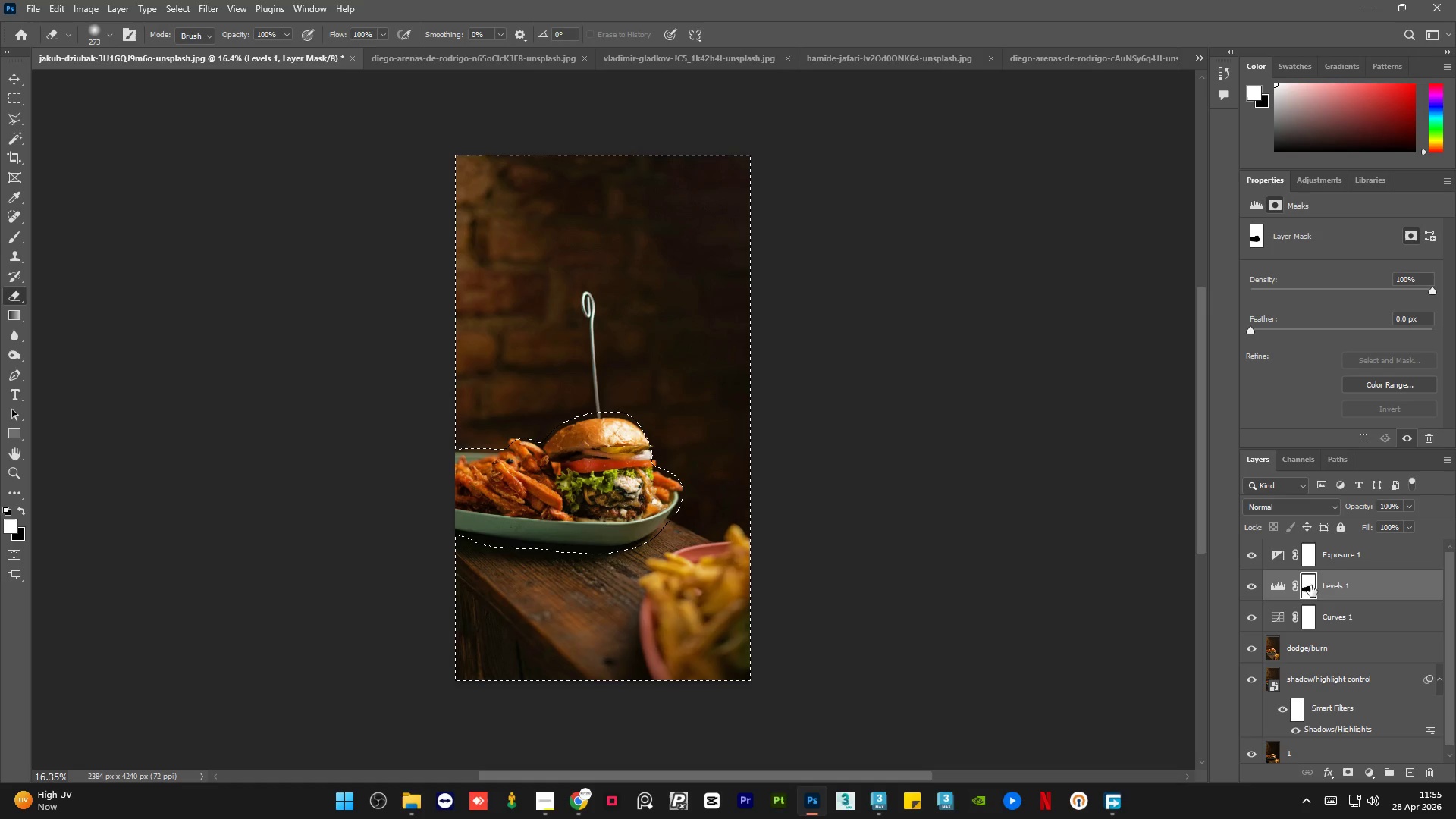 
hold_key(key=AltLeft, duration=0.83)
left_click_drag(start_coordinate=[1310, 590], to_coordinate=[1309, 556])
 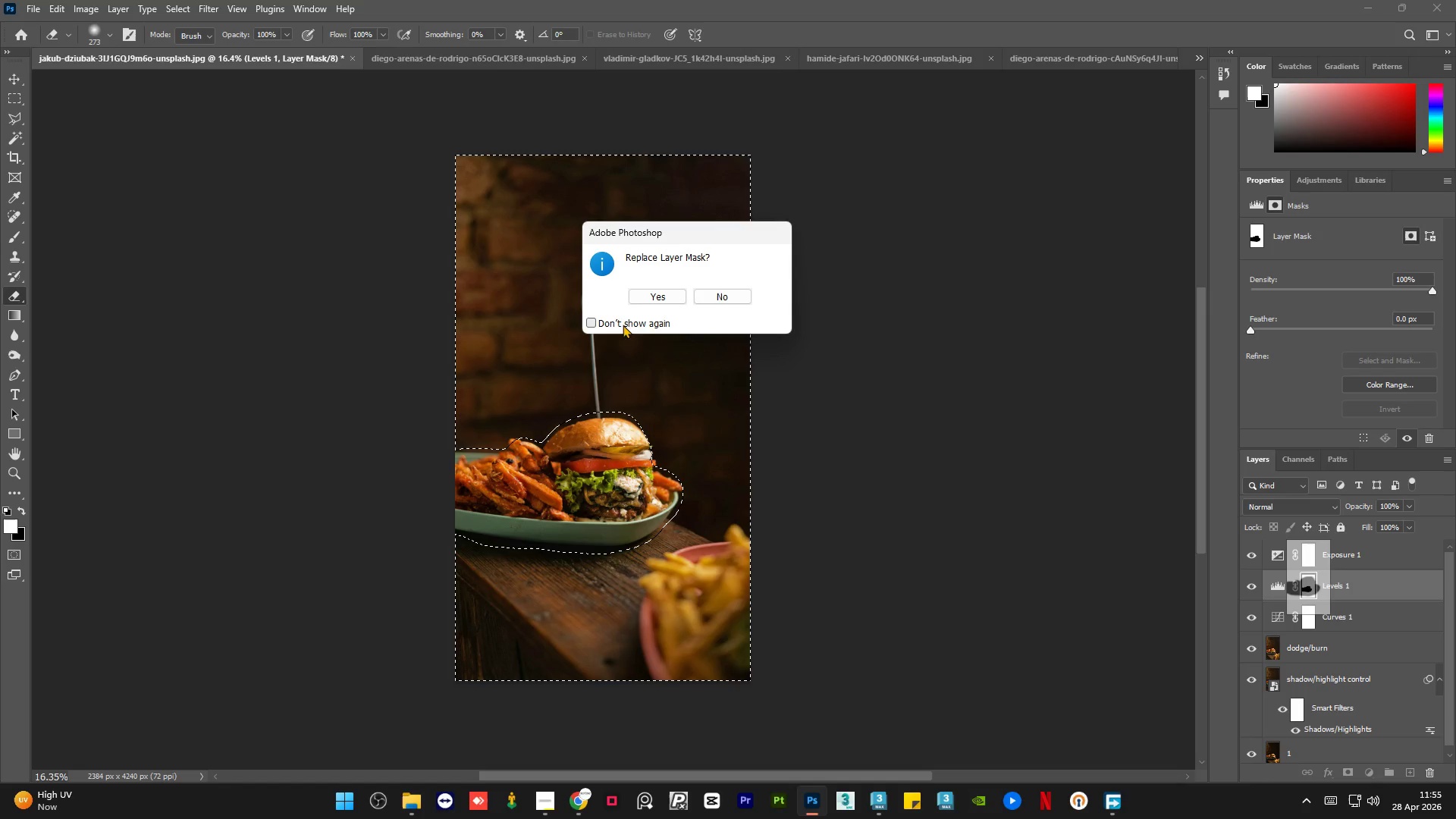 
double_click([647, 293])
 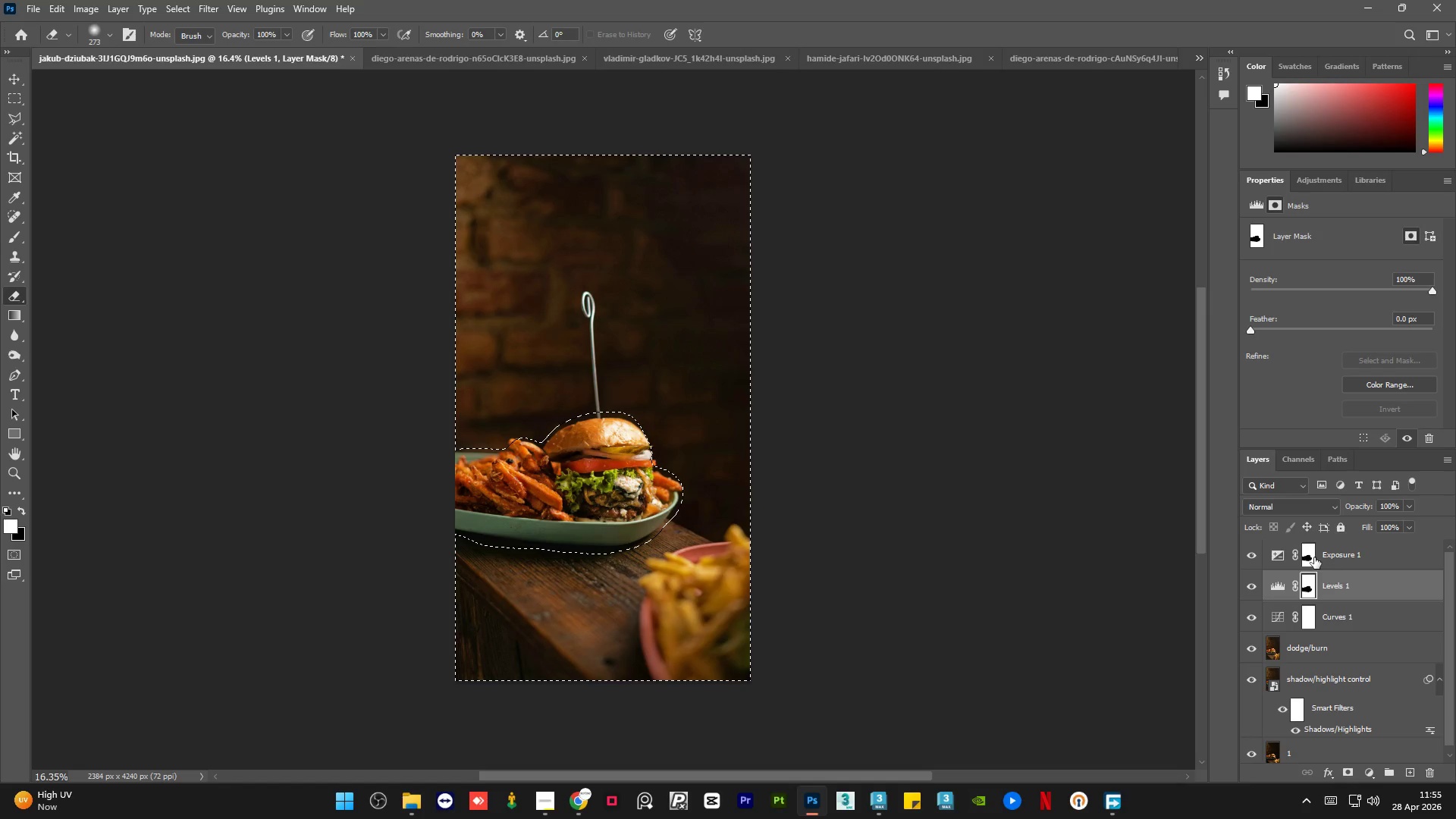 
left_click([1310, 551])
 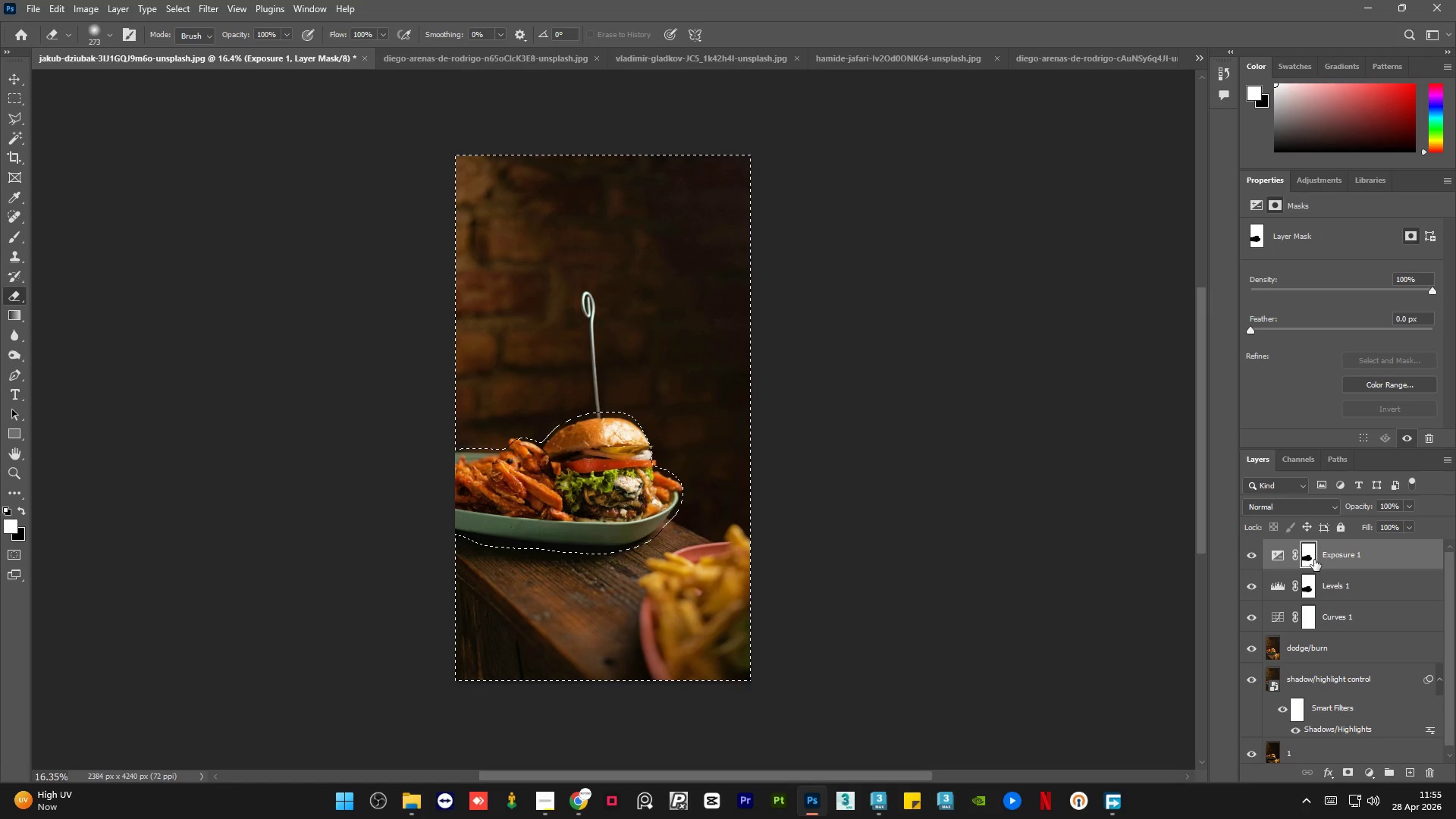 
key(Control+D)
 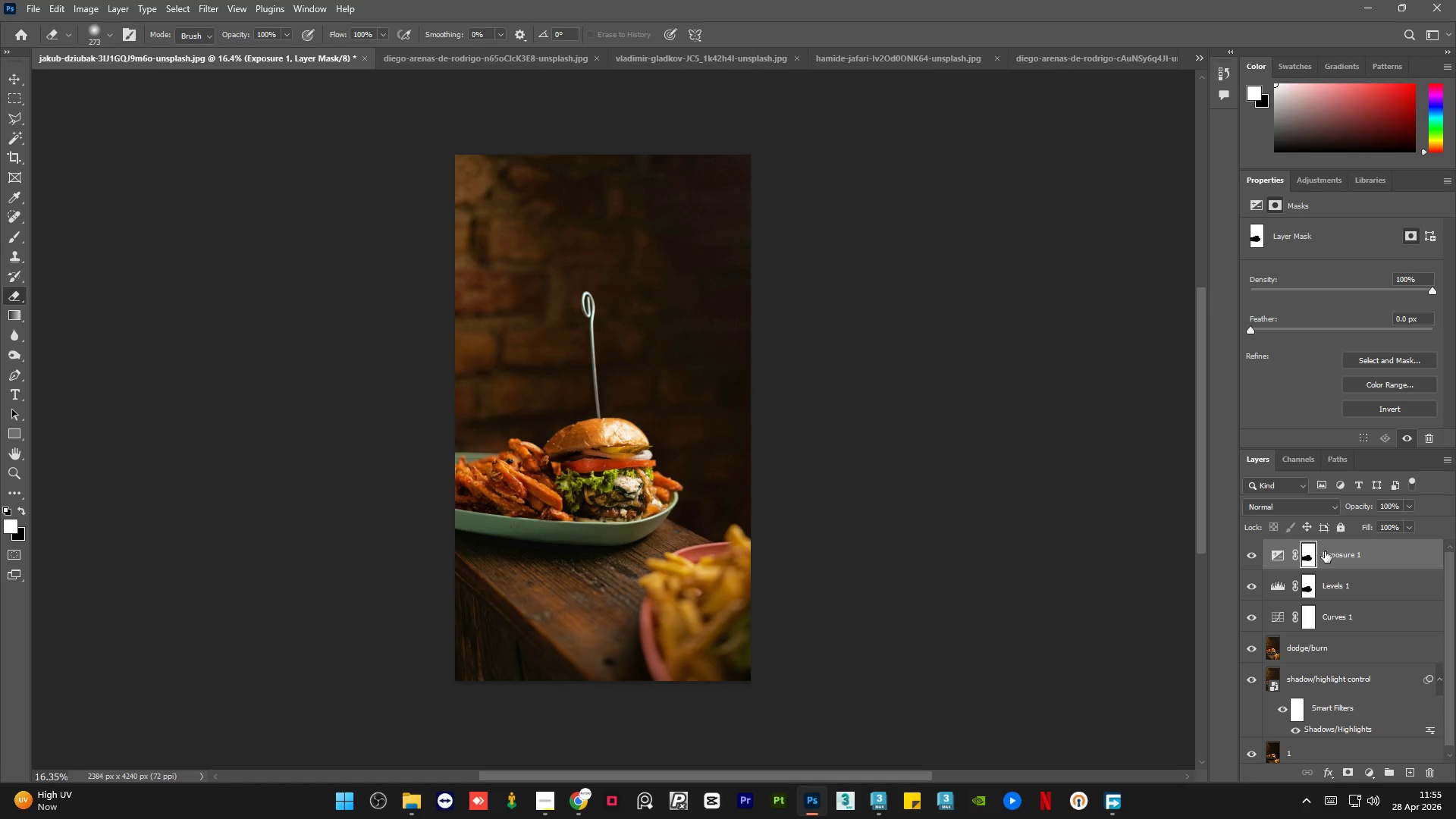 
key(Control+I)
 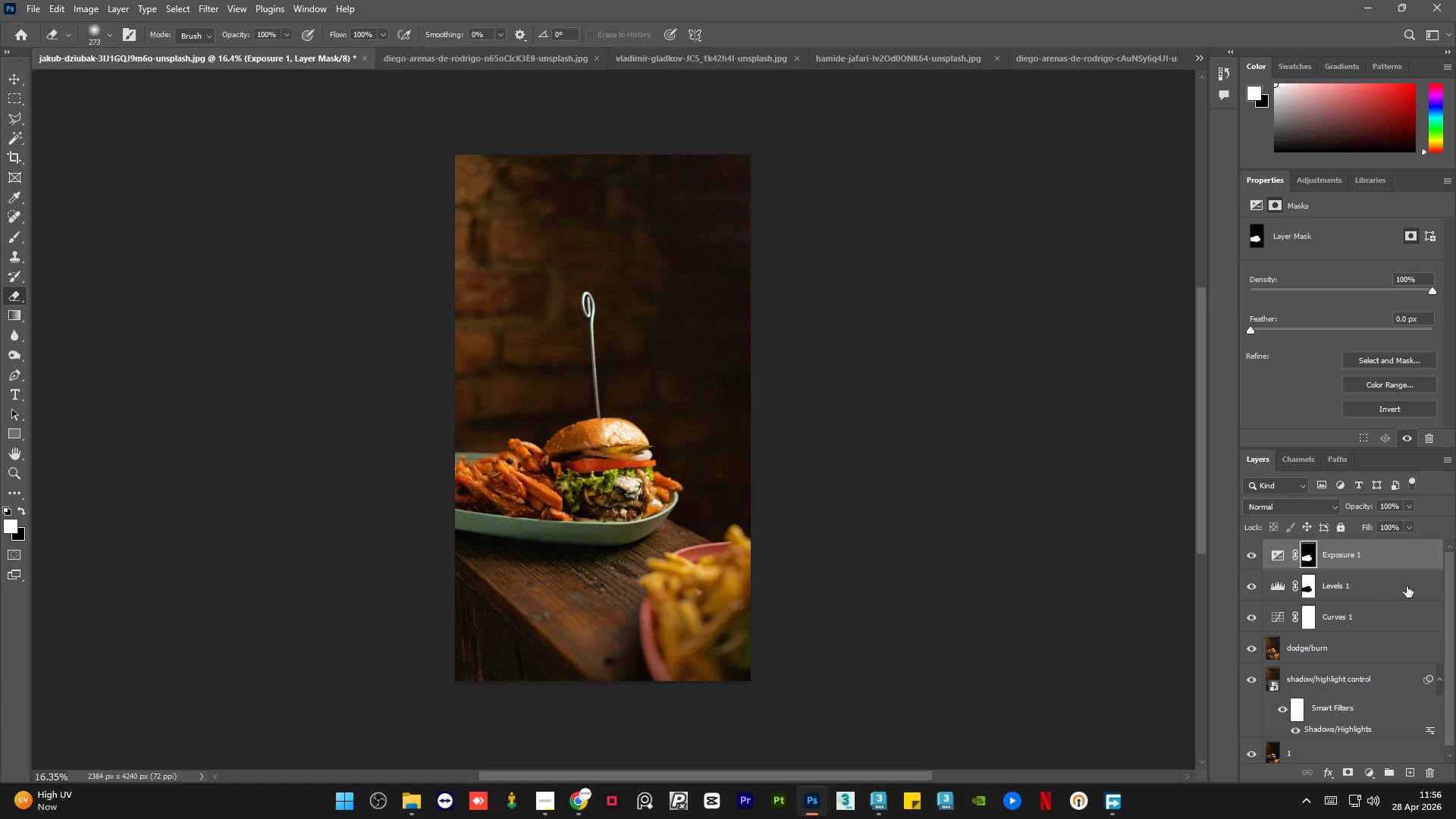 
left_click([1409, 554])
 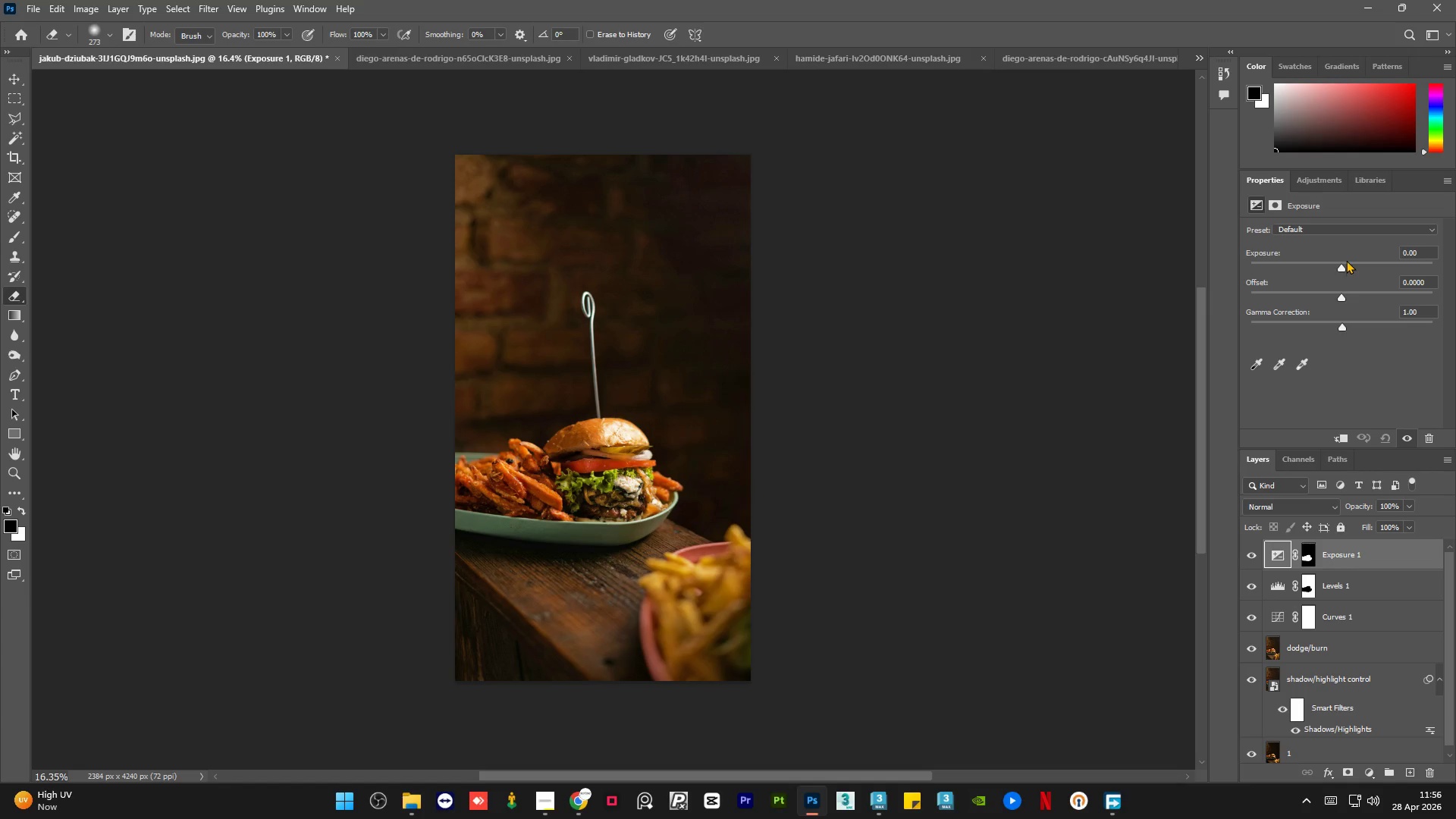 
left_click([1346, 260])
 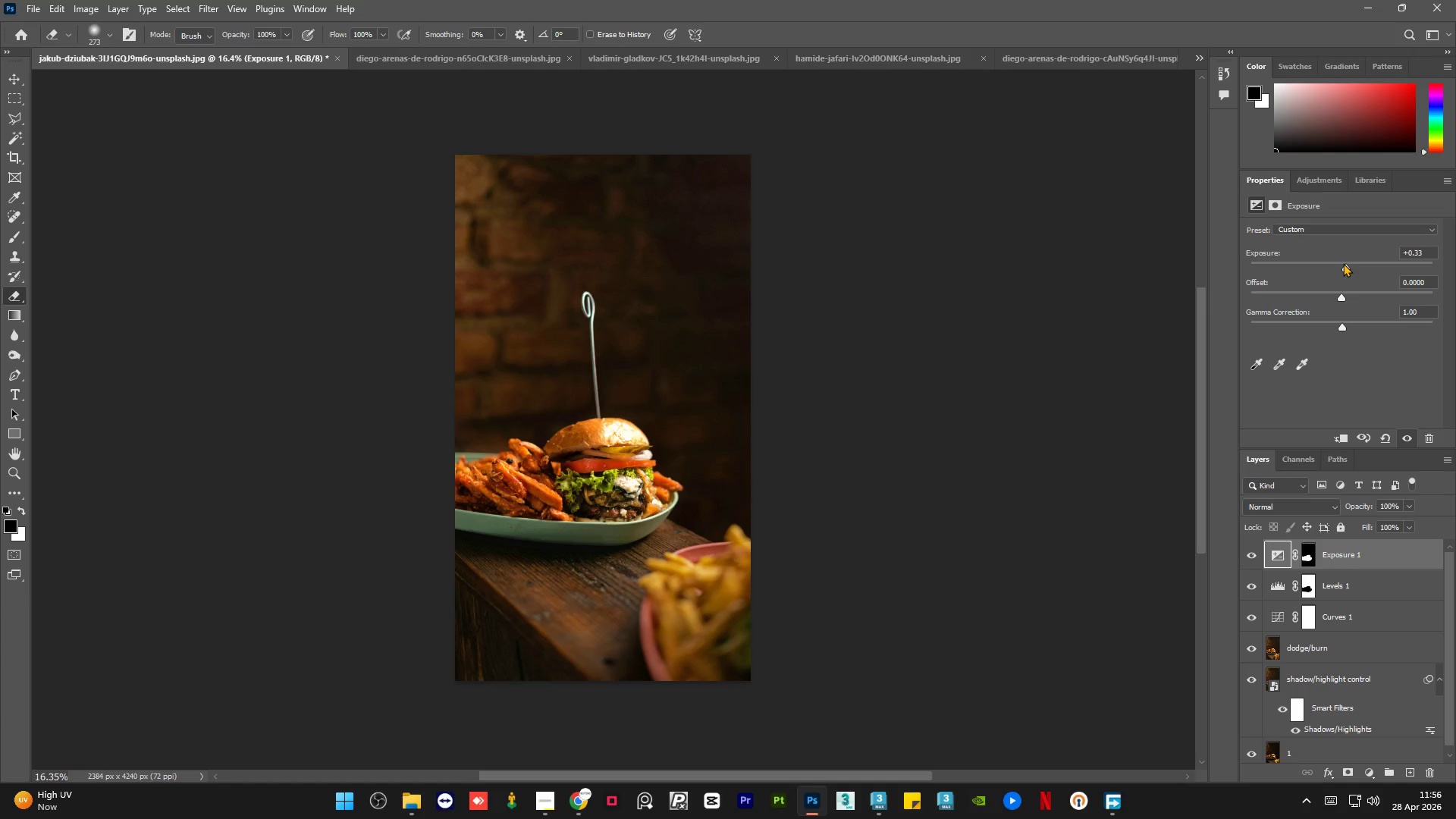 
left_click([1341, 263])
 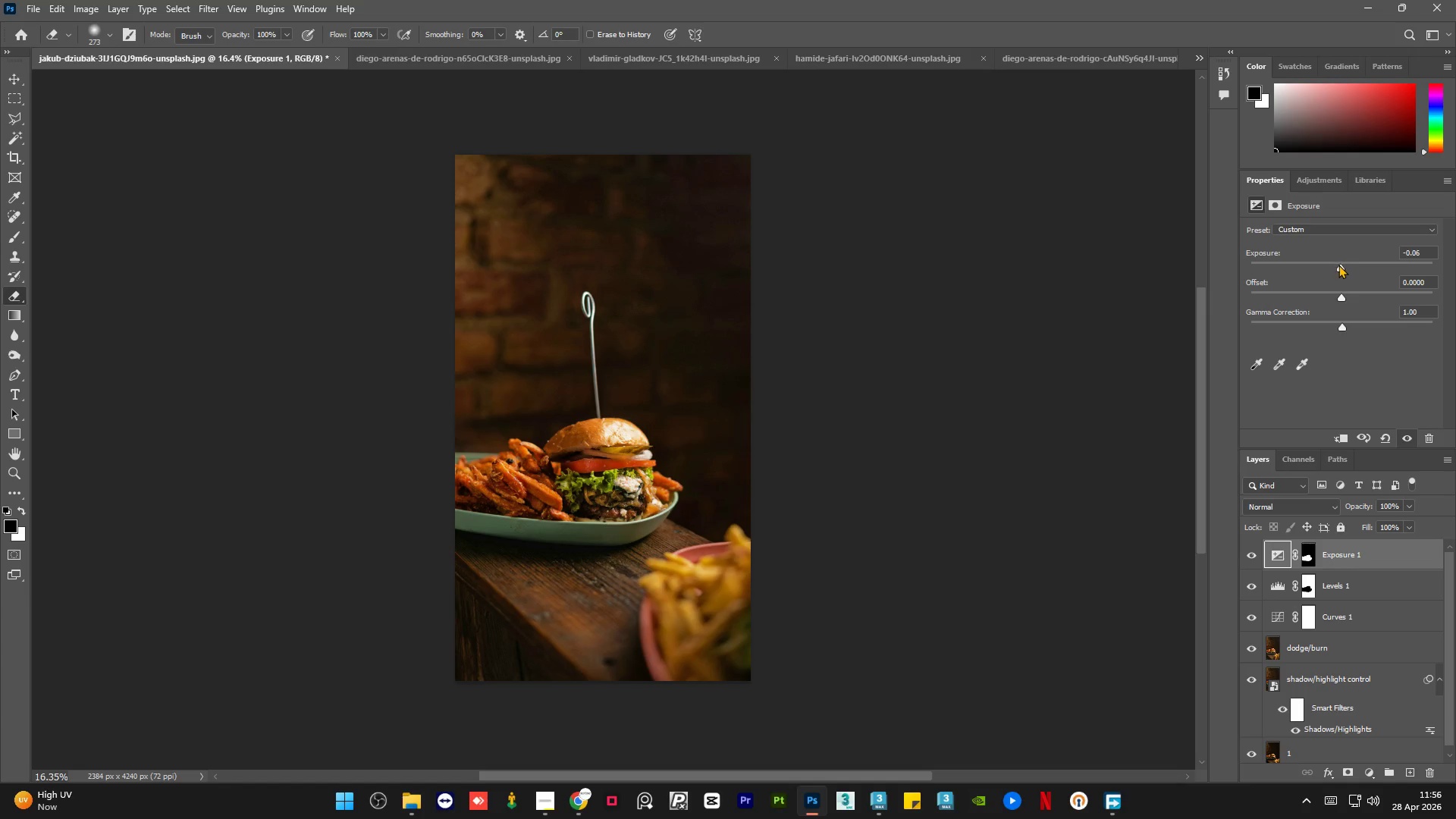 
left_click_drag(start_coordinate=[1338, 267], to_coordinate=[1343, 268])
 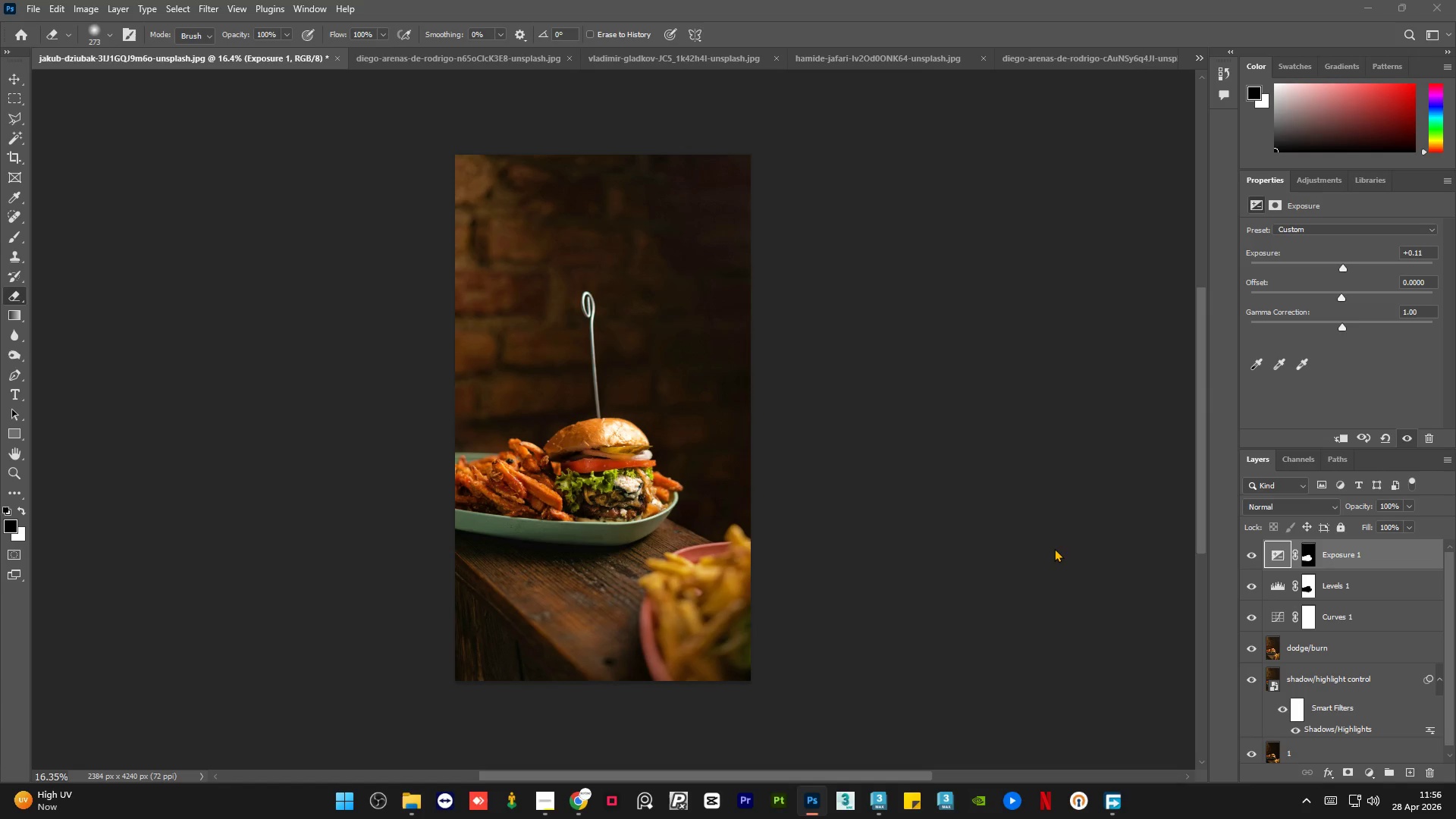 
left_click([1054, 548])
 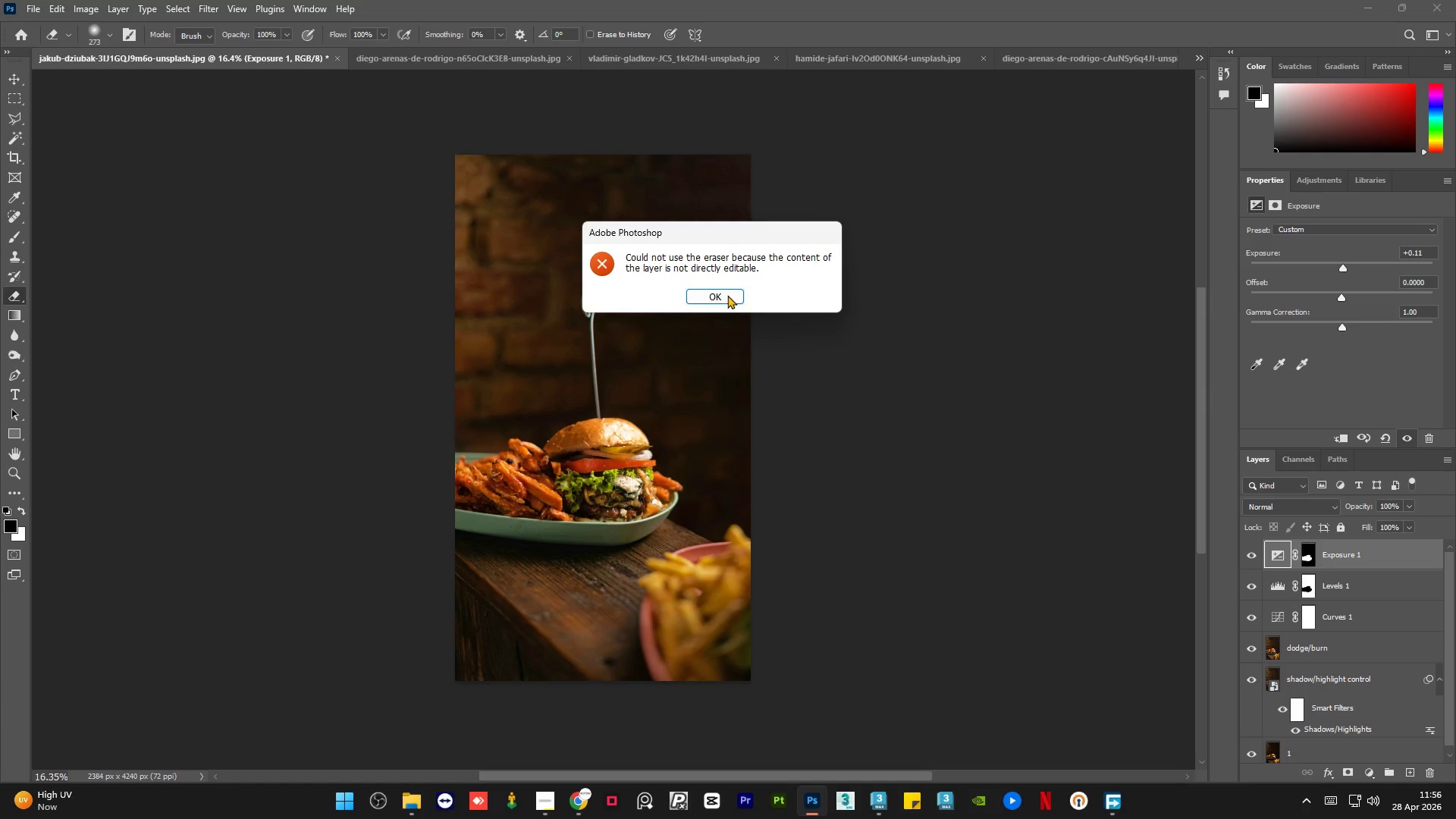 
left_click([727, 296])
 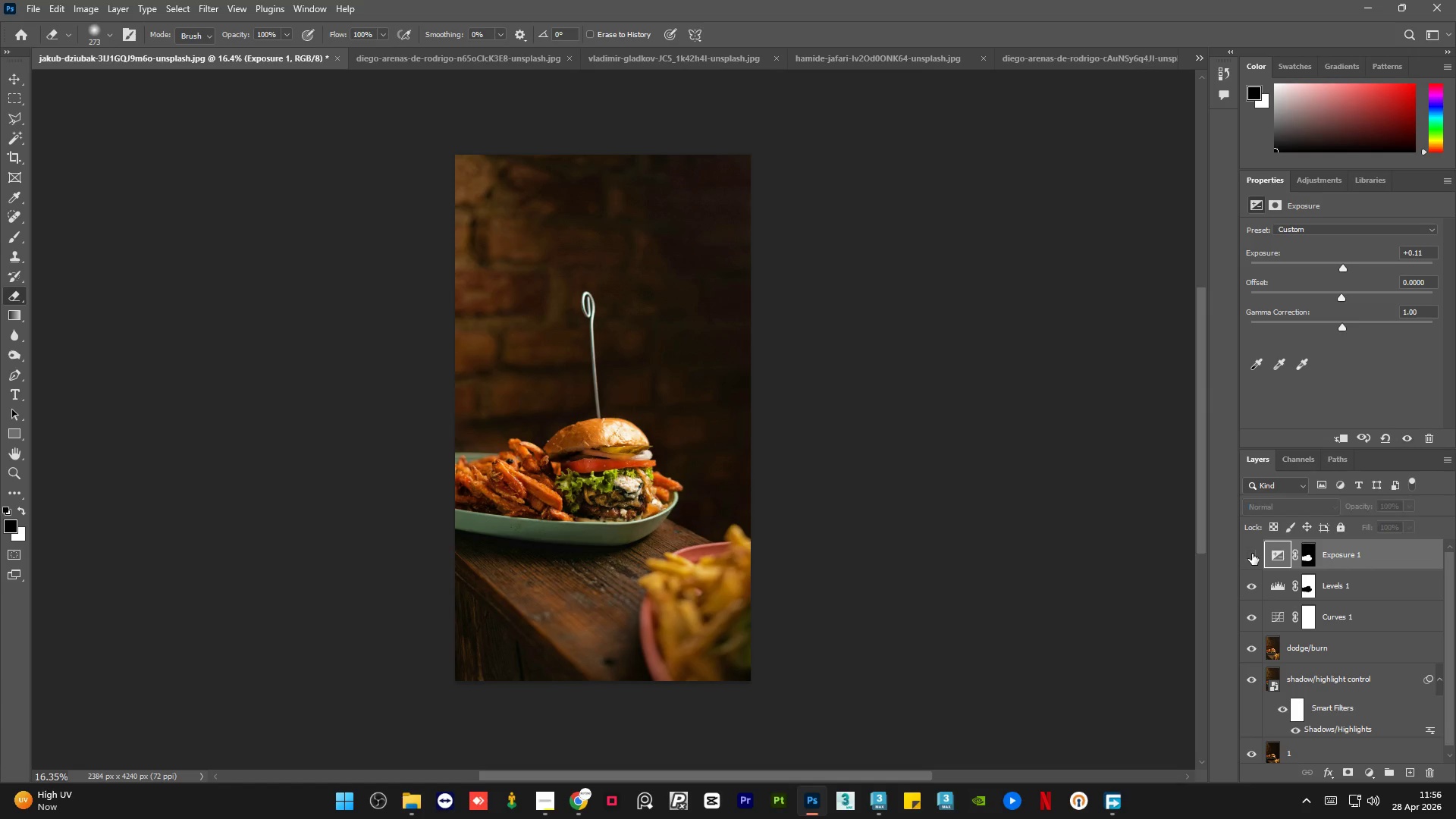 
double_click([1252, 554])
 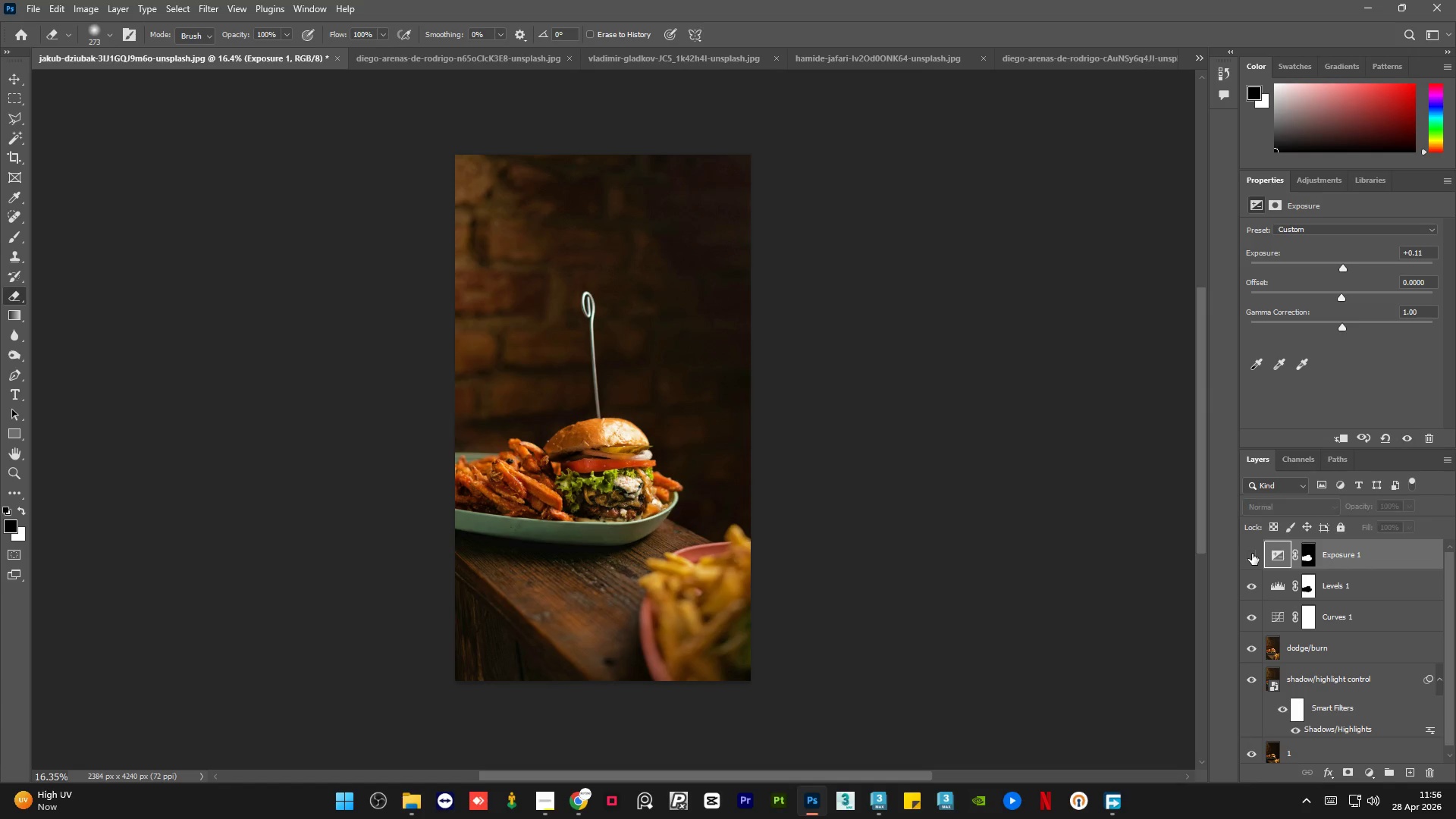 
double_click([1252, 554])
 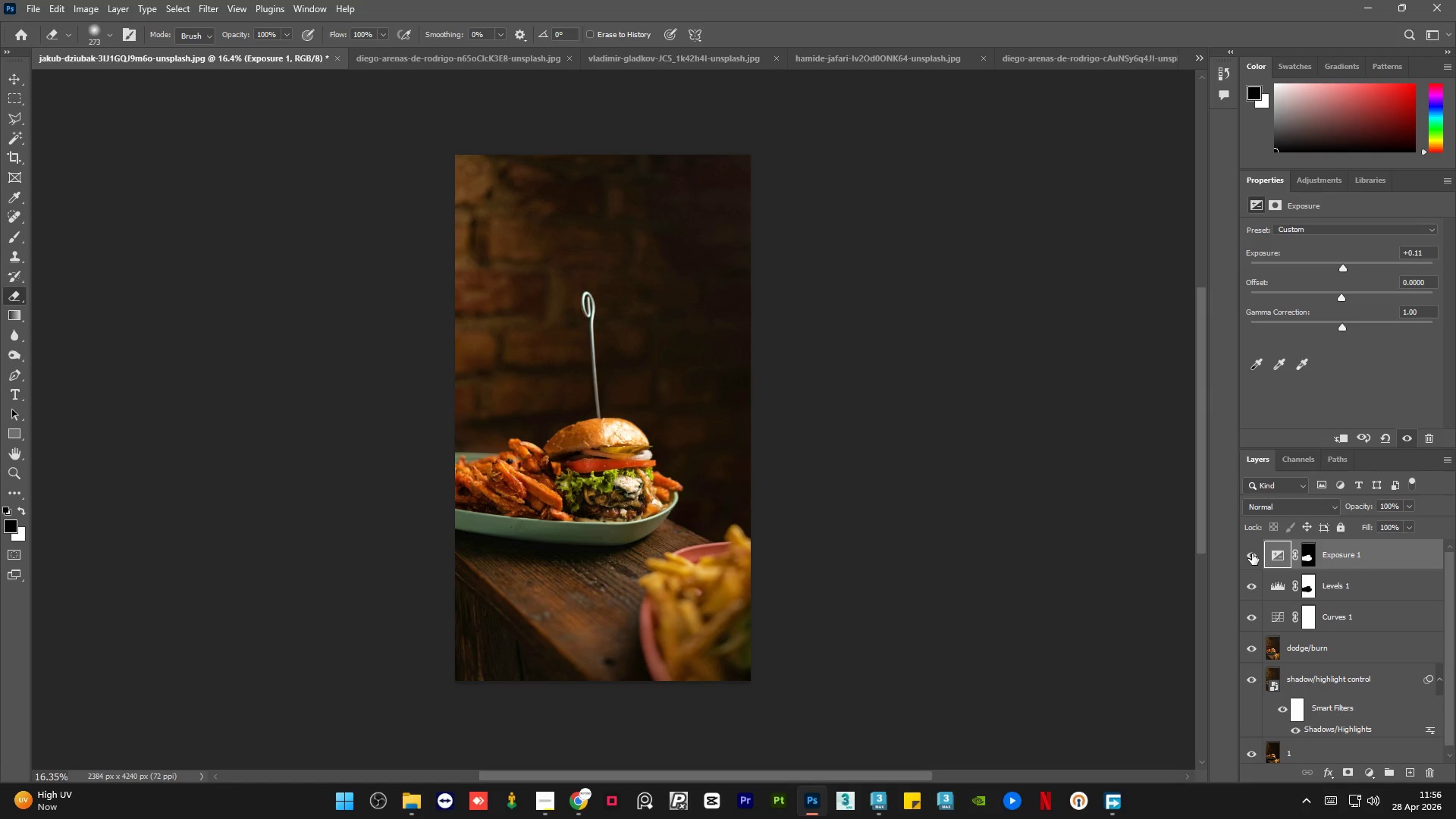 
left_click([1252, 554])
 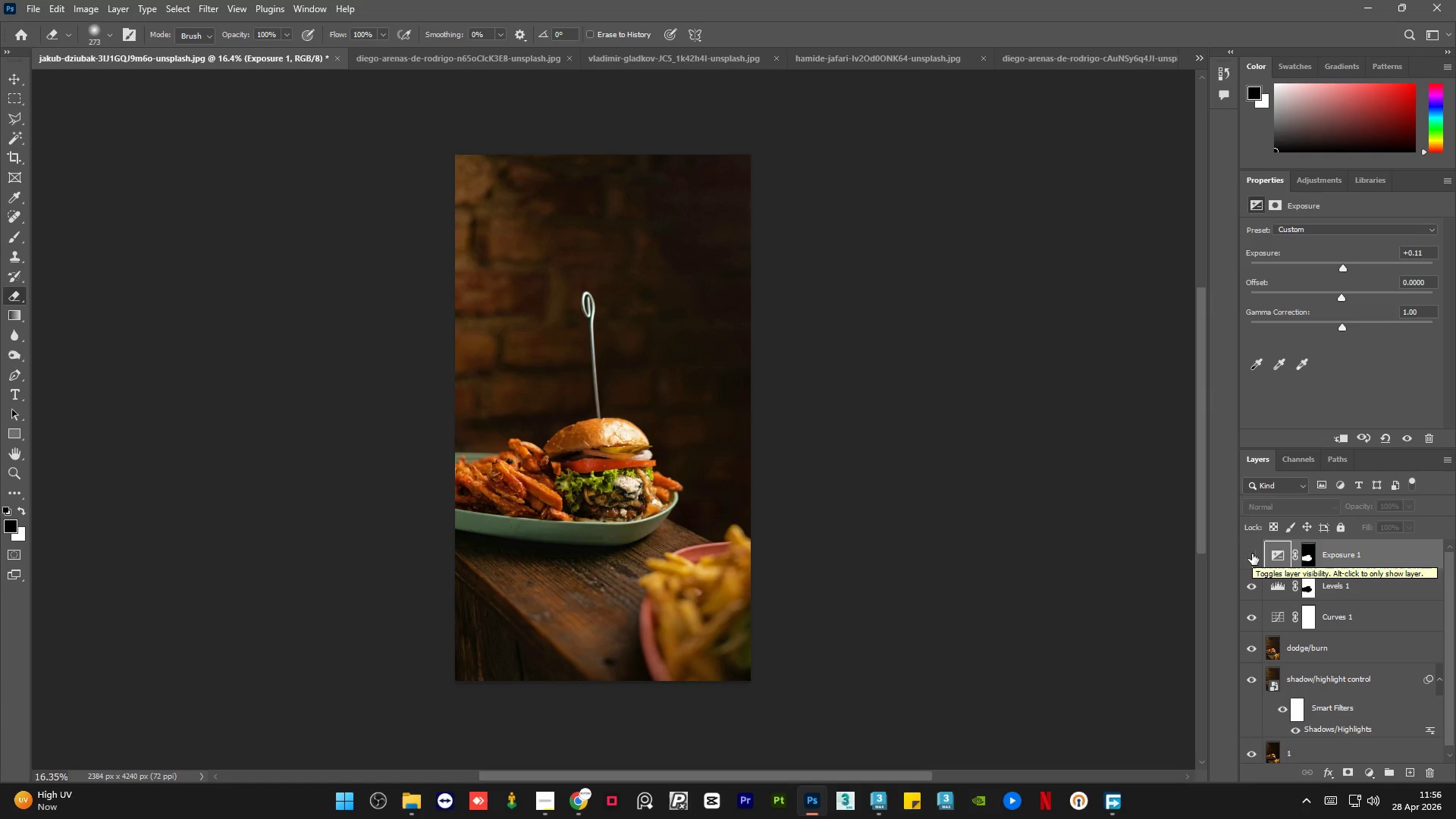 
left_click([1252, 554])
 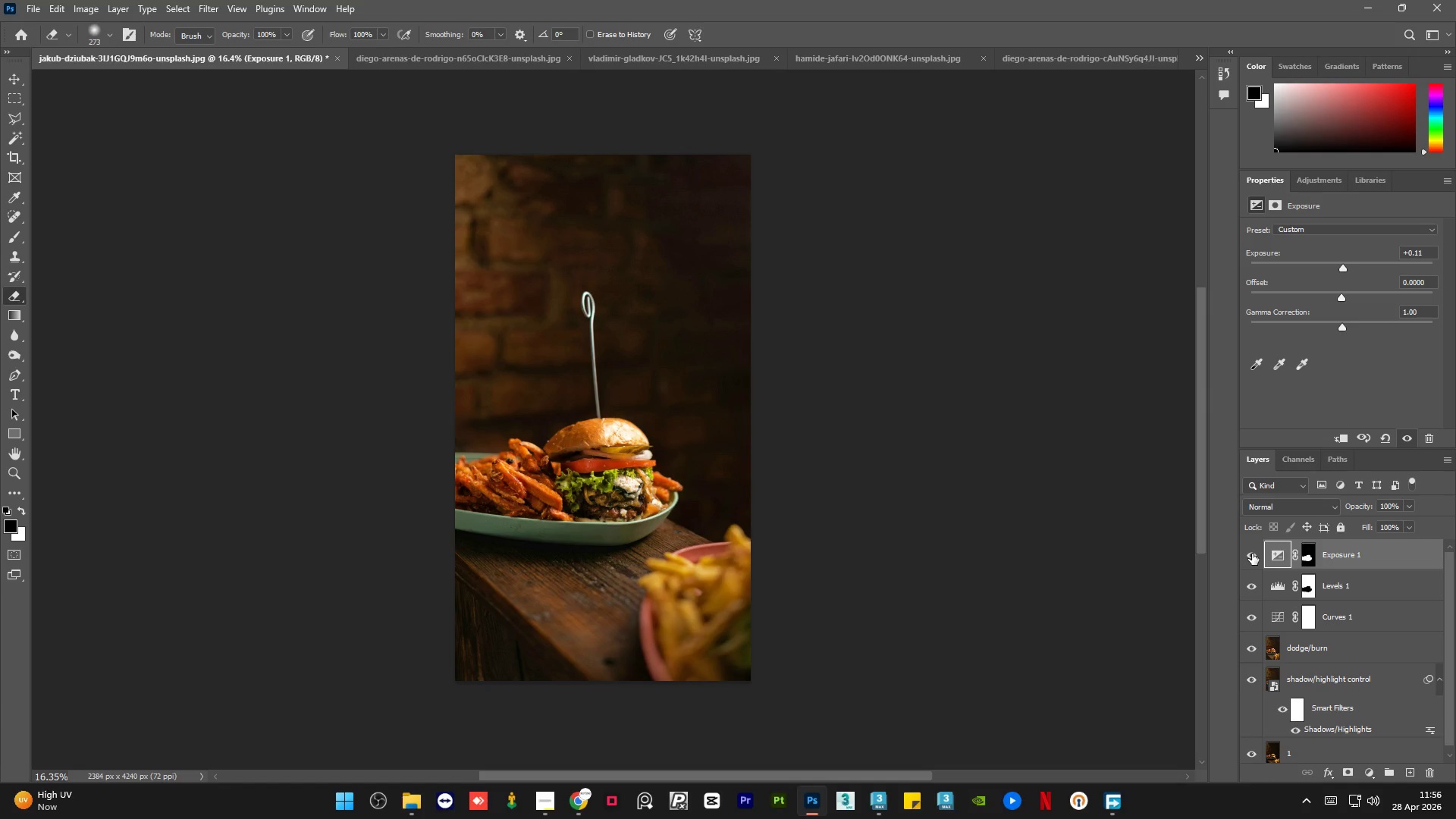 
left_click([1252, 554])
 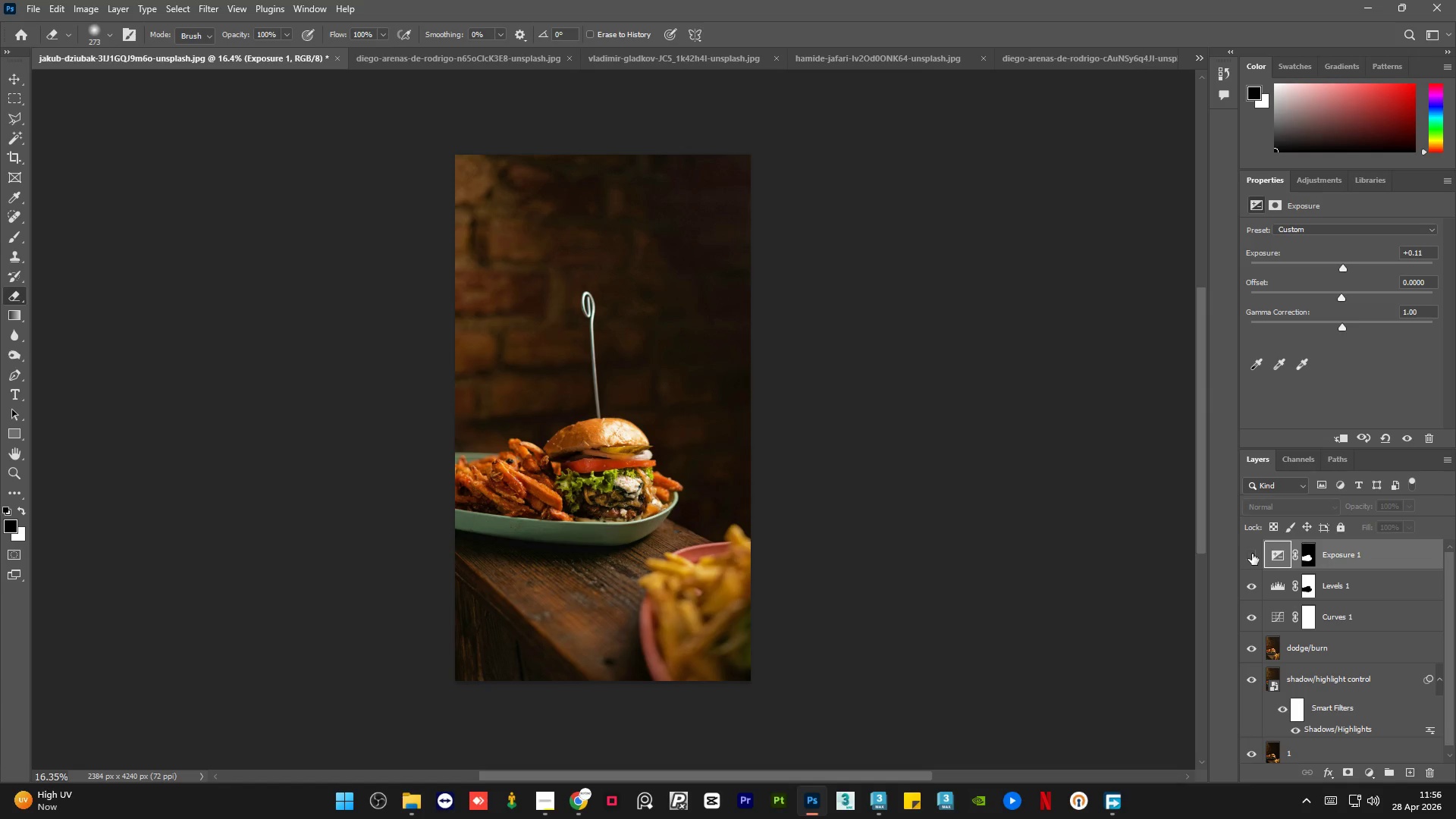 
left_click([1252, 554])
 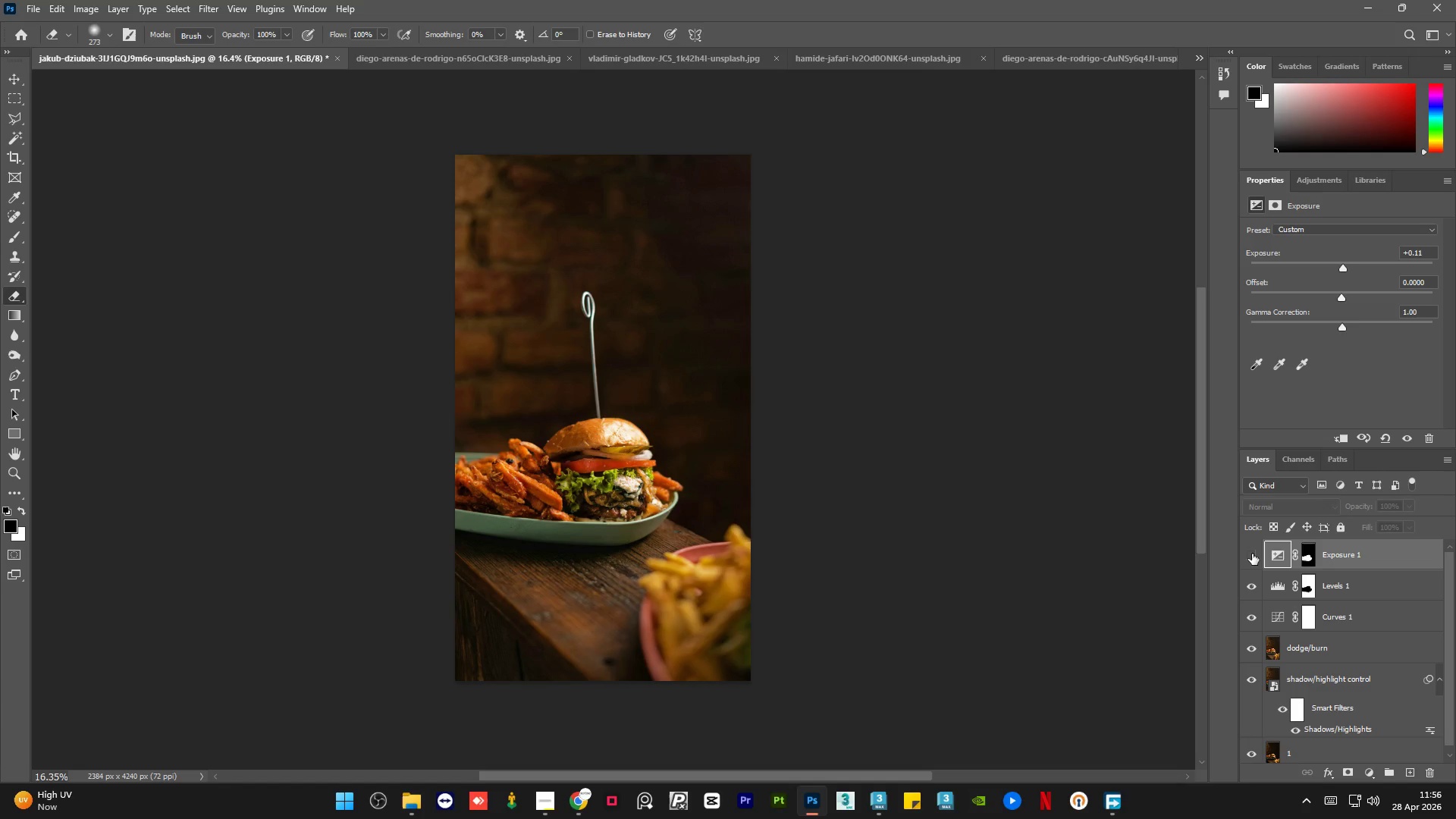 
double_click([1252, 554])
 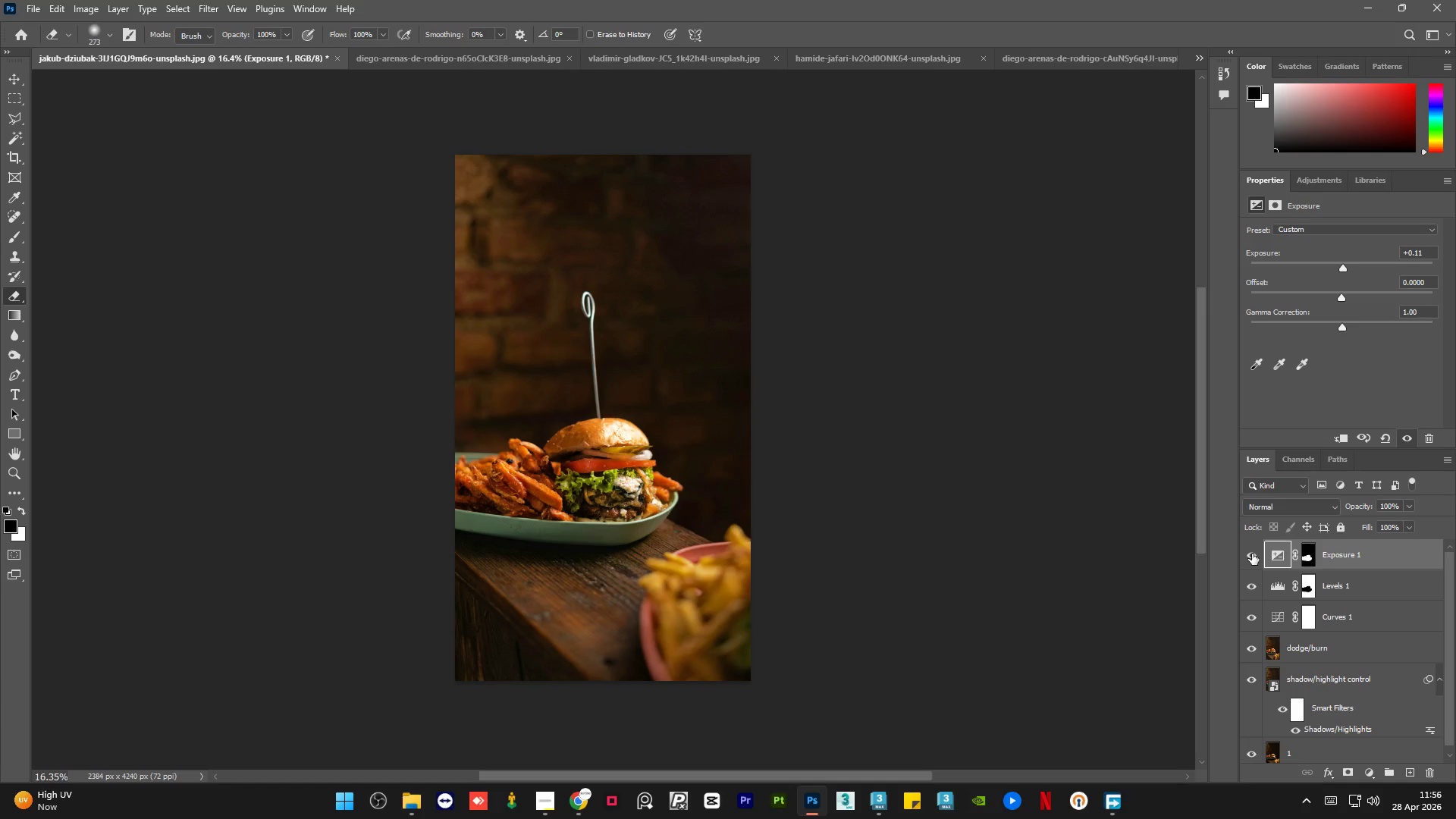 
left_click([1252, 554])
 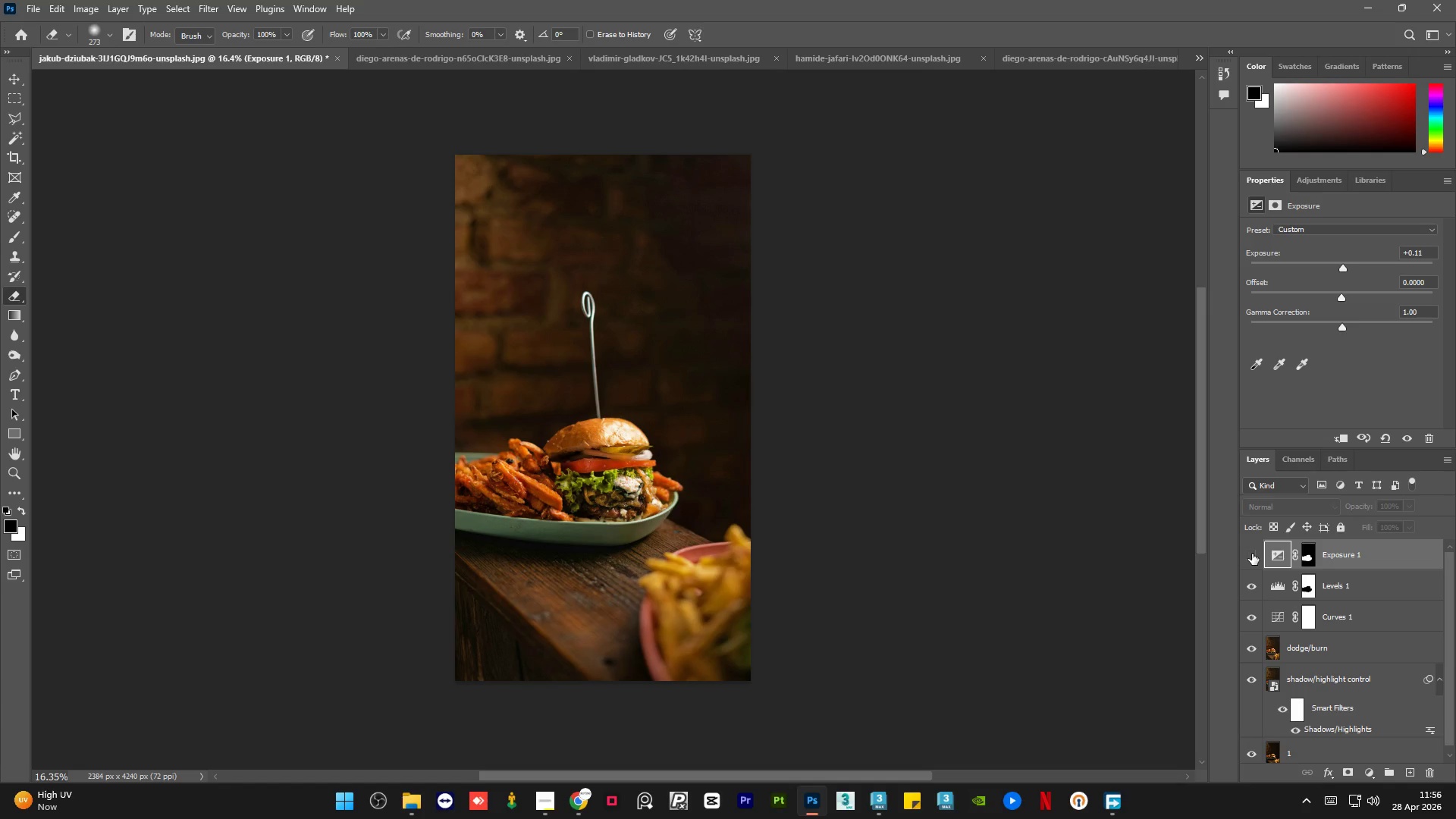 
left_click([1252, 554])
 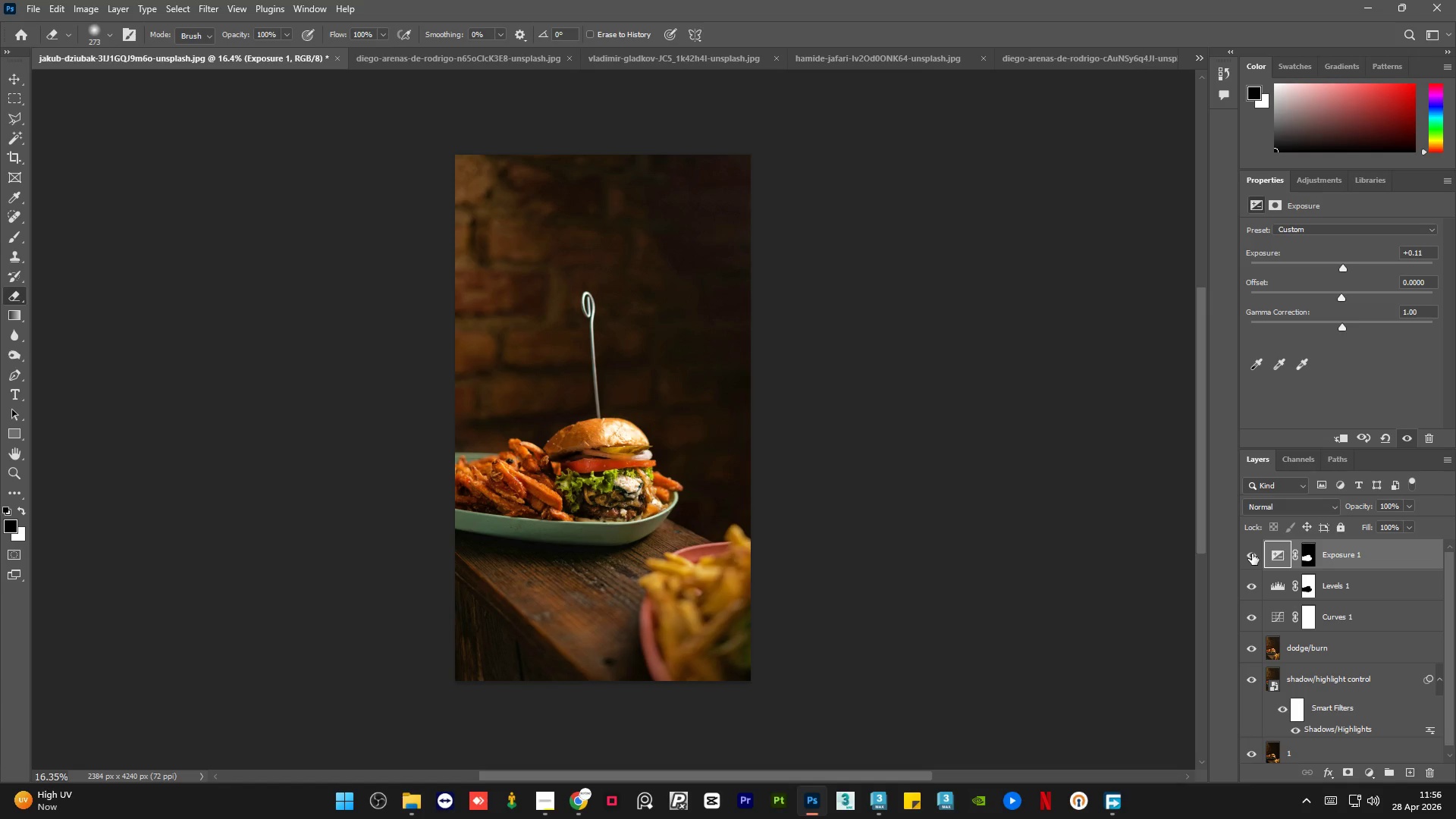 
left_click([1252, 554])
 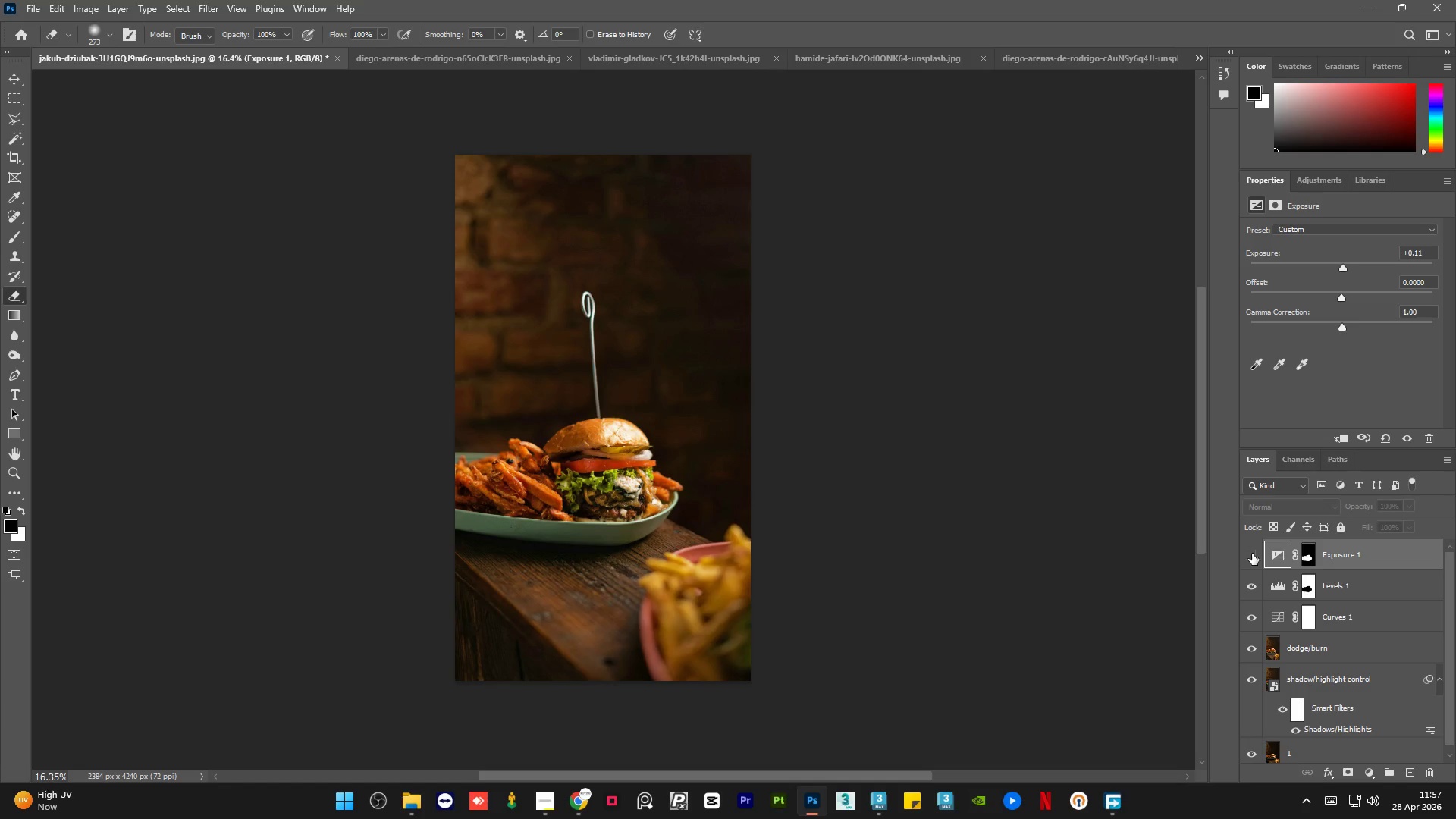 
wait(40.28)
 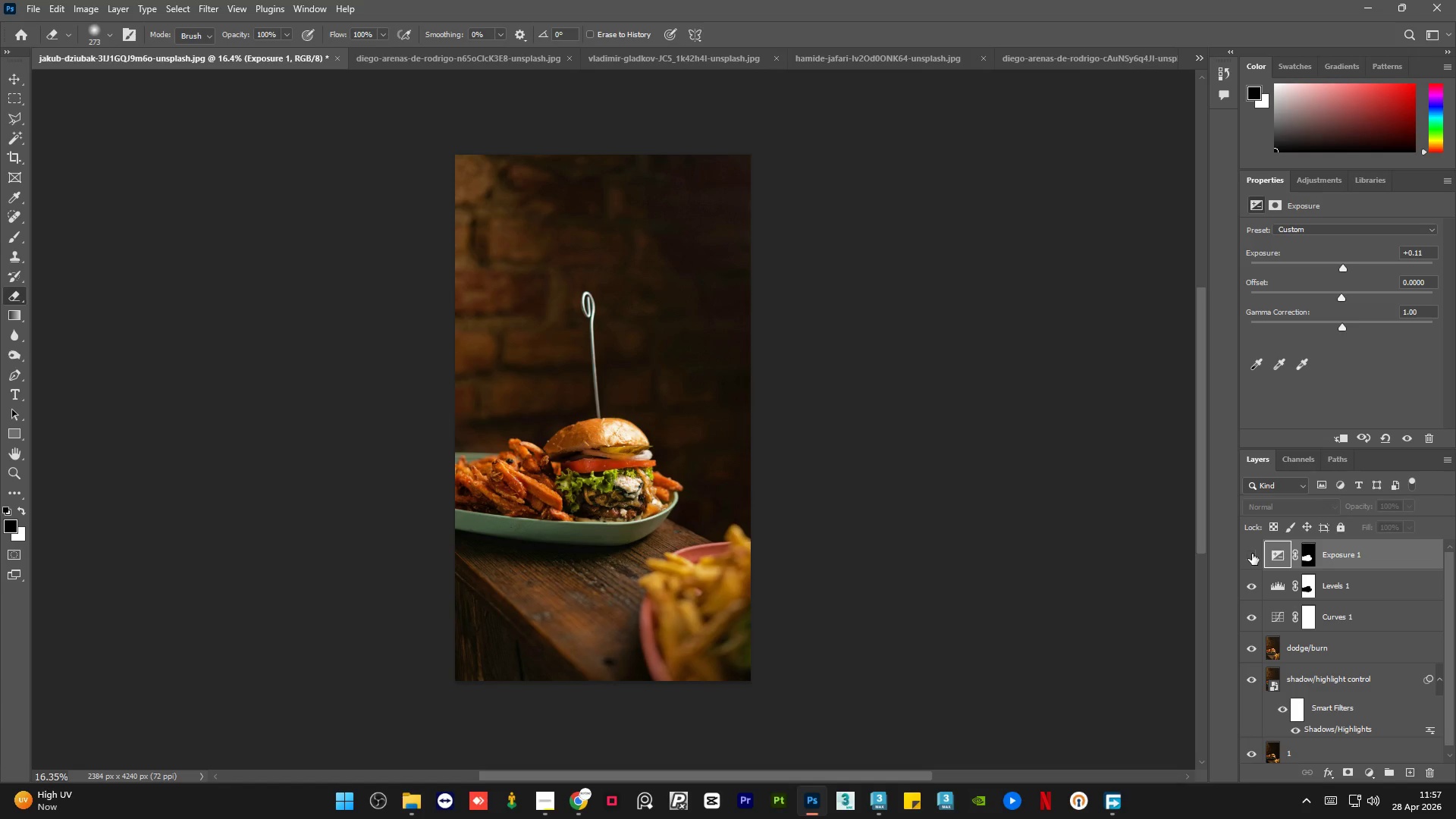 
left_click([1246, 552])
 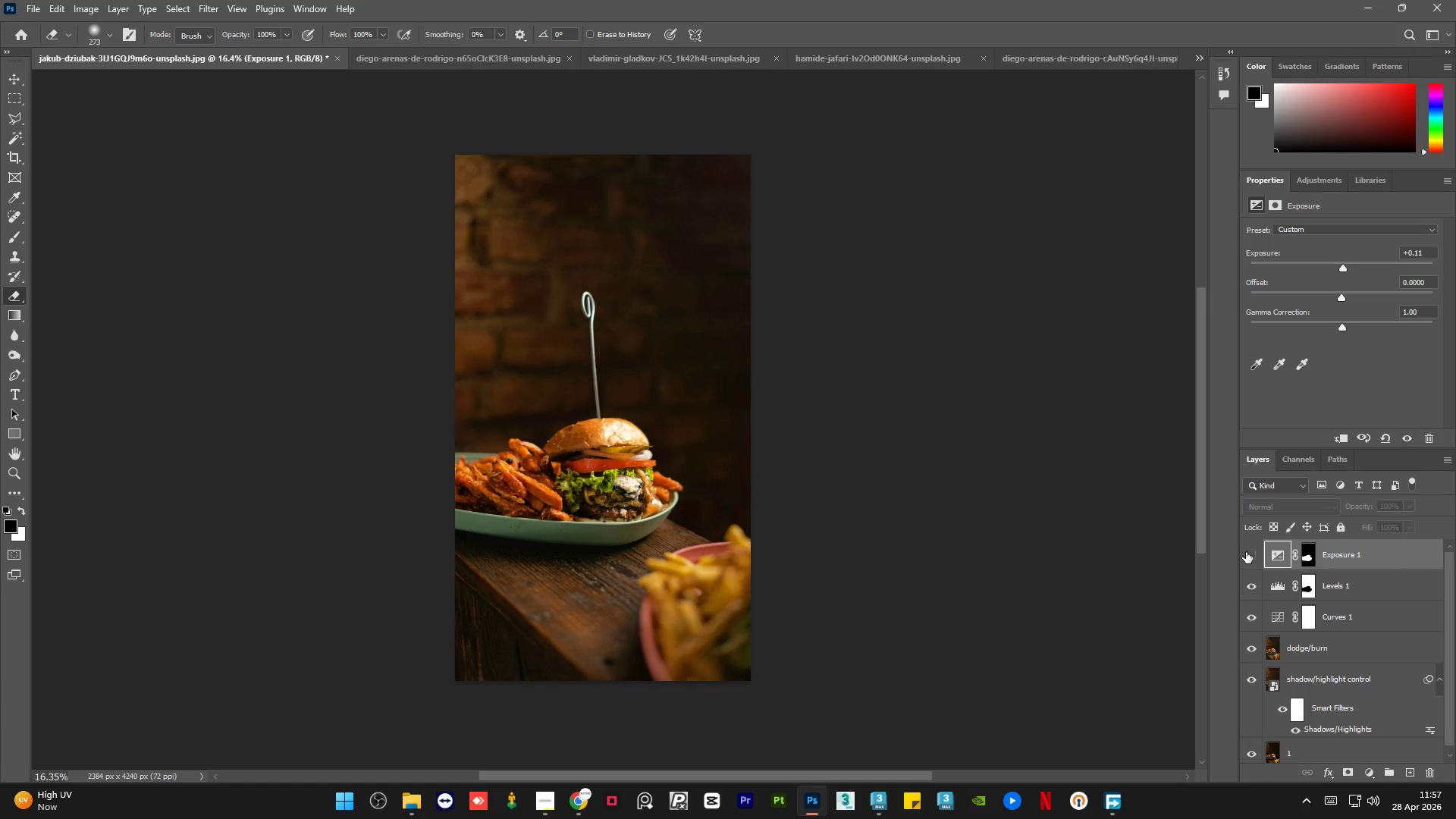 
double_click([1246, 552])
 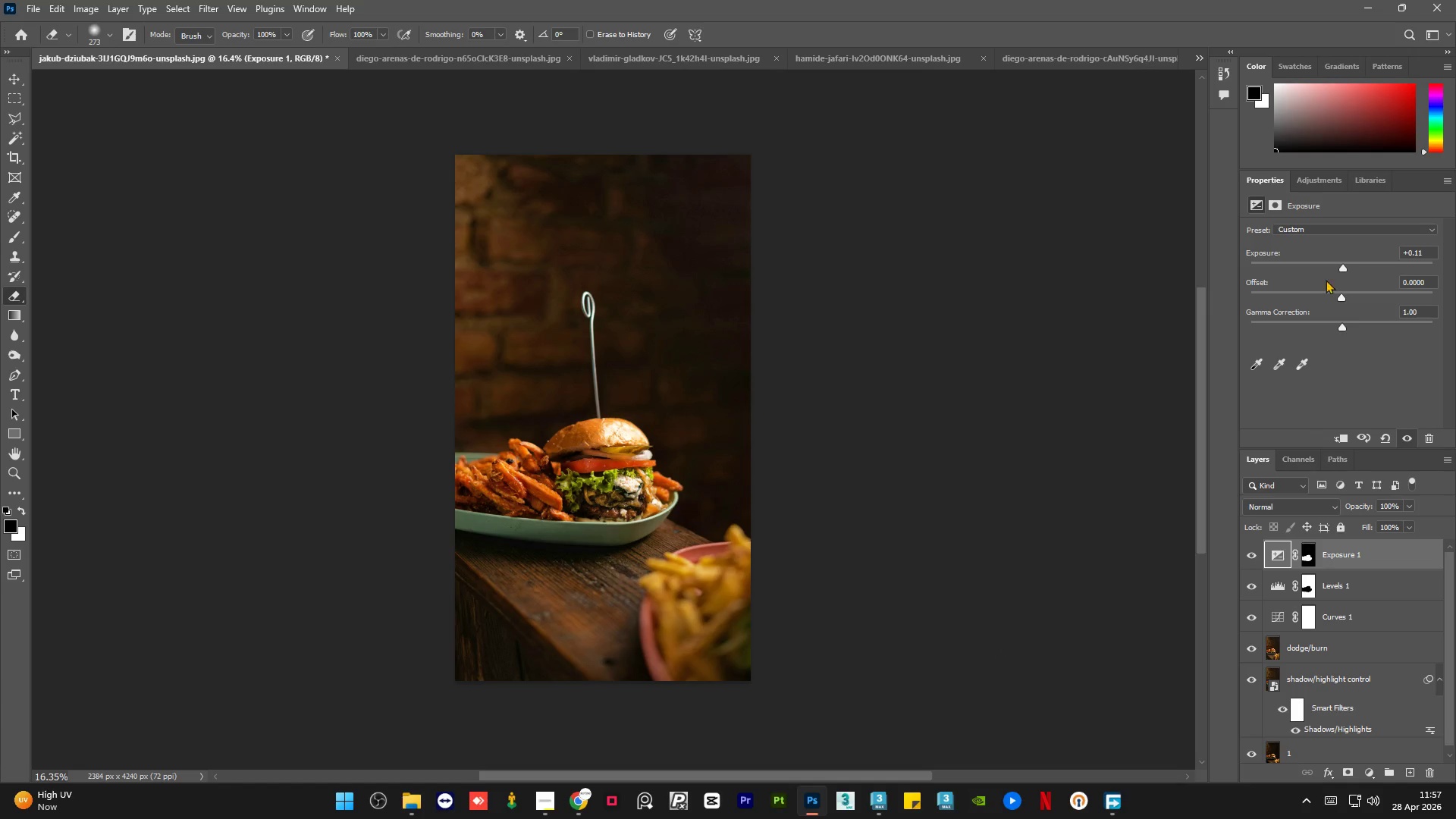 
wait(9.02)
 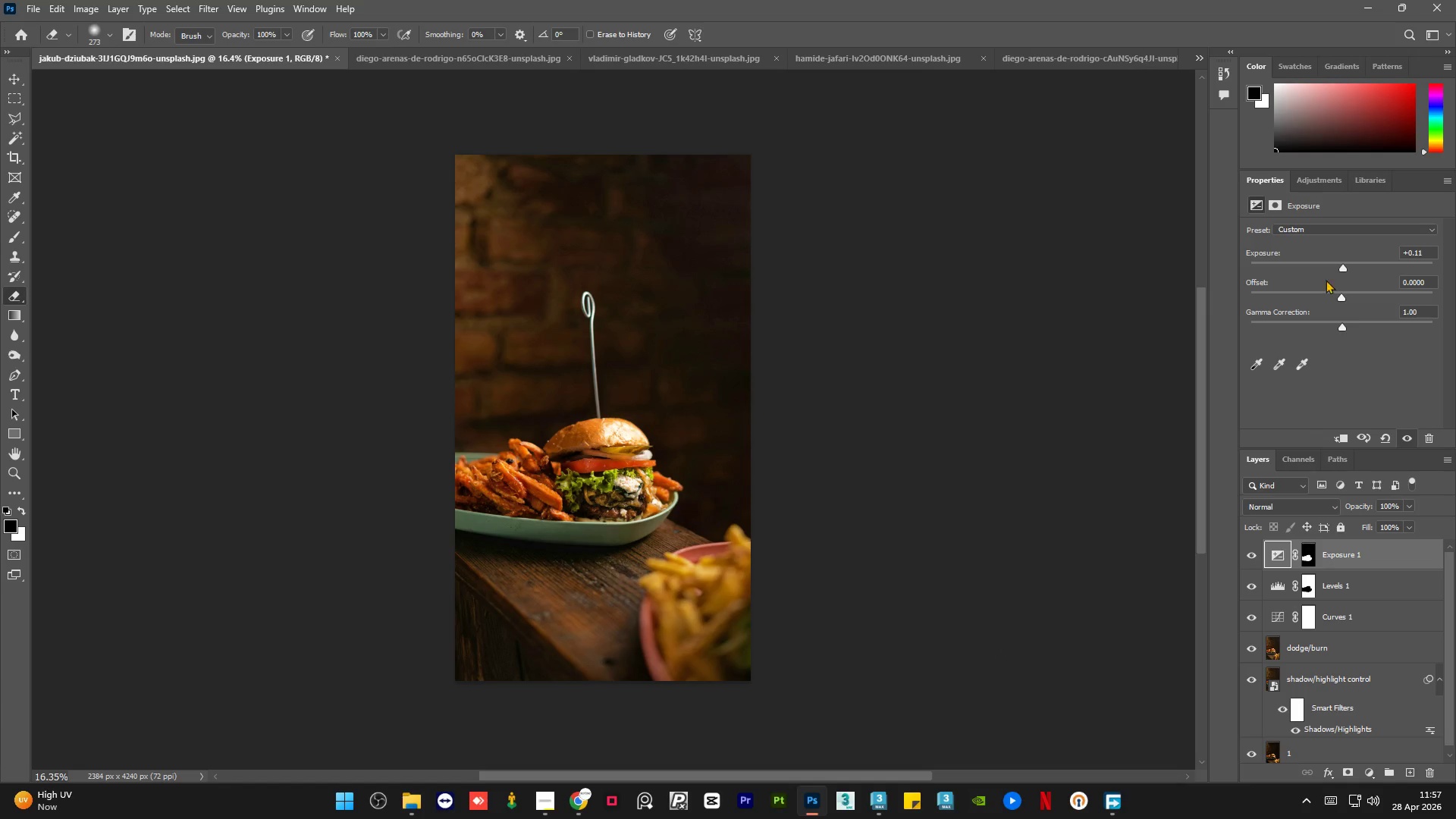 
double_click([1248, 557])
 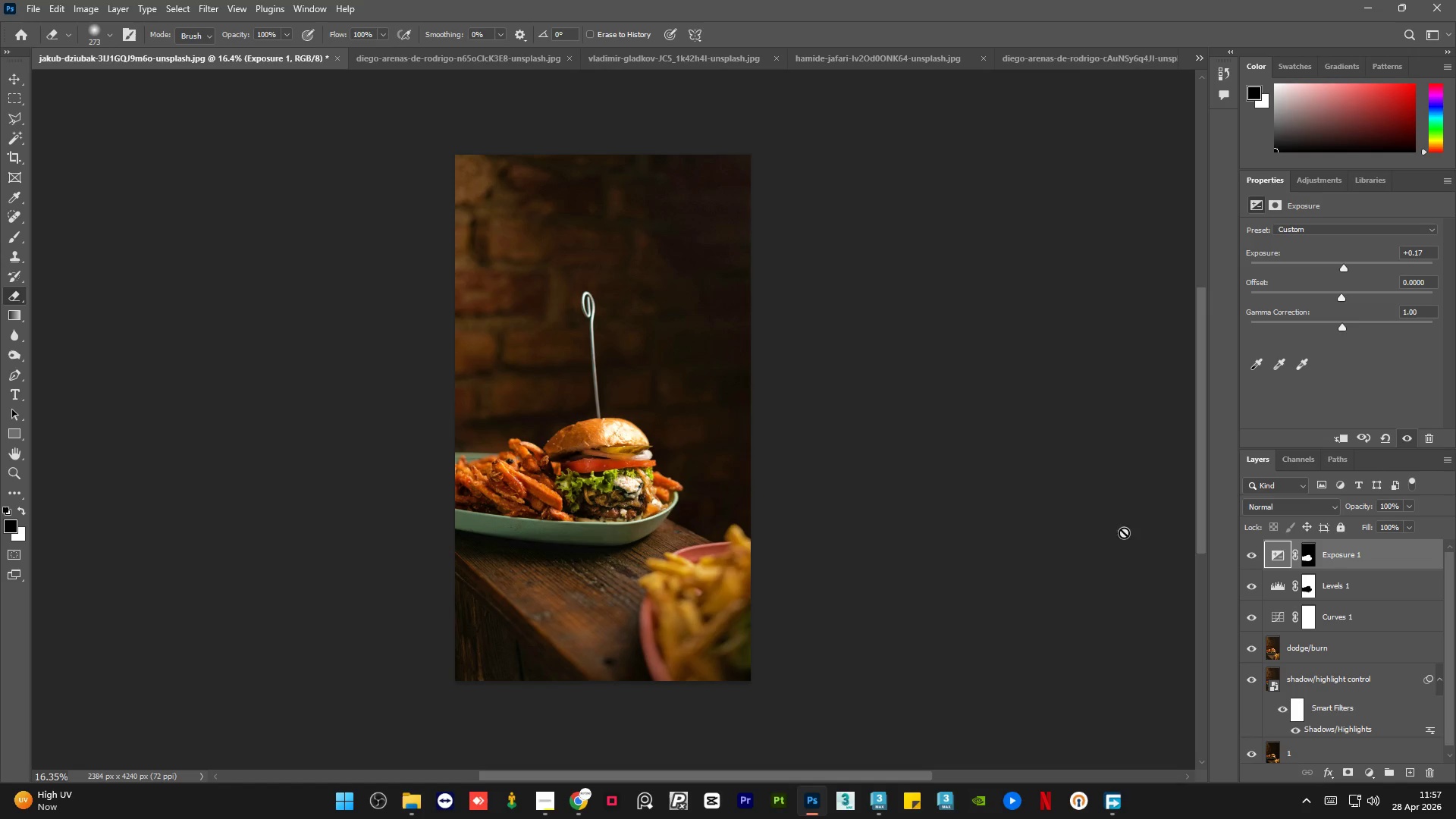 
hold_key(key=AltLeft, duration=2.56)
scroll: coordinate [633, 441], scroll_direction: up, amount: 19.0
 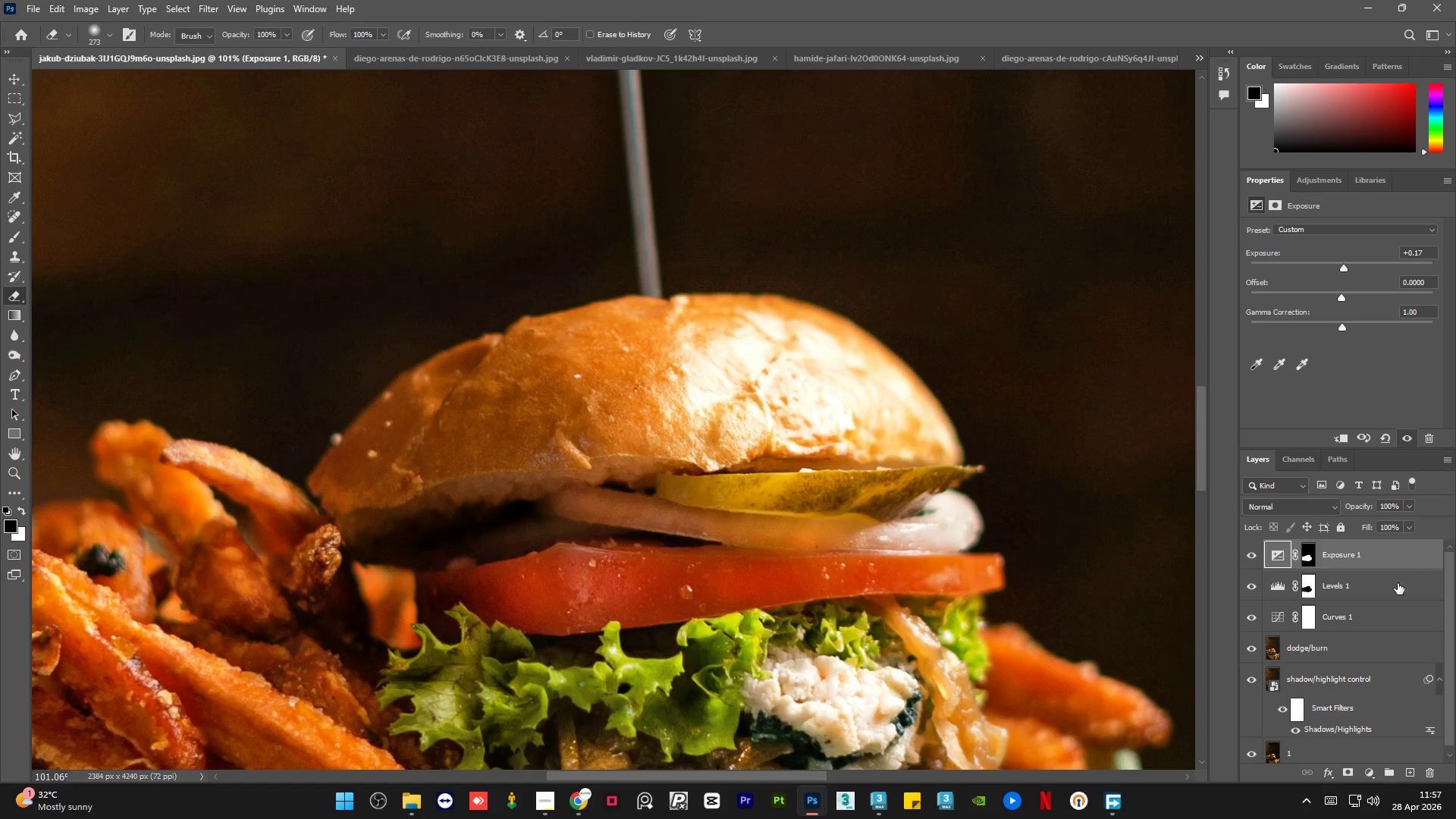 
left_click_drag(start_coordinate=[1447, 620], to_coordinate=[1455, 714])
 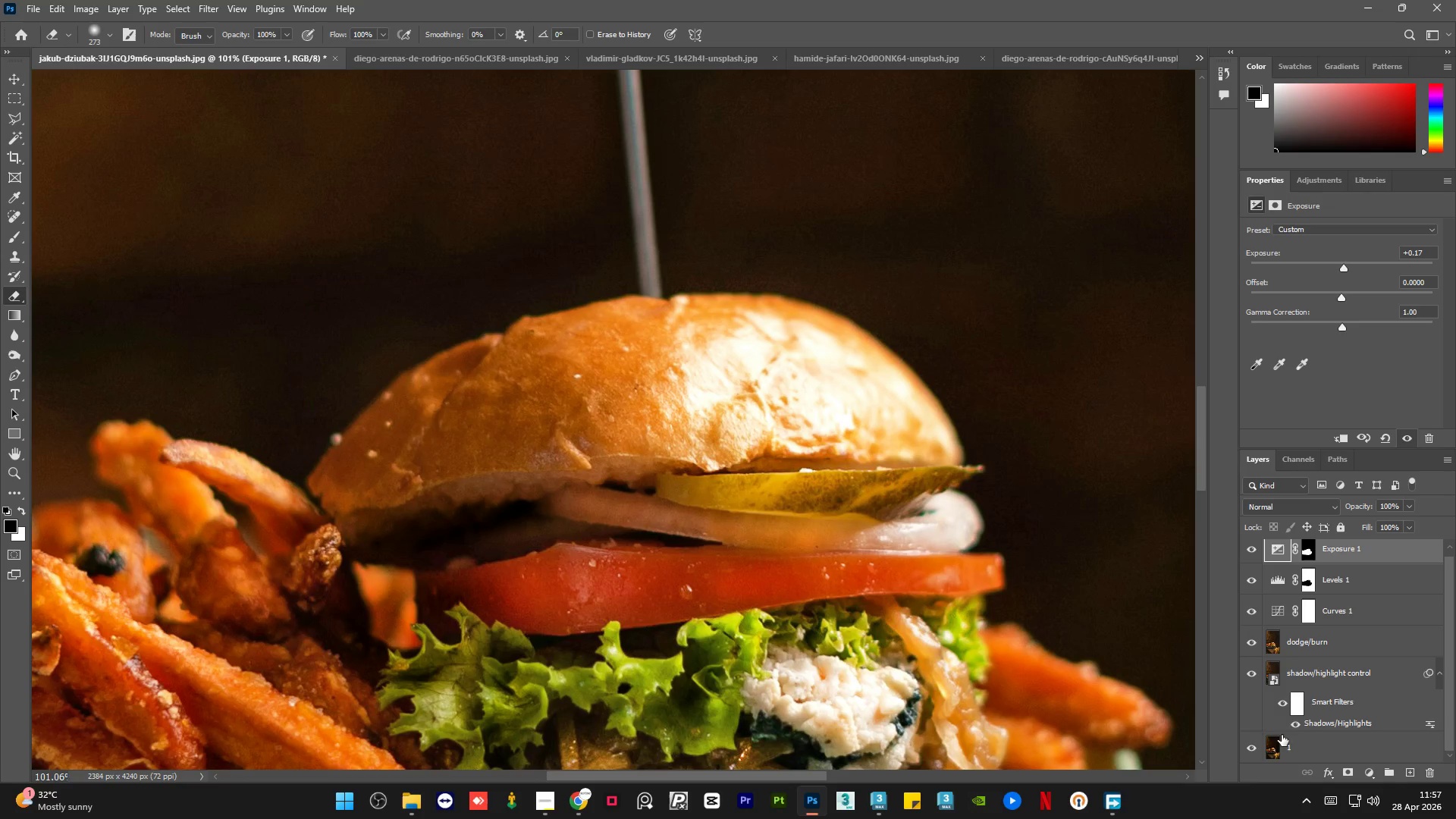 
hold_key(key=AltLeft, duration=3.55)
left_click([1250, 747])
 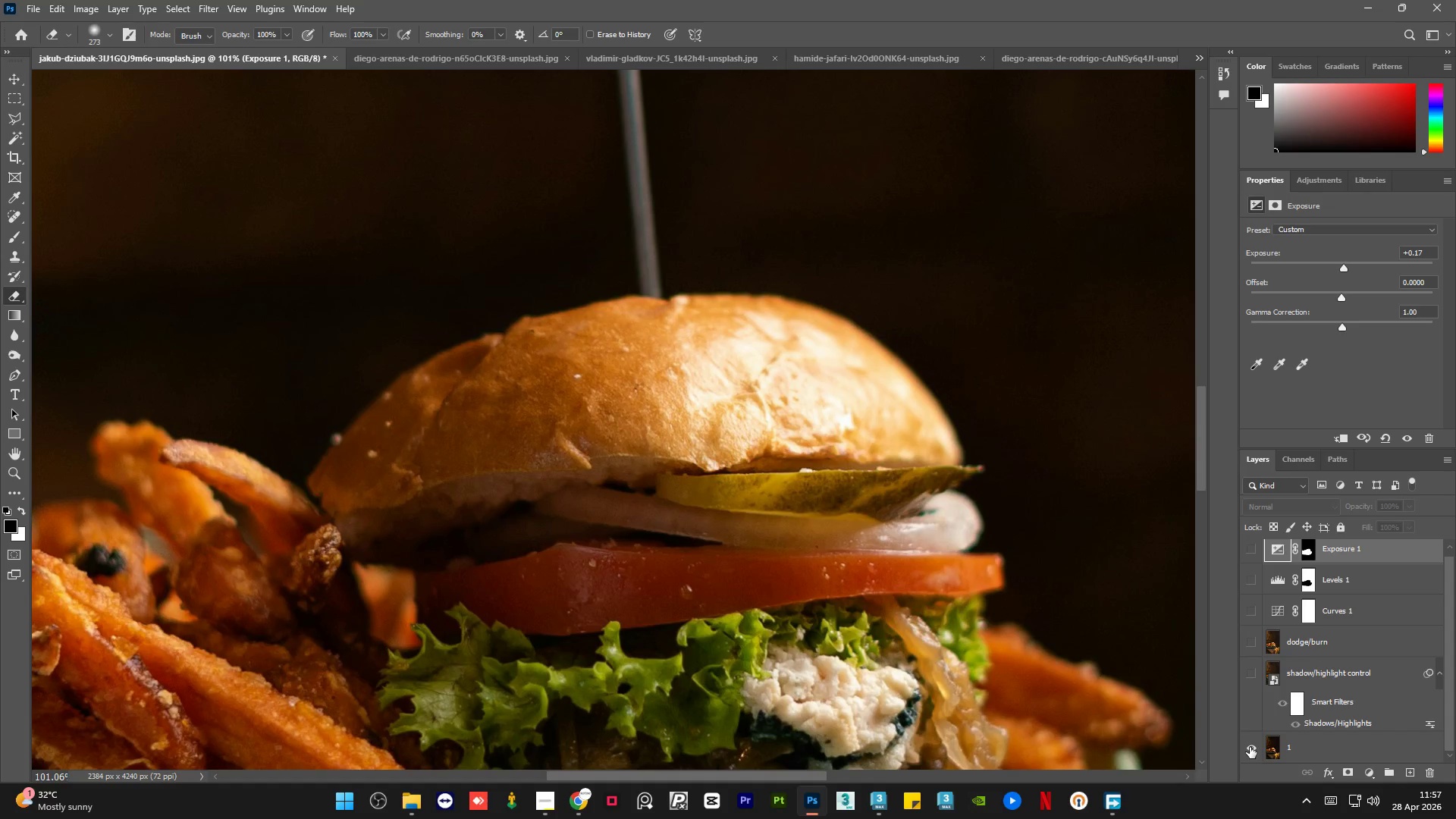 
left_click([1250, 747])
 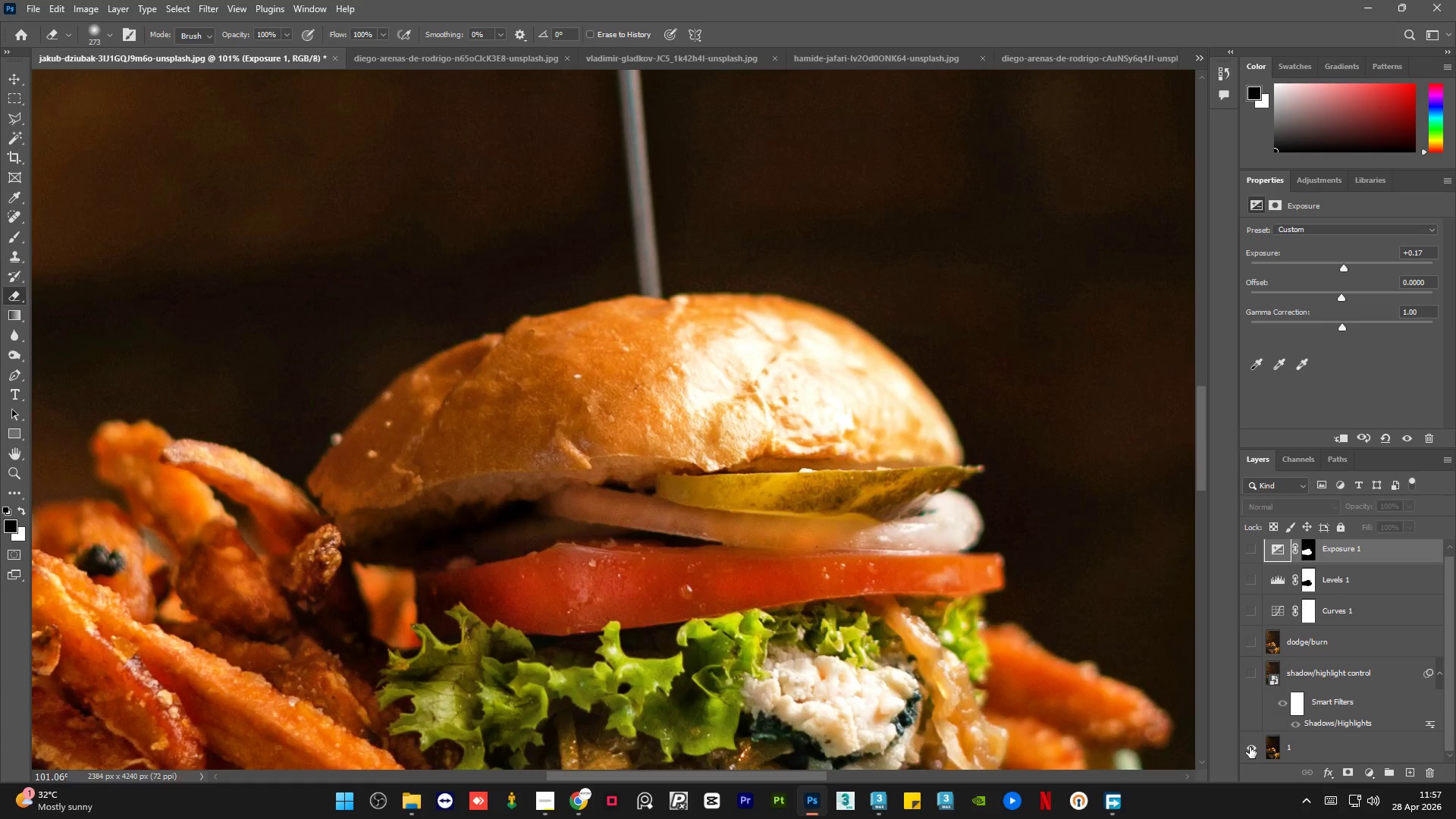 
double_click([1250, 747])
 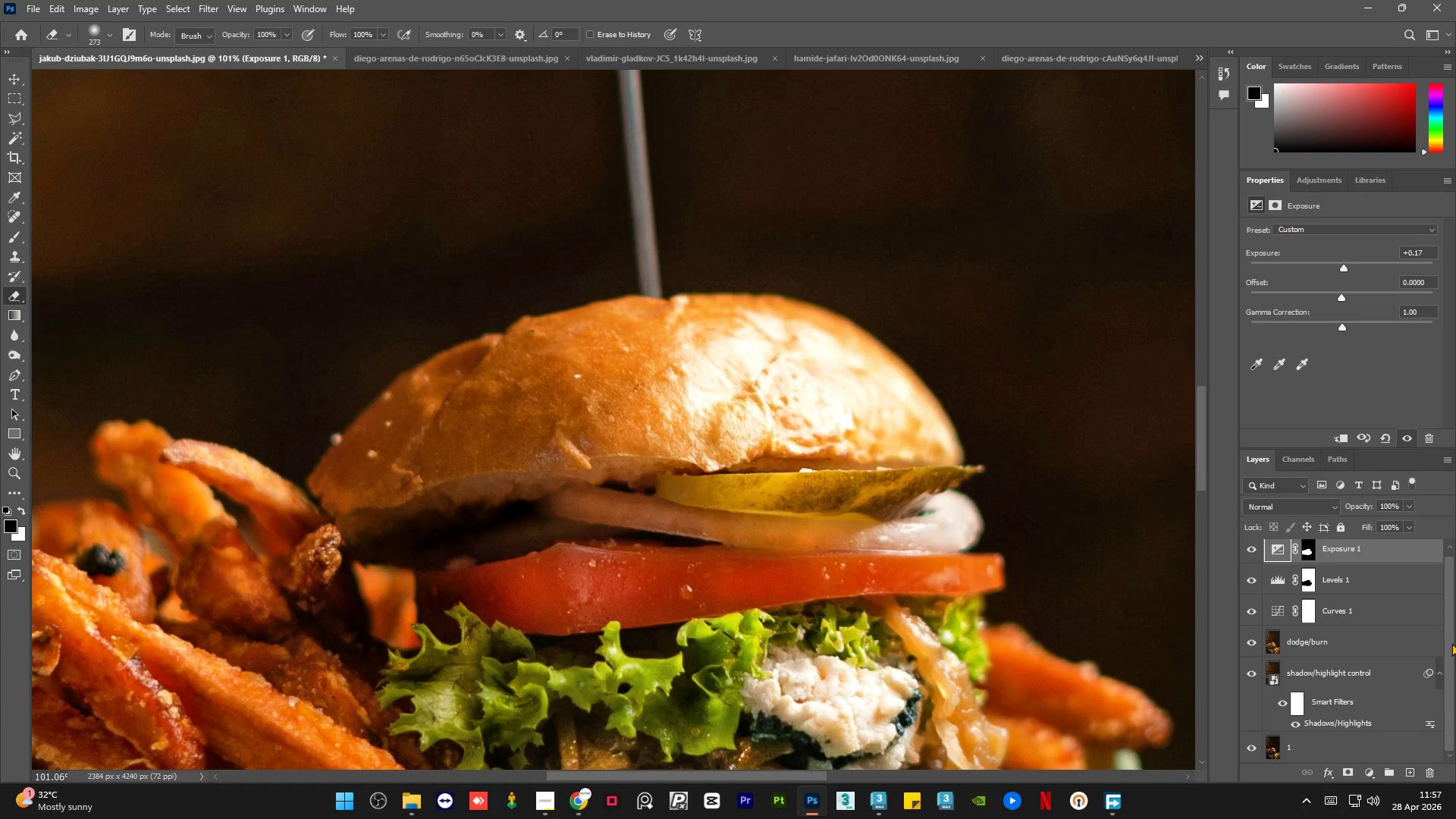 
left_click_drag(start_coordinate=[1449, 653], to_coordinate=[1450, 561])
 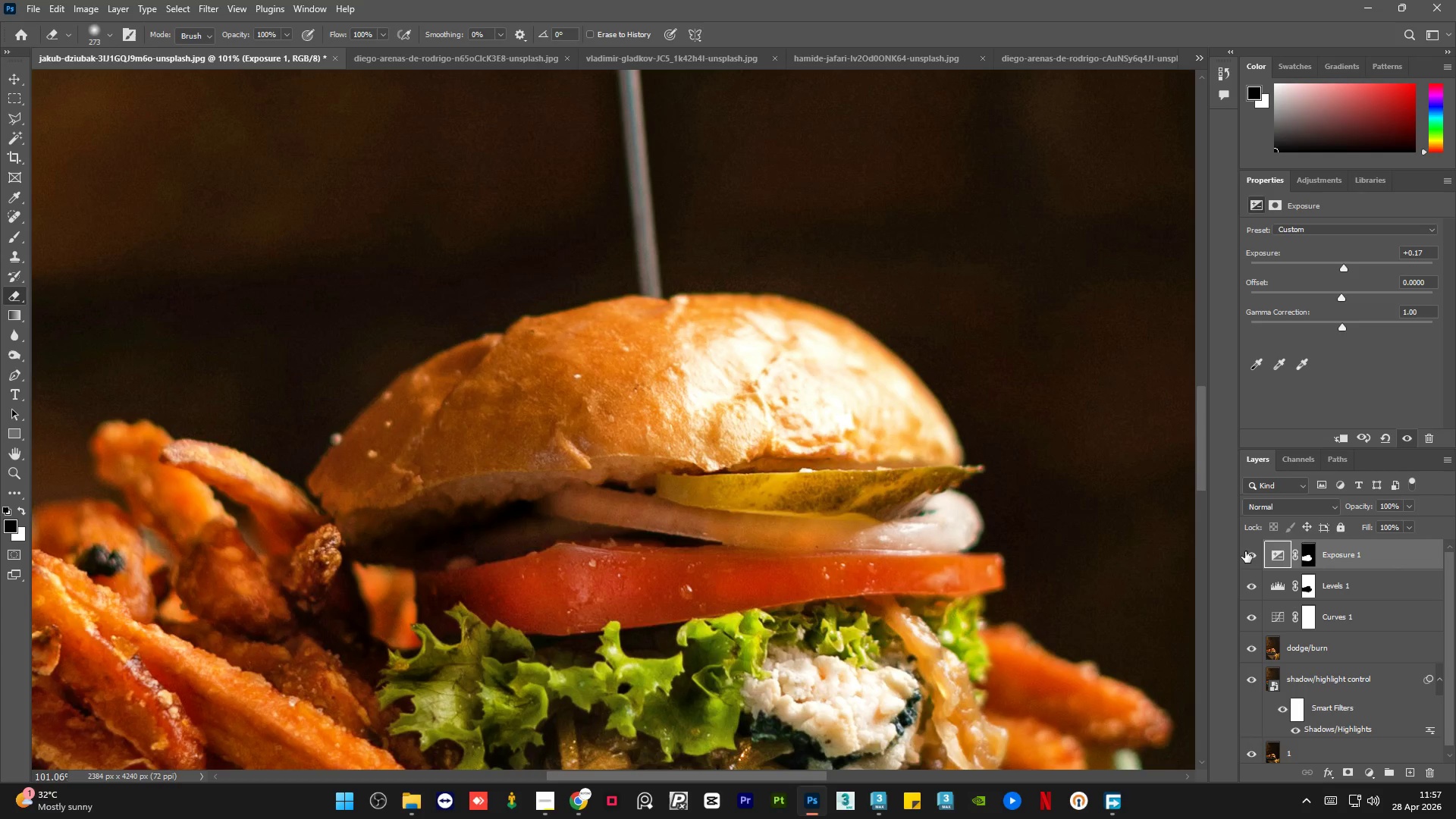 
left_click([1246, 551])
 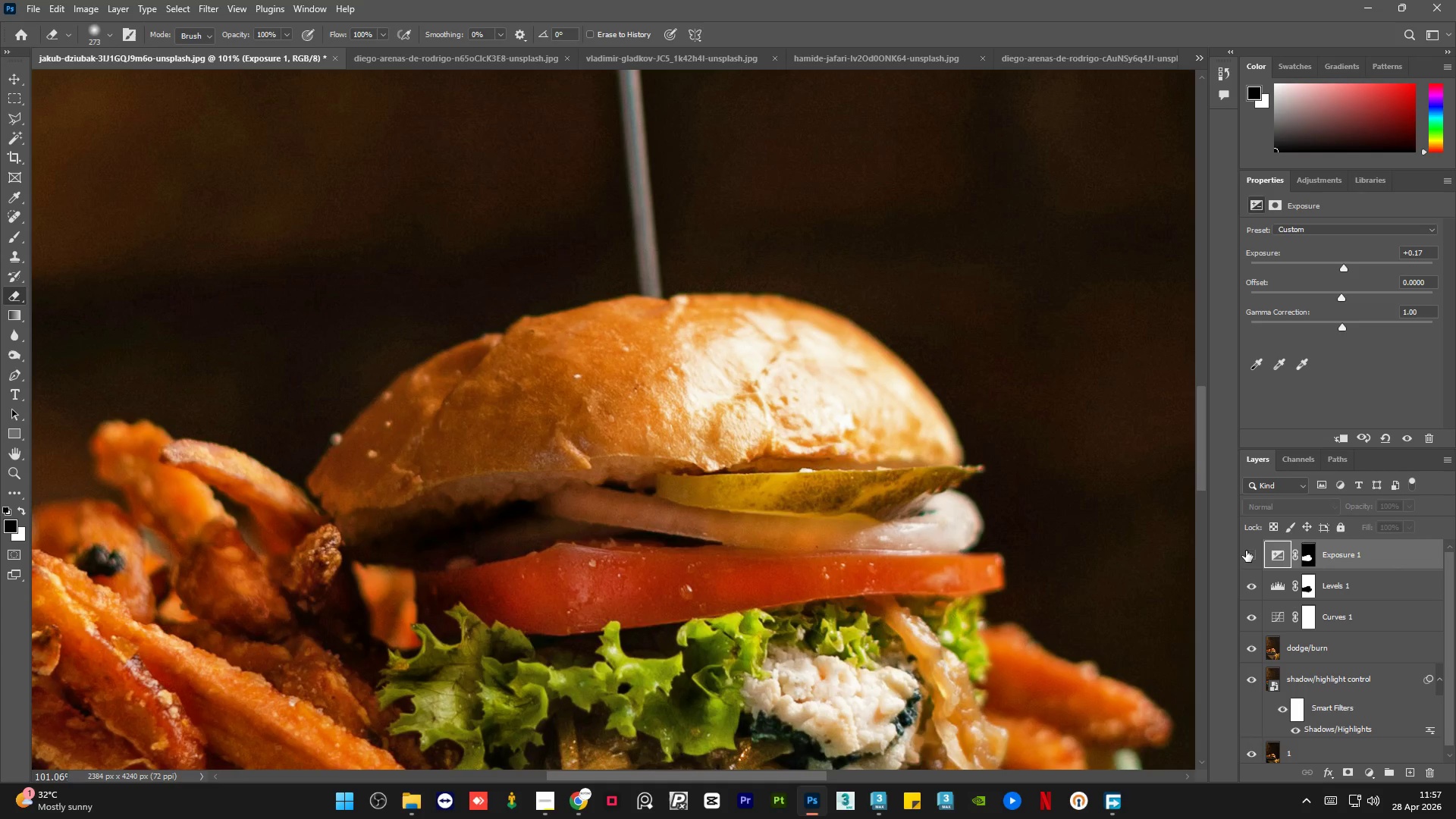 
left_click([1246, 551])
 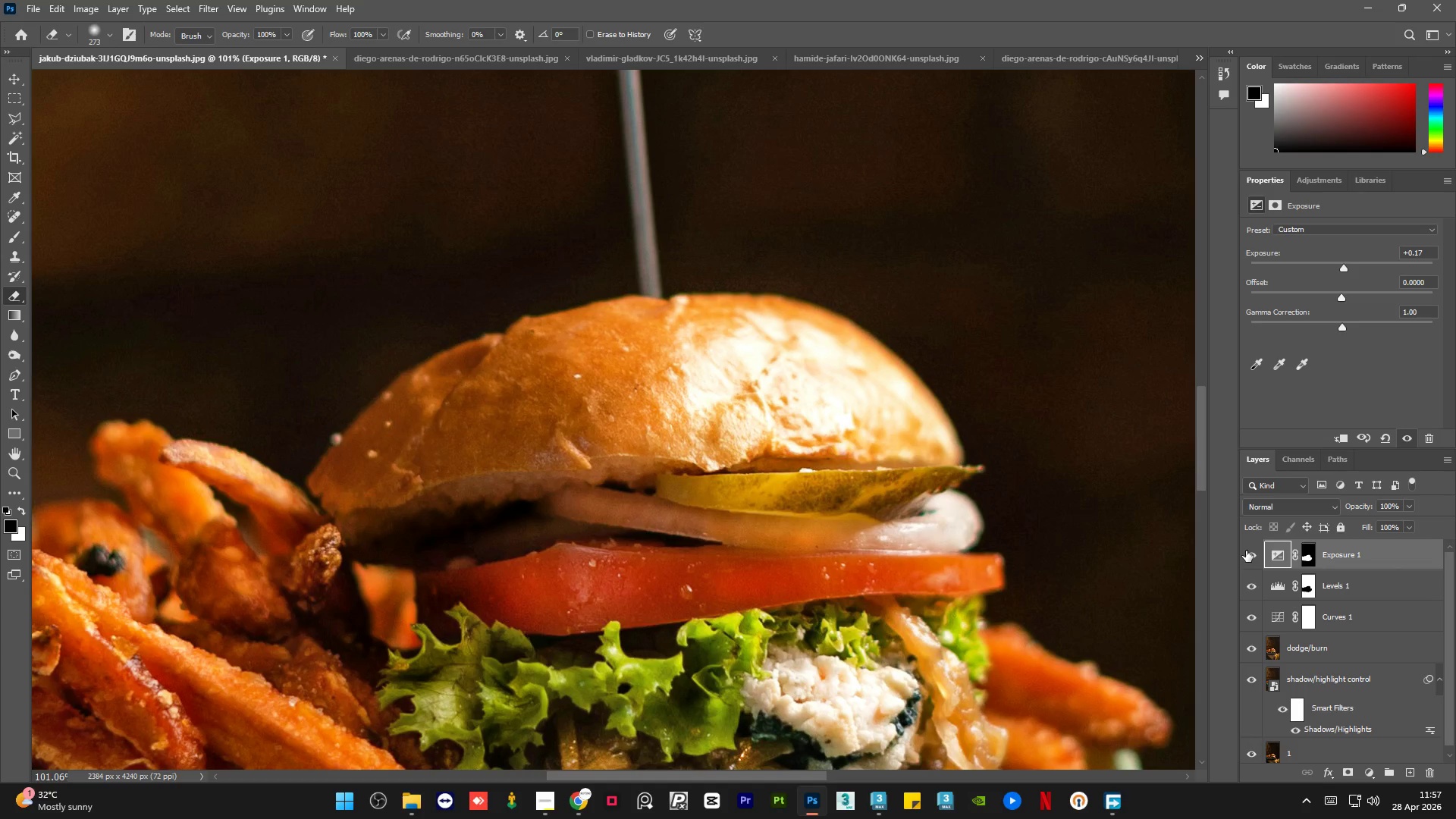 
left_click([1246, 551])
 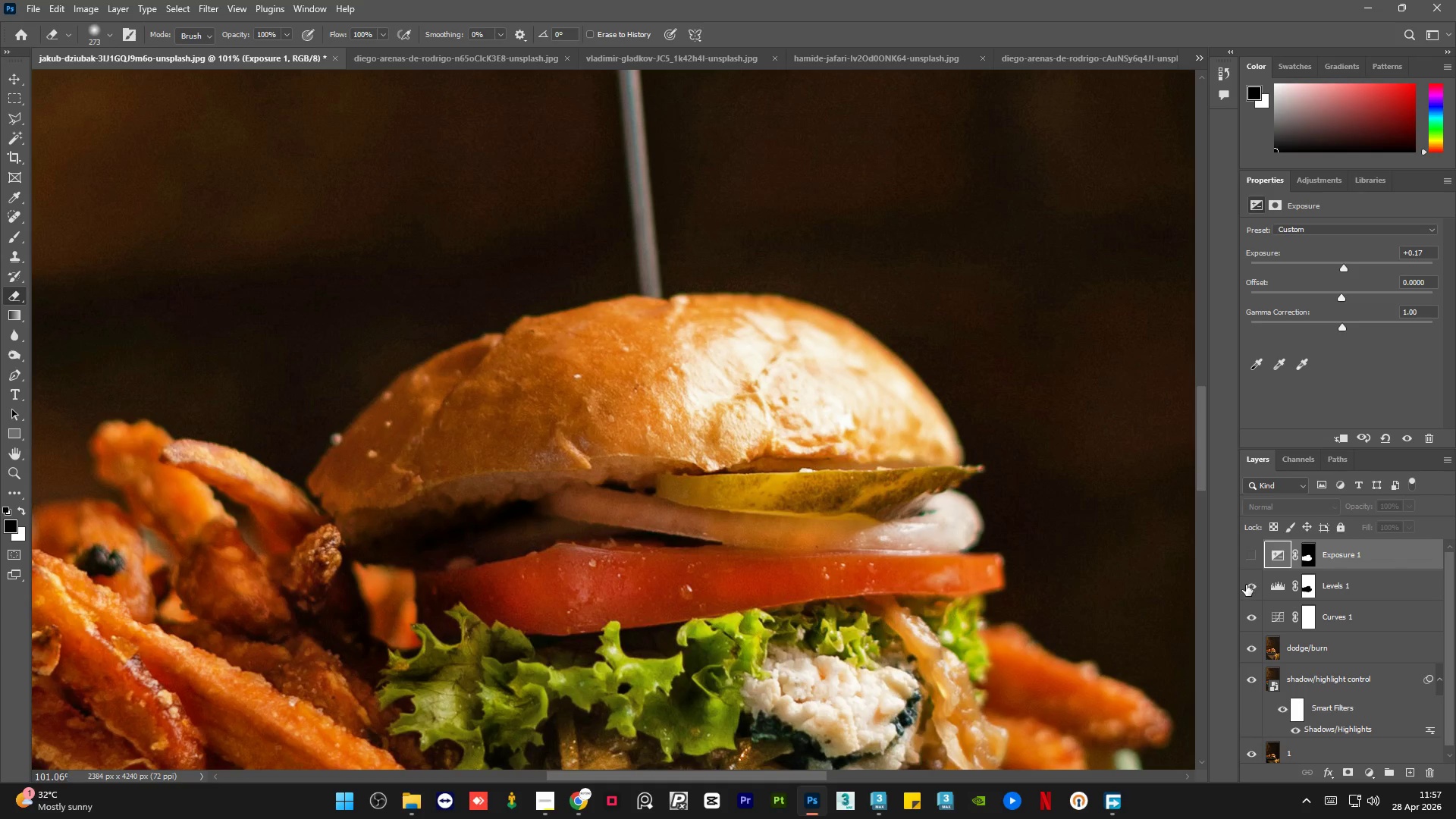 
left_click([1246, 585])
 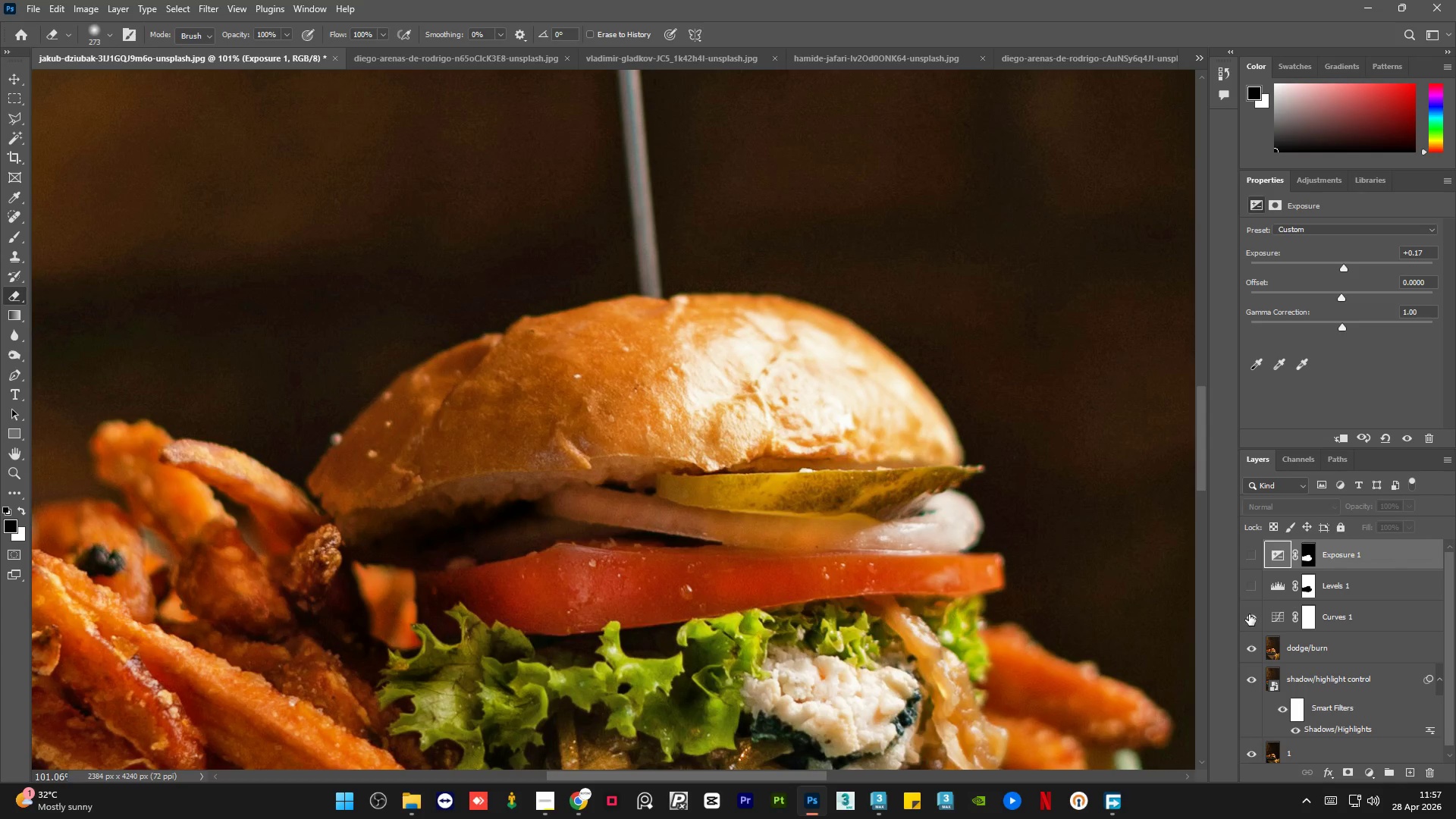 
left_click([1249, 617])
 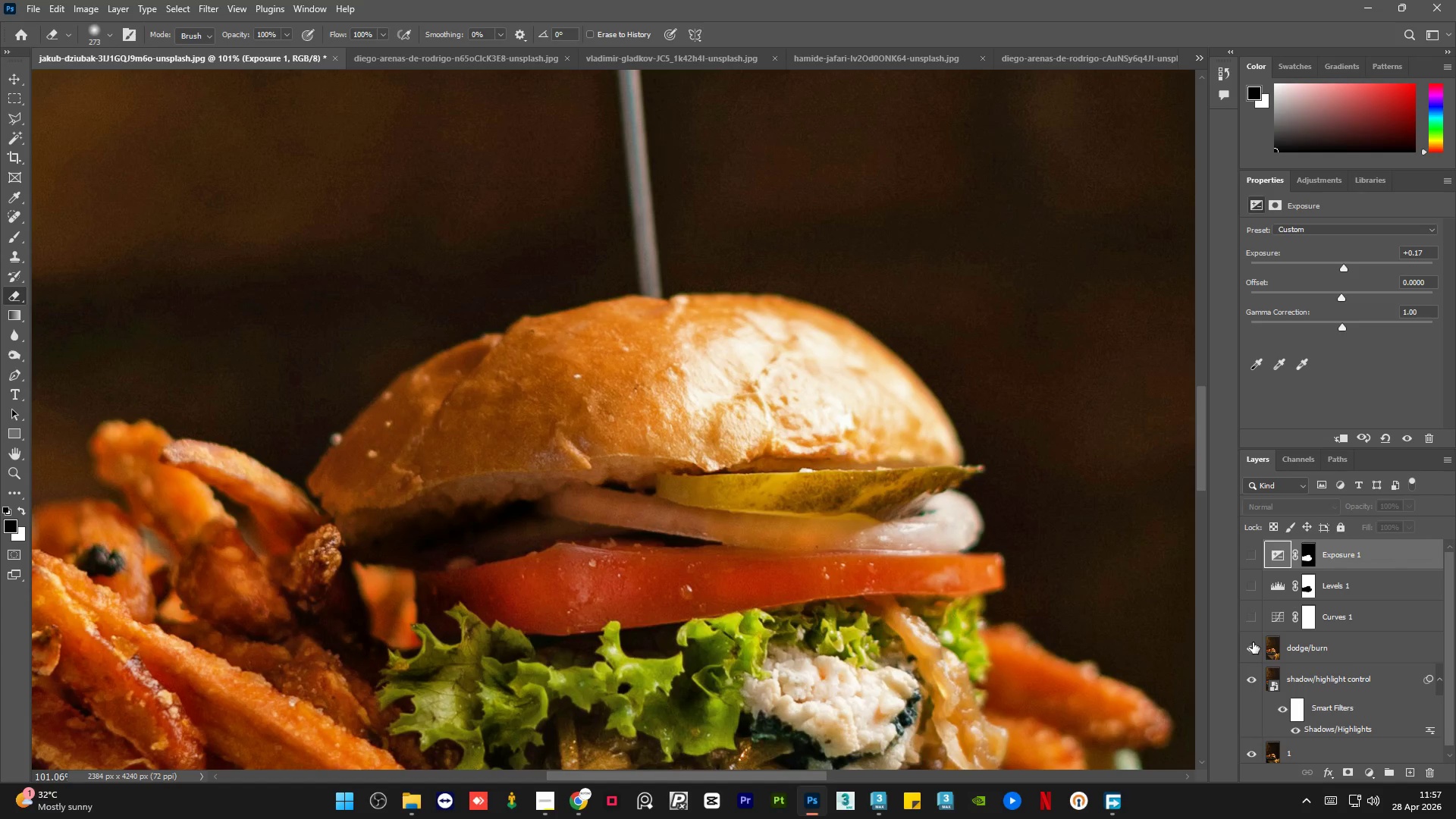 
left_click([1253, 644])
 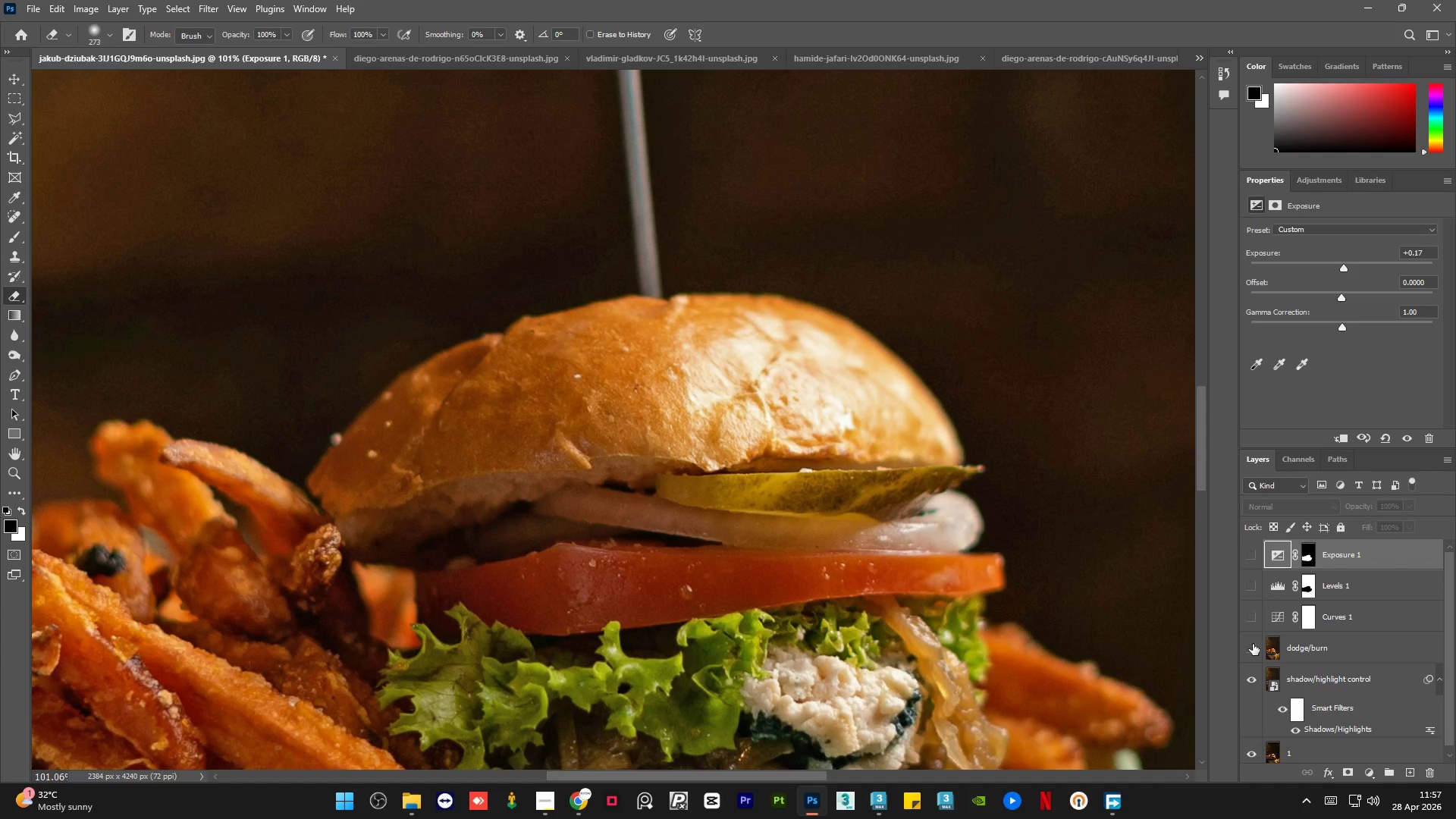 
left_click([1253, 644])
 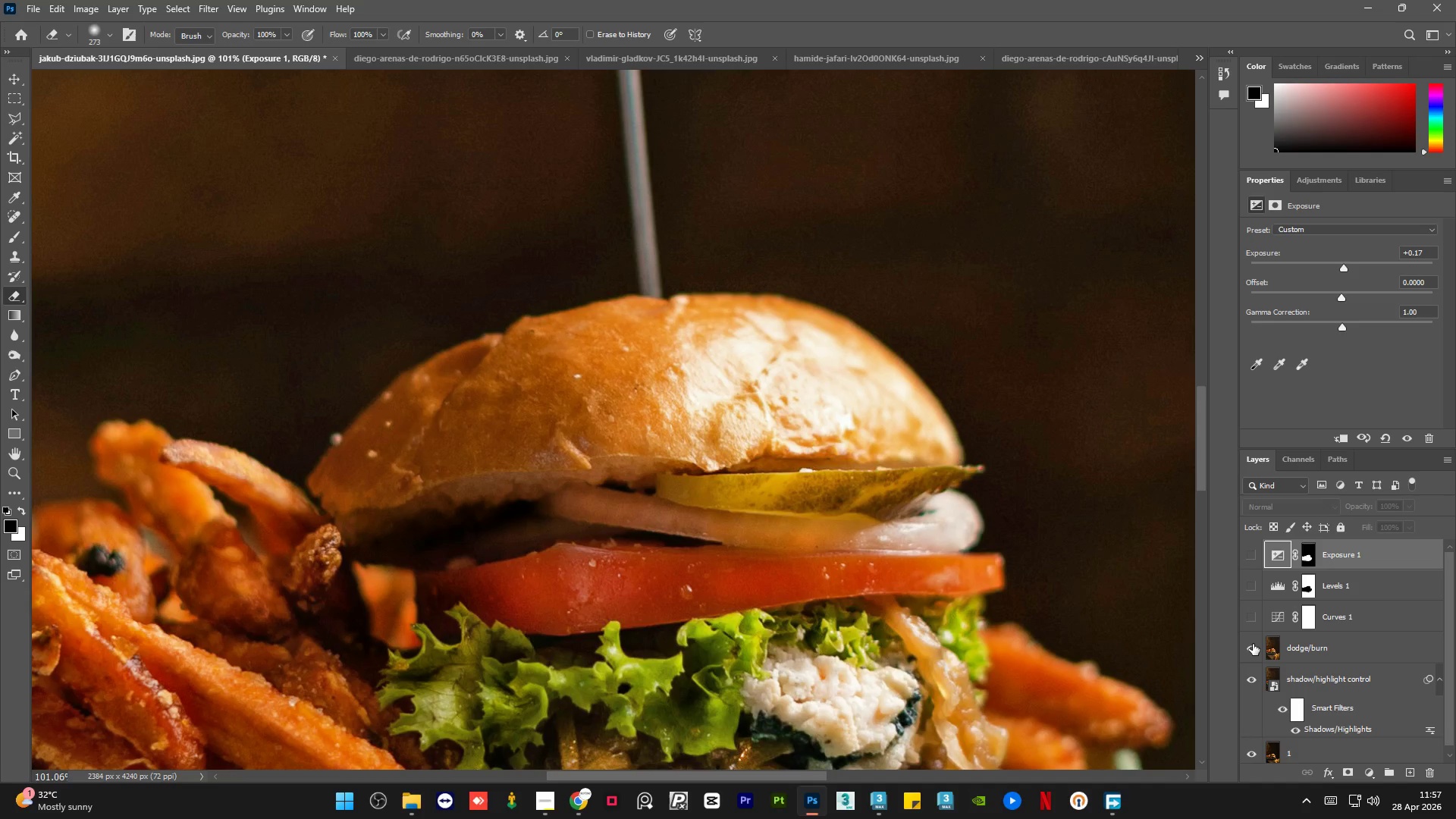 
left_click([1253, 644])
 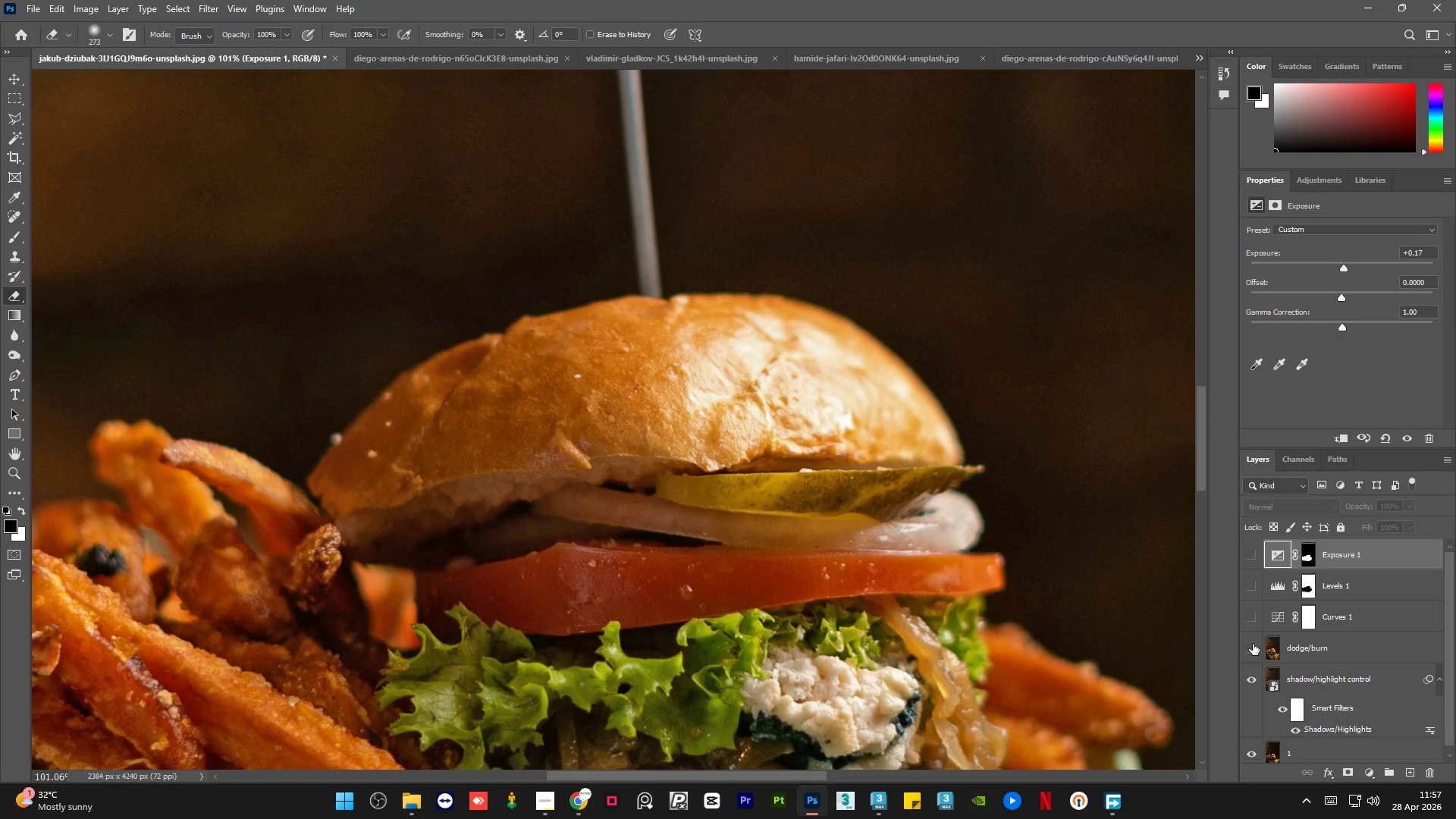 
left_click([1253, 644])
 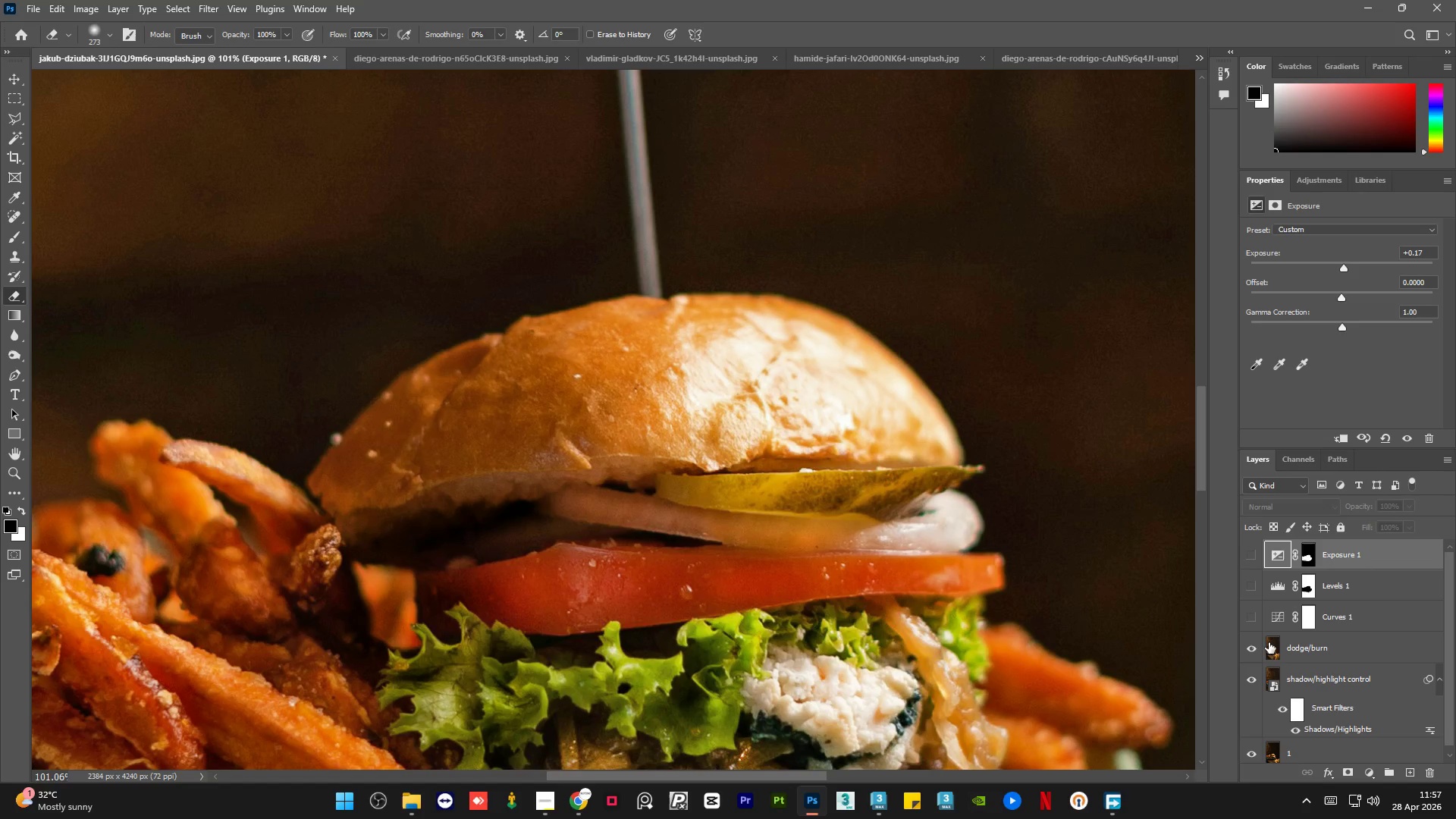 
left_click([1376, 651])
 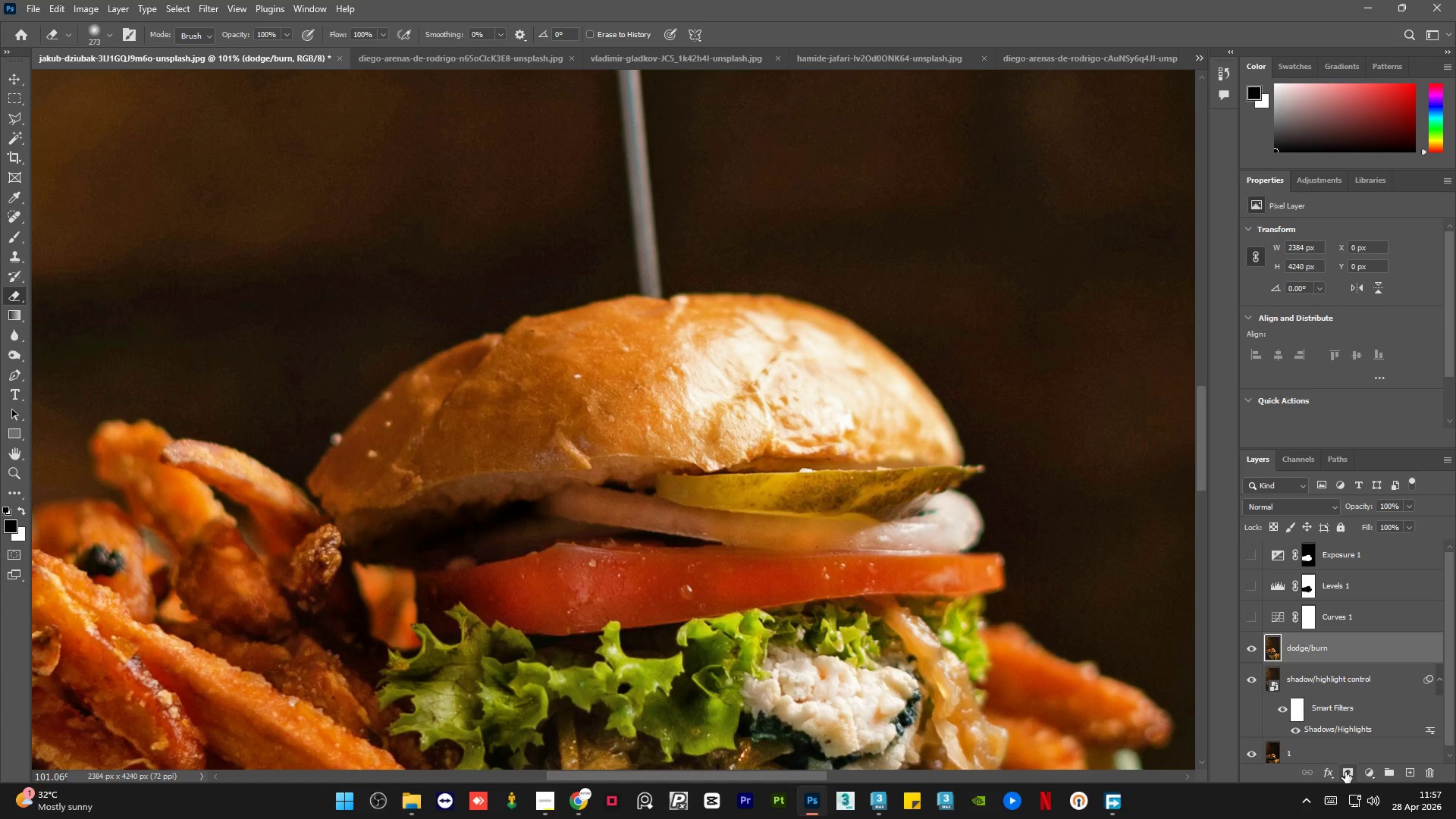 
left_click([1348, 773])
 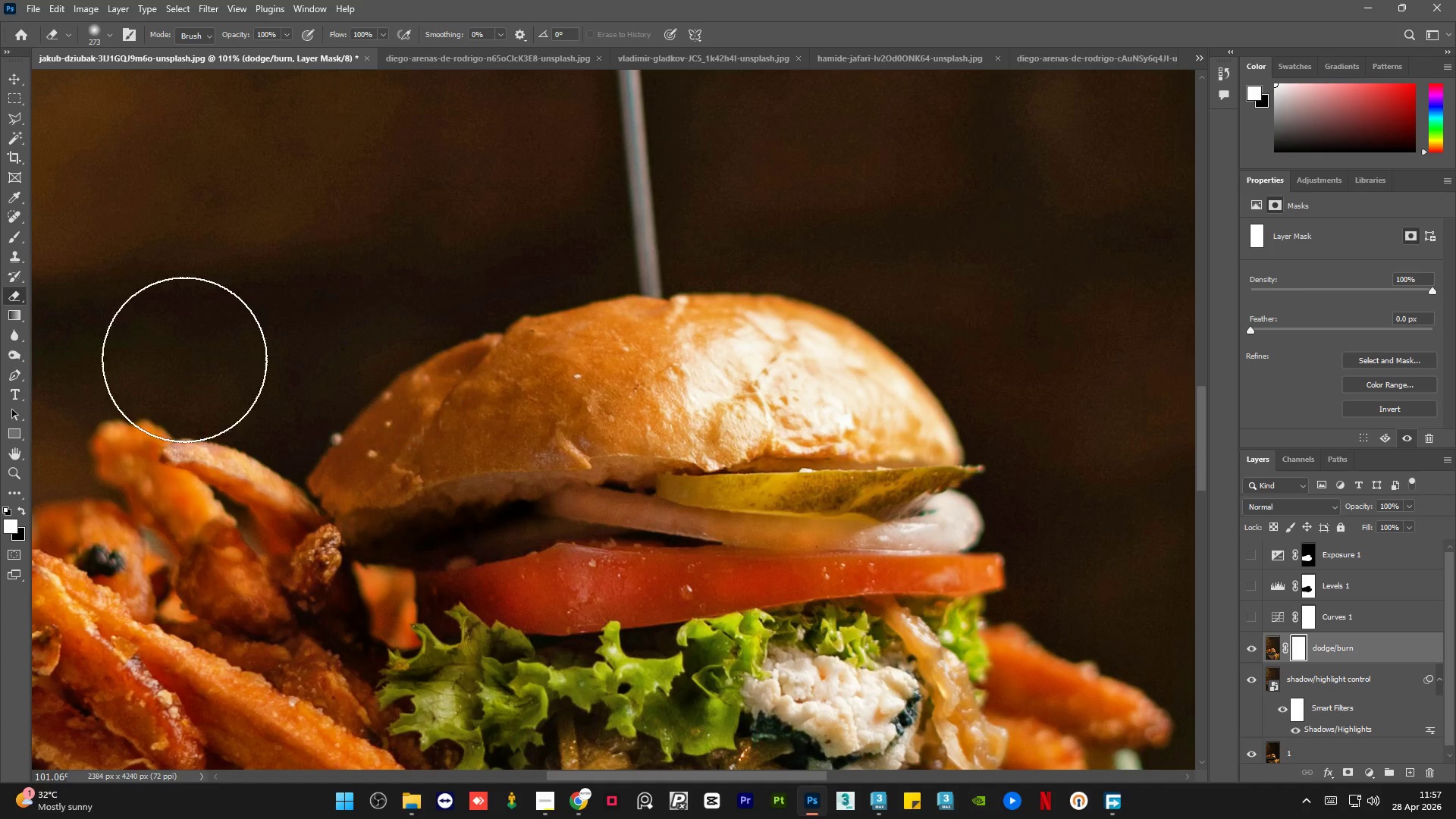 
hold_key(key=AltLeft, duration=1.81)
 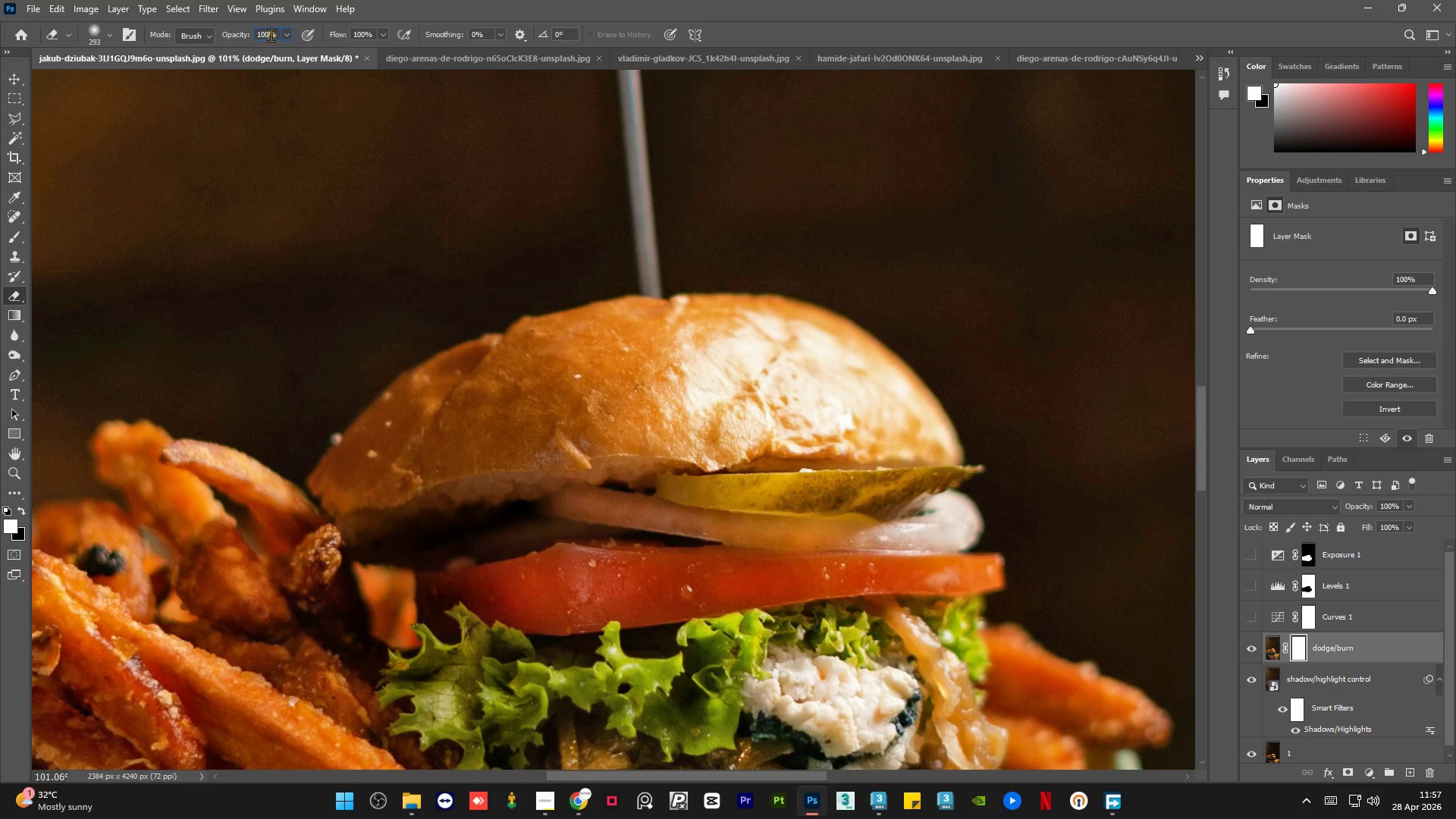 
double_click([271, 35])
 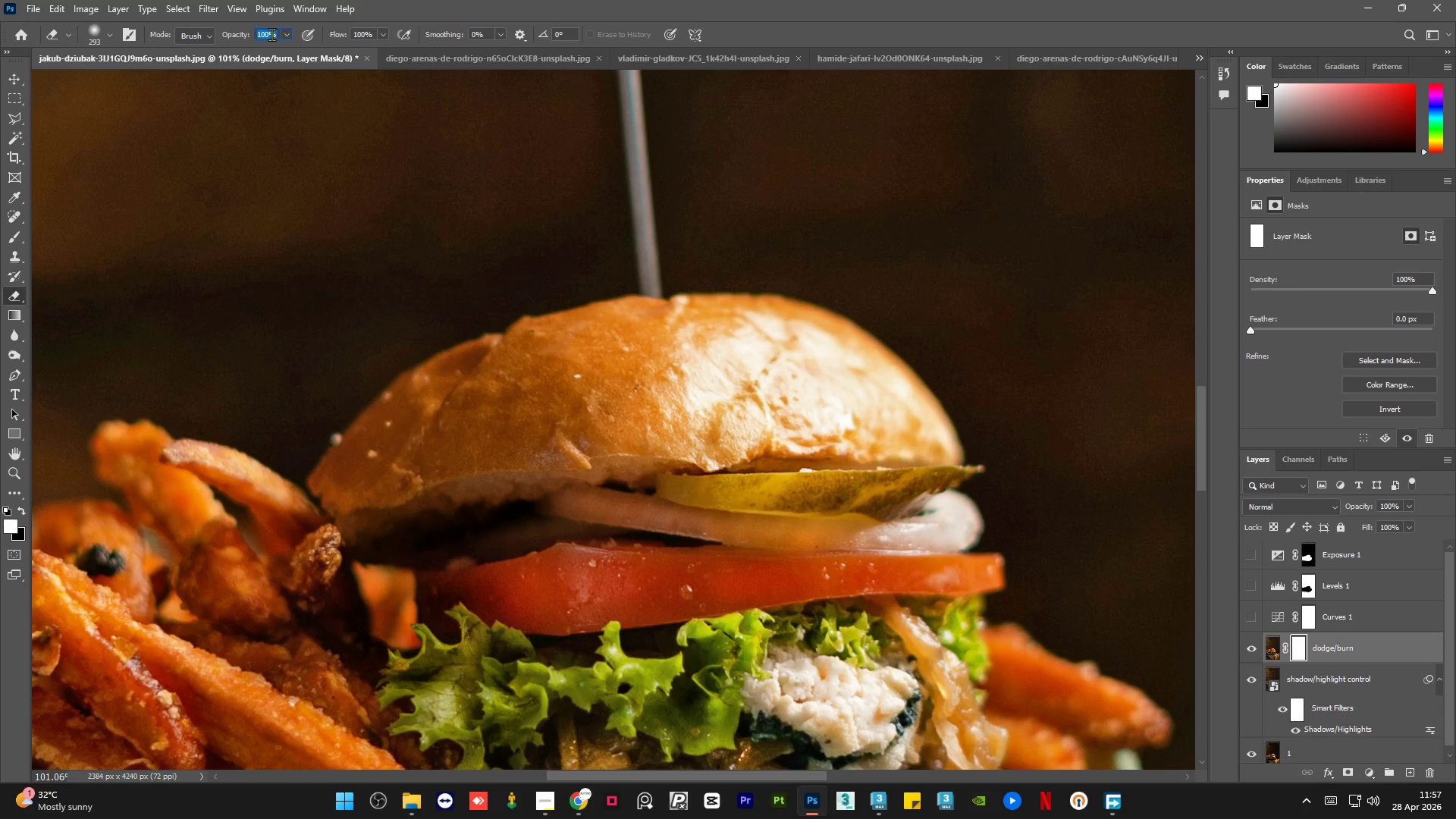 
key(Numpad2)
 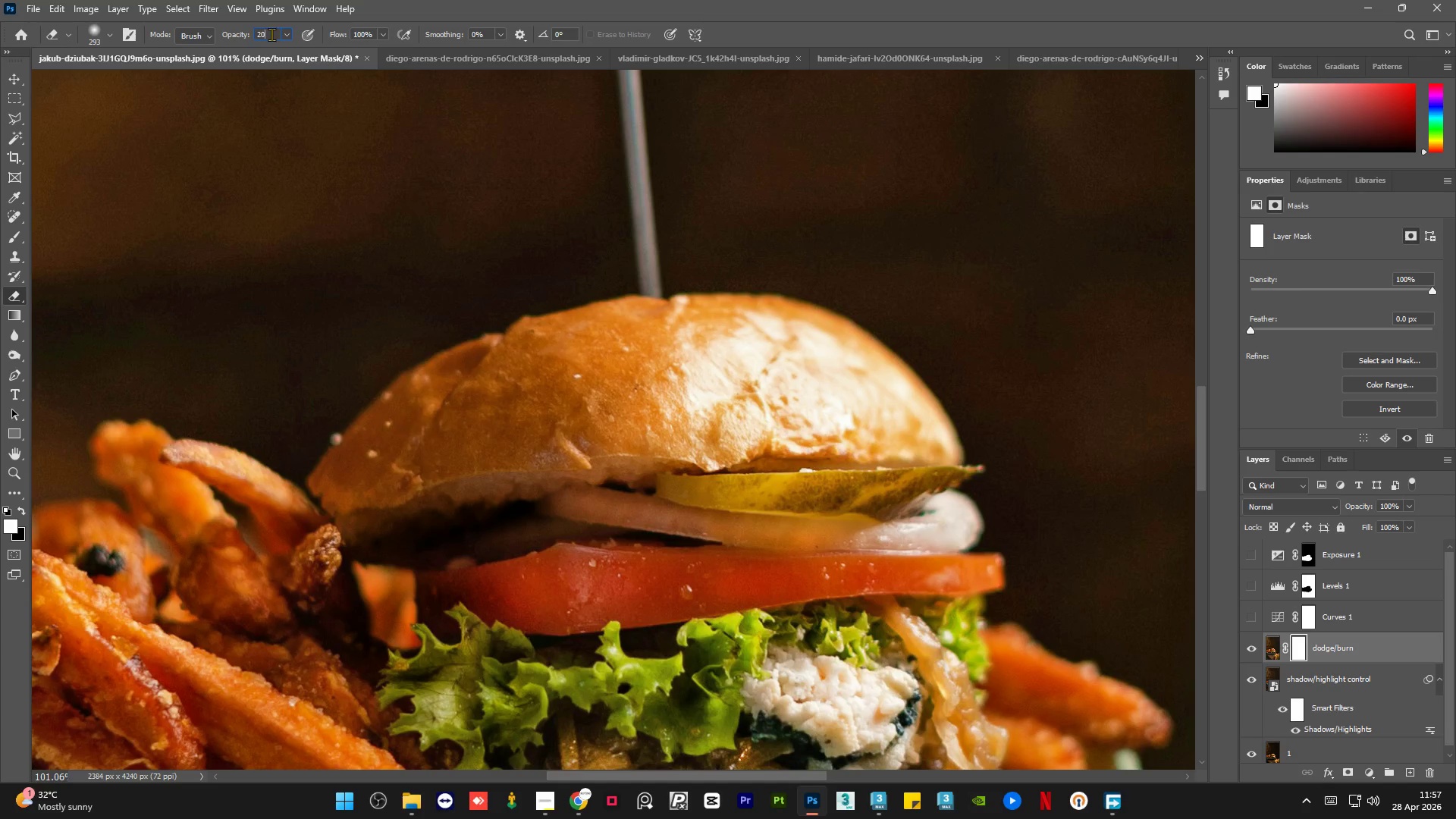 
key(Numpad0)
 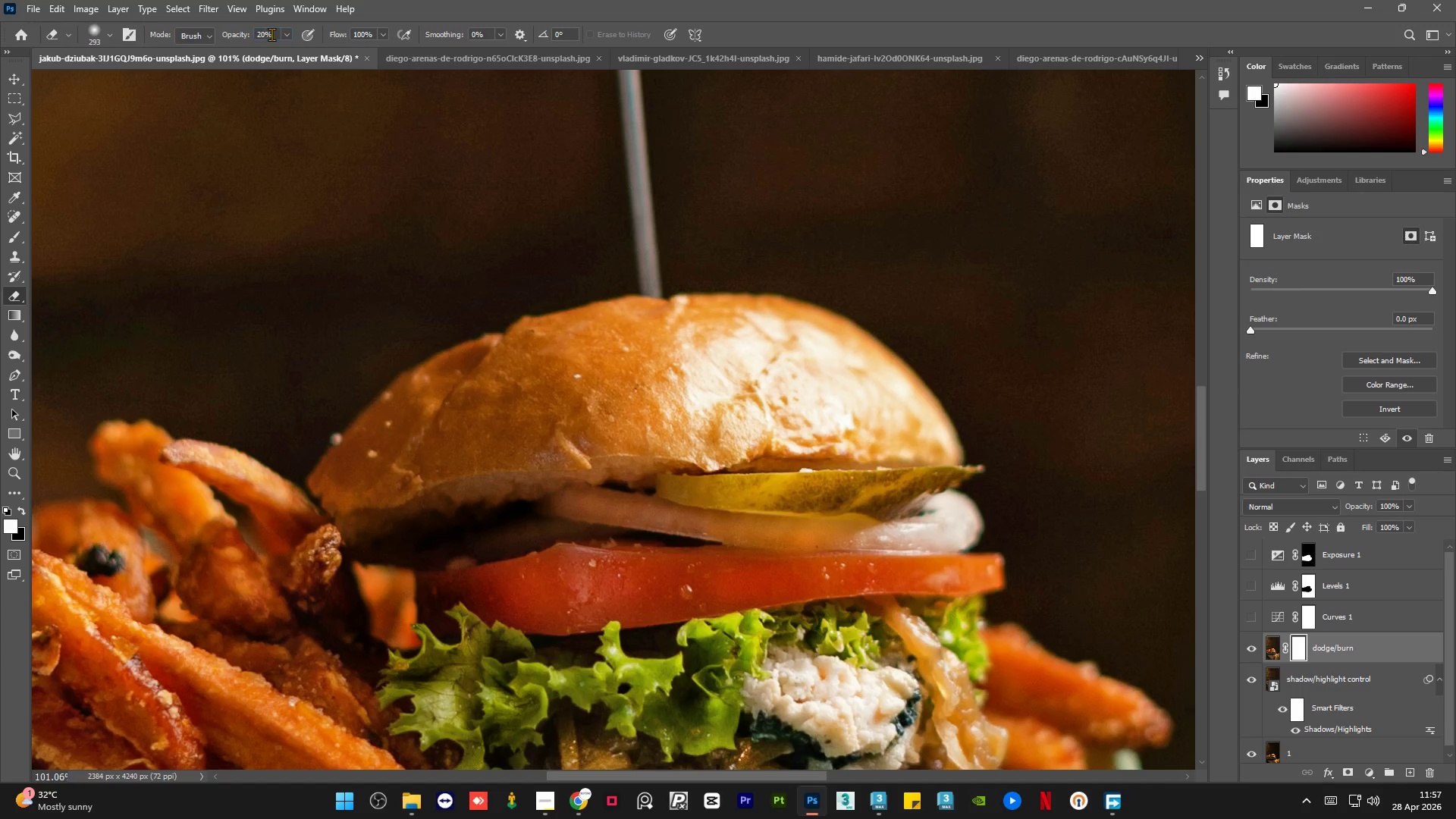 
key(NumpadEnter)
 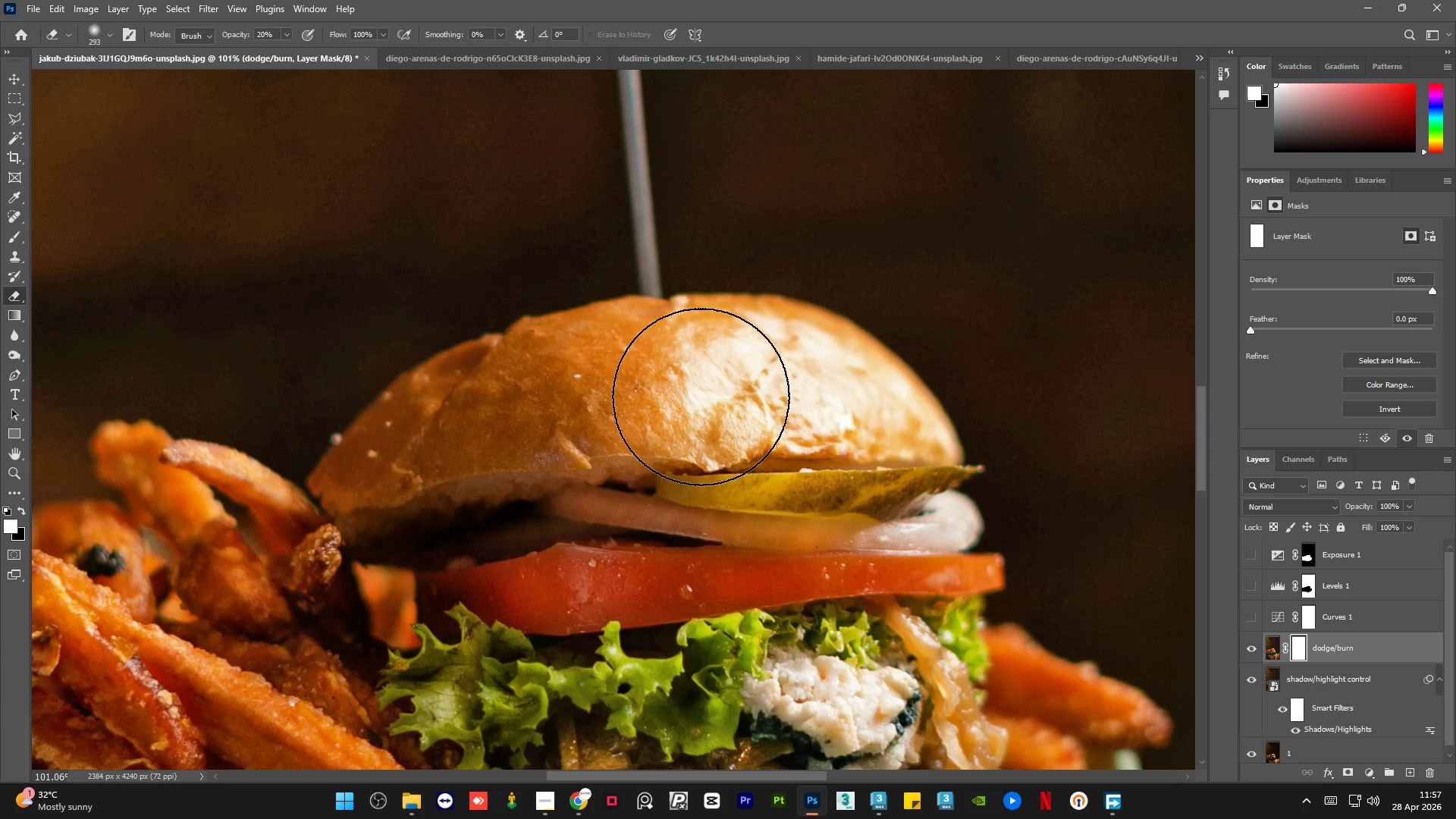 
left_click_drag(start_coordinate=[682, 389], to_coordinate=[850, 424])
 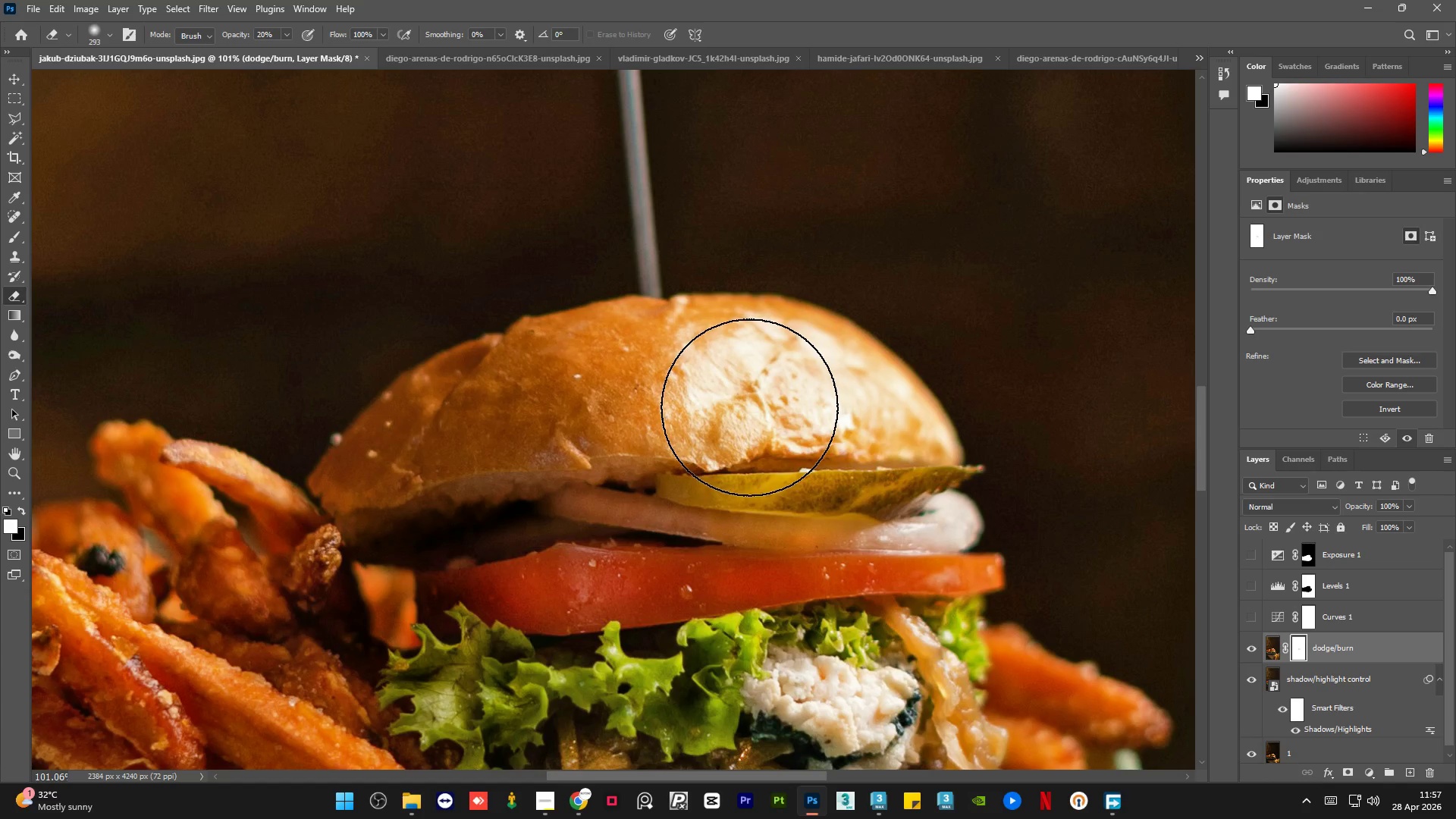 
key(X)
 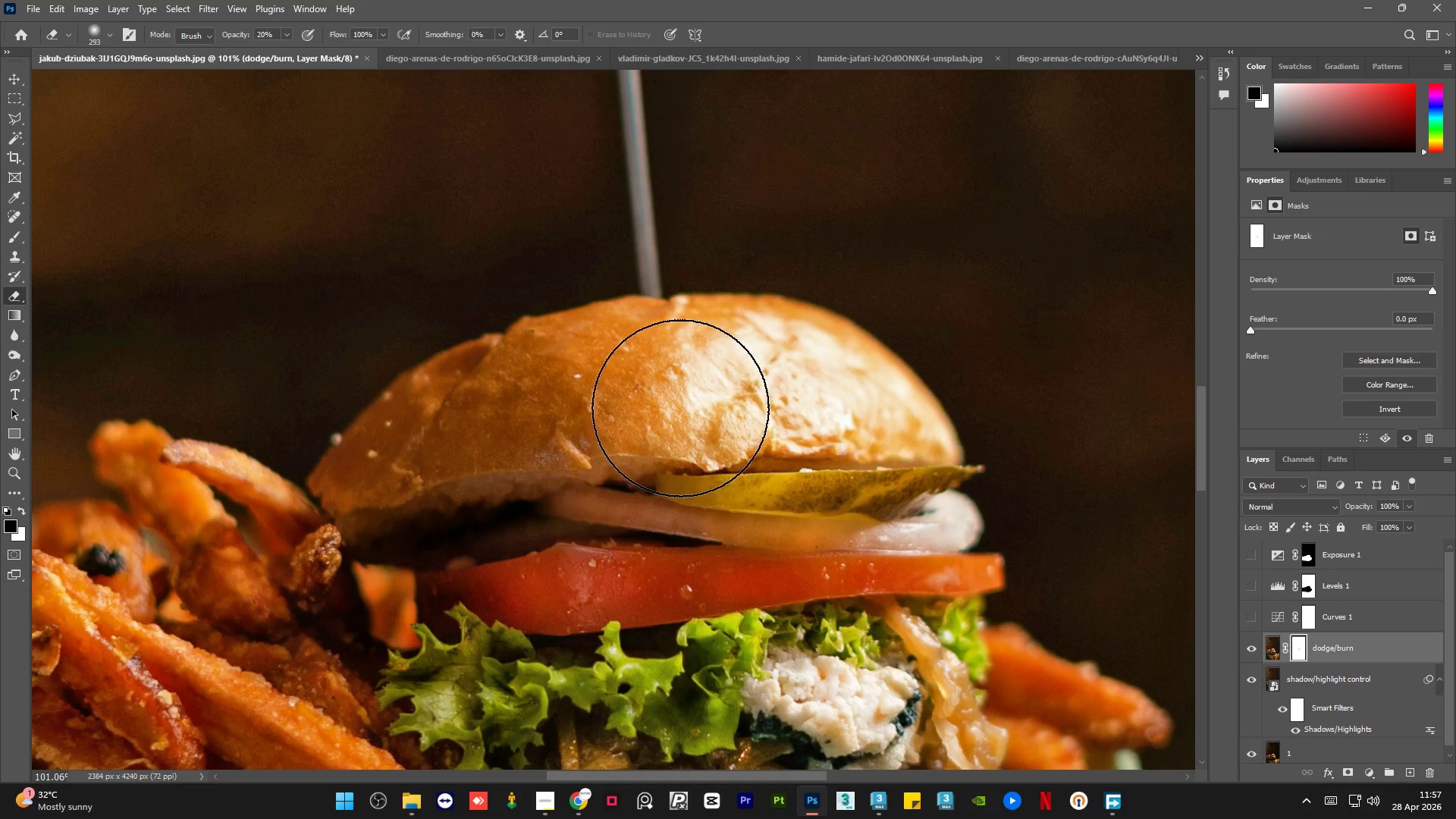 
left_click_drag(start_coordinate=[678, 410], to_coordinate=[851, 438])
 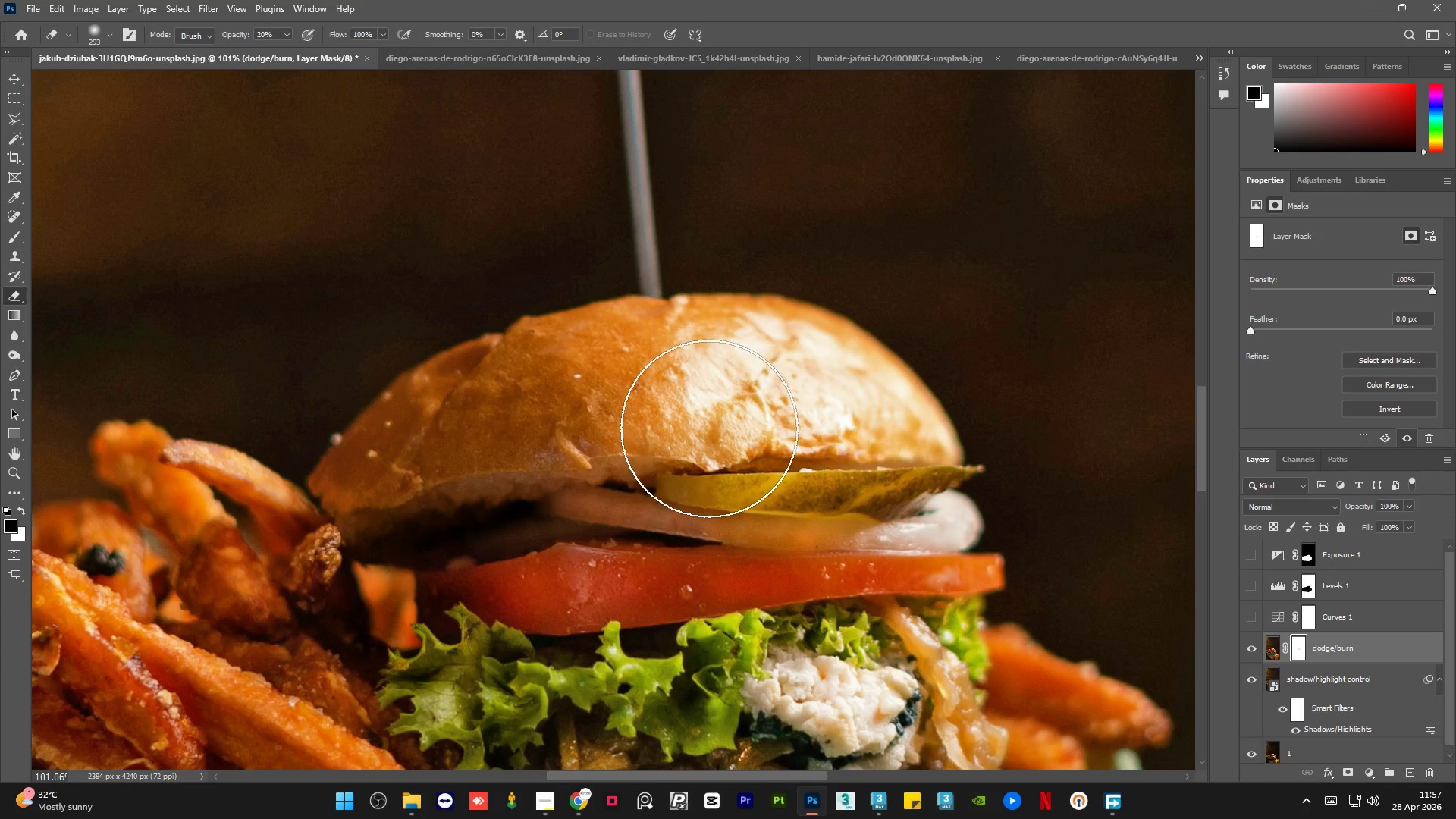 
left_click_drag(start_coordinate=[698, 403], to_coordinate=[875, 435])
 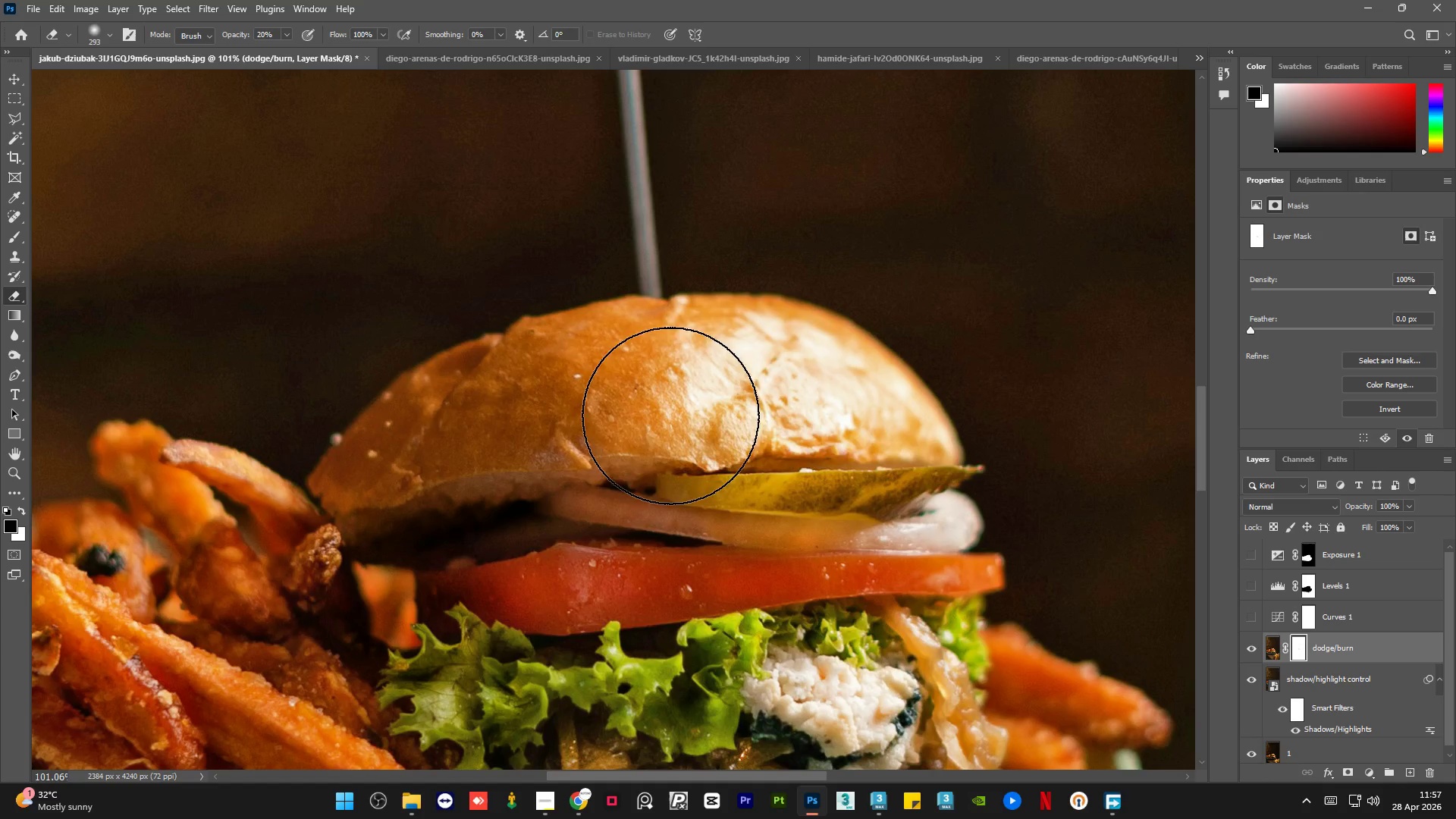 
left_click_drag(start_coordinate=[670, 416], to_coordinate=[830, 413])
 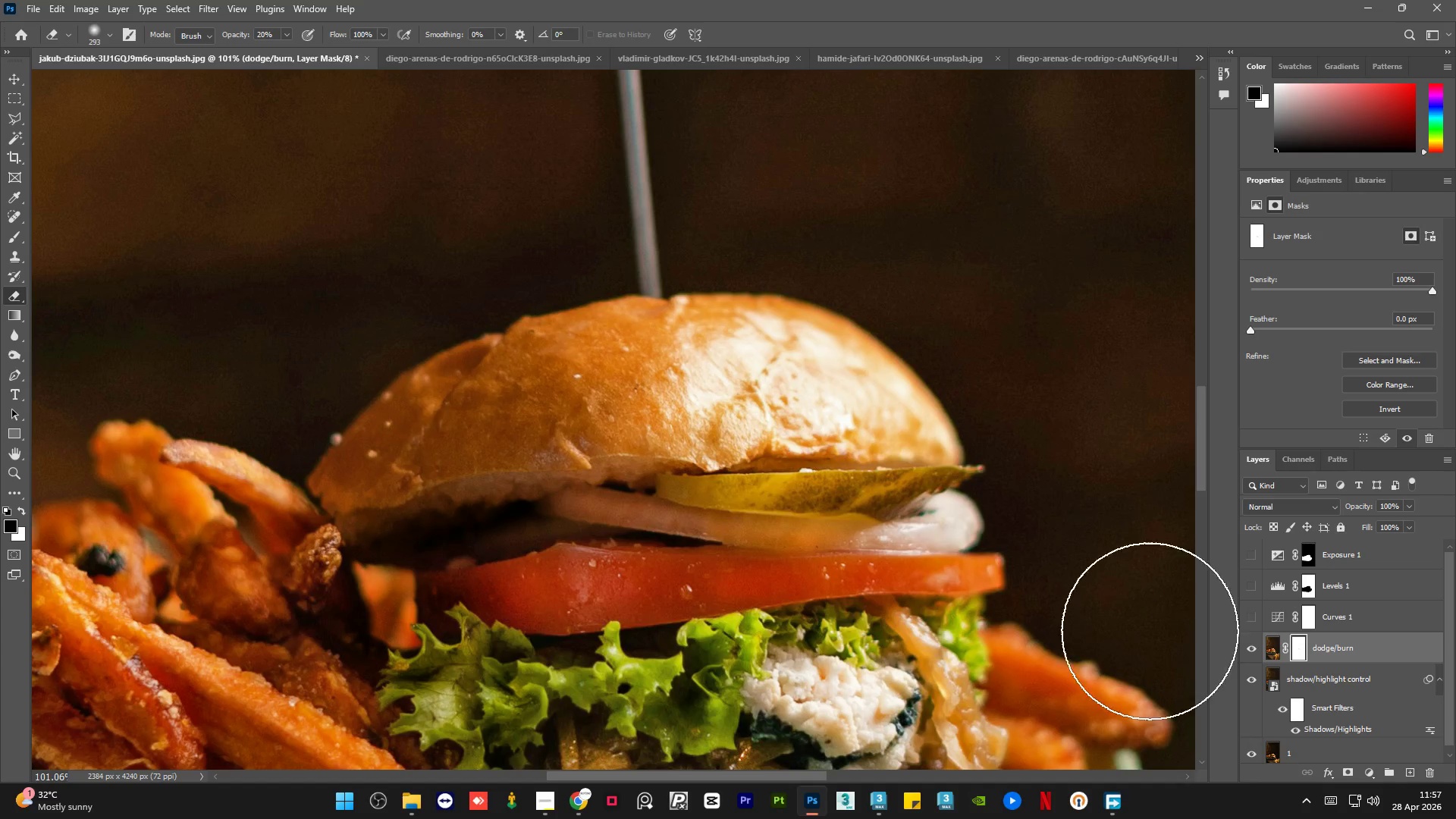 
key(X)
 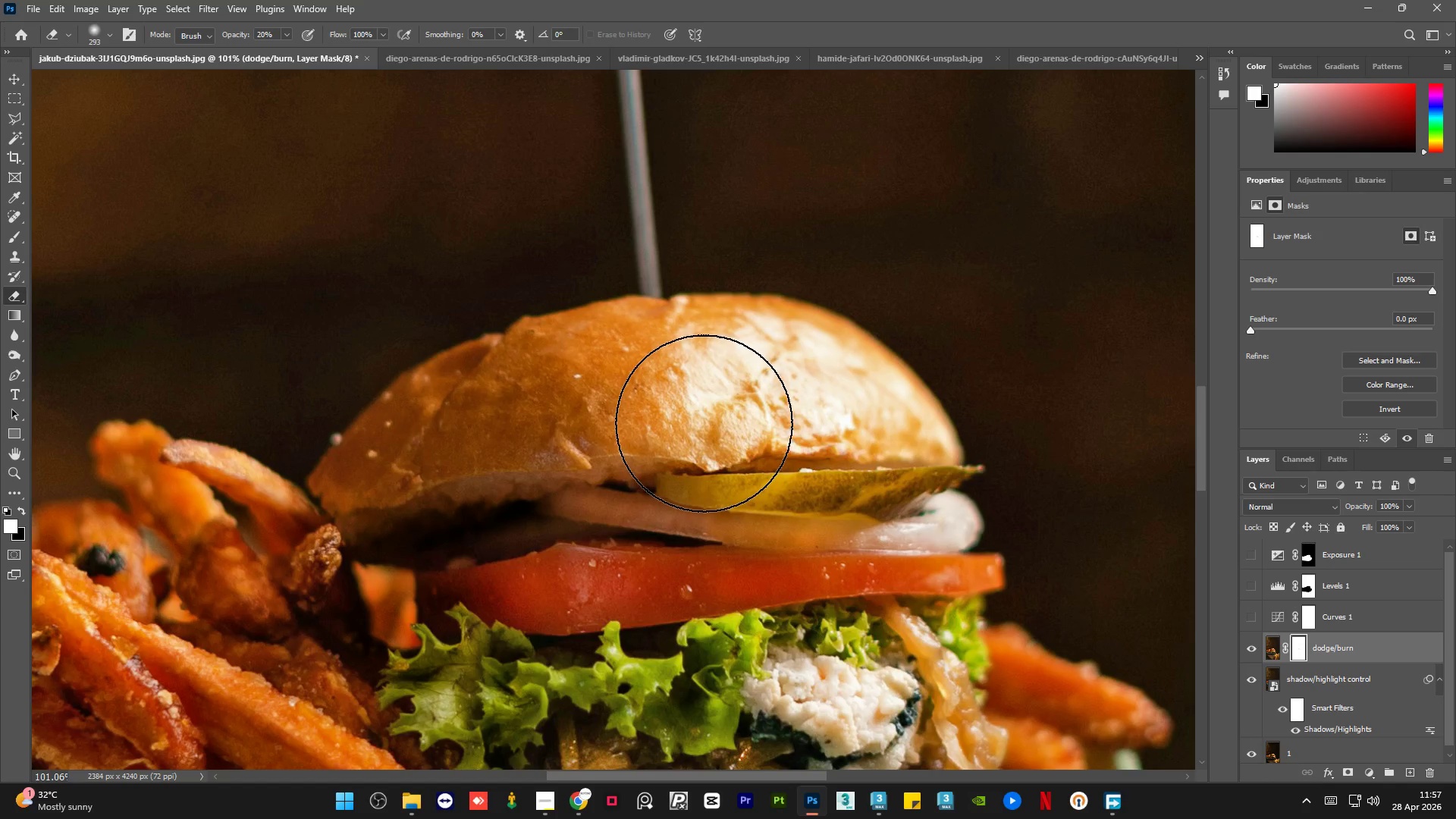 
left_click_drag(start_coordinate=[704, 424], to_coordinate=[833, 416])
 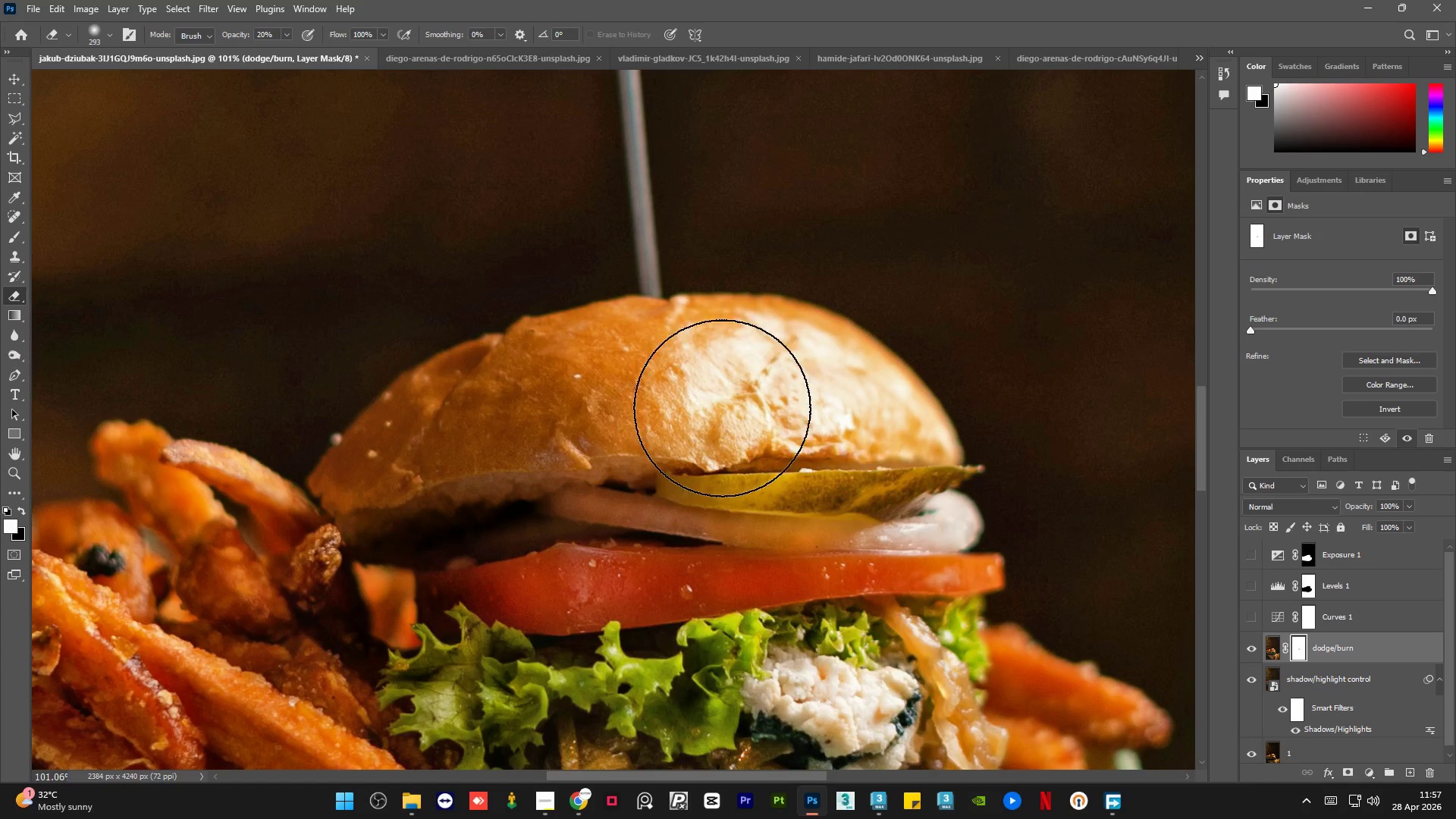 
left_click_drag(start_coordinate=[701, 416], to_coordinate=[877, 430])
 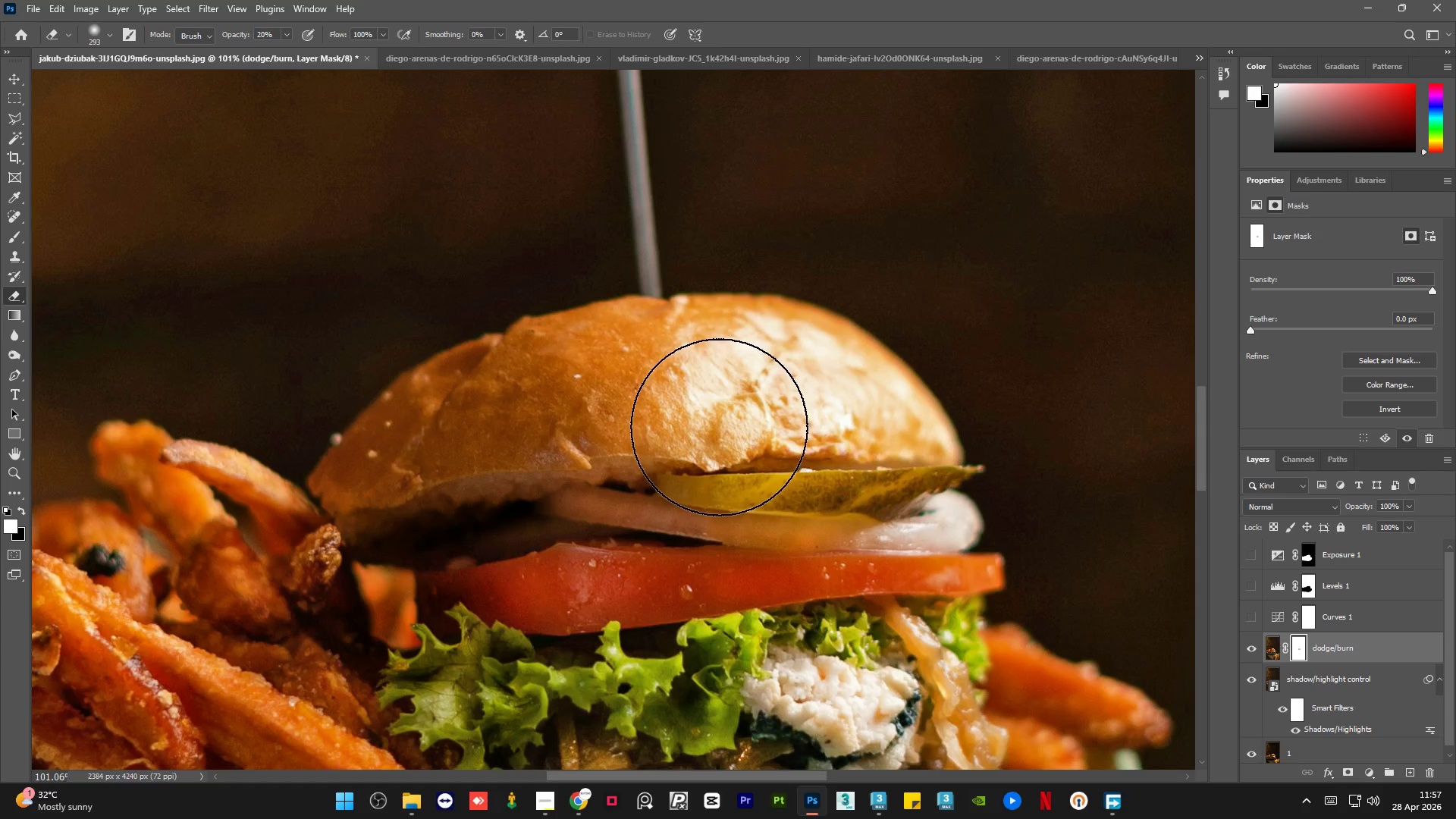 
left_click_drag(start_coordinate=[719, 427], to_coordinate=[849, 433])
 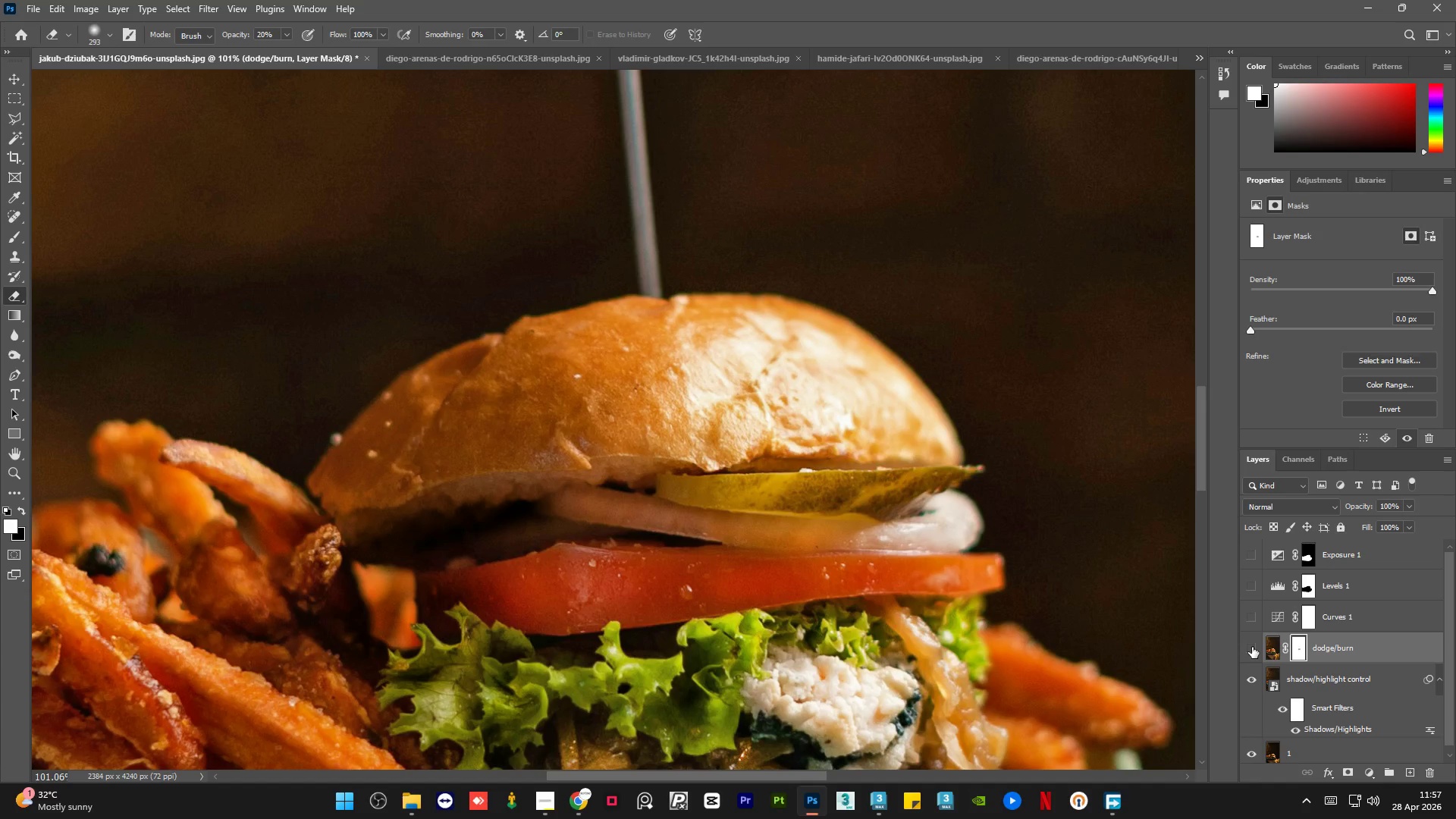 
double_click([1252, 647])
 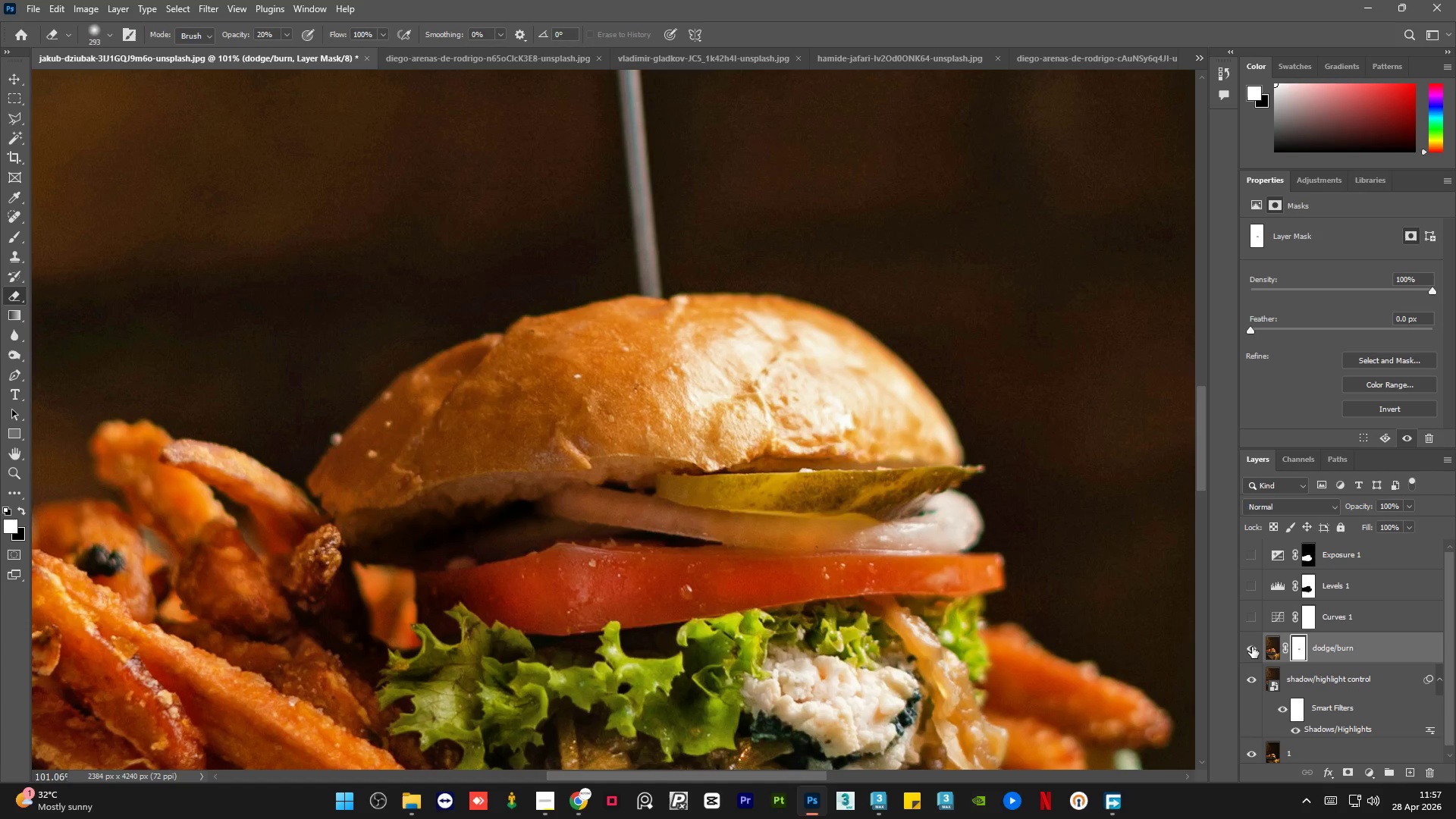 
left_click([1252, 647])
 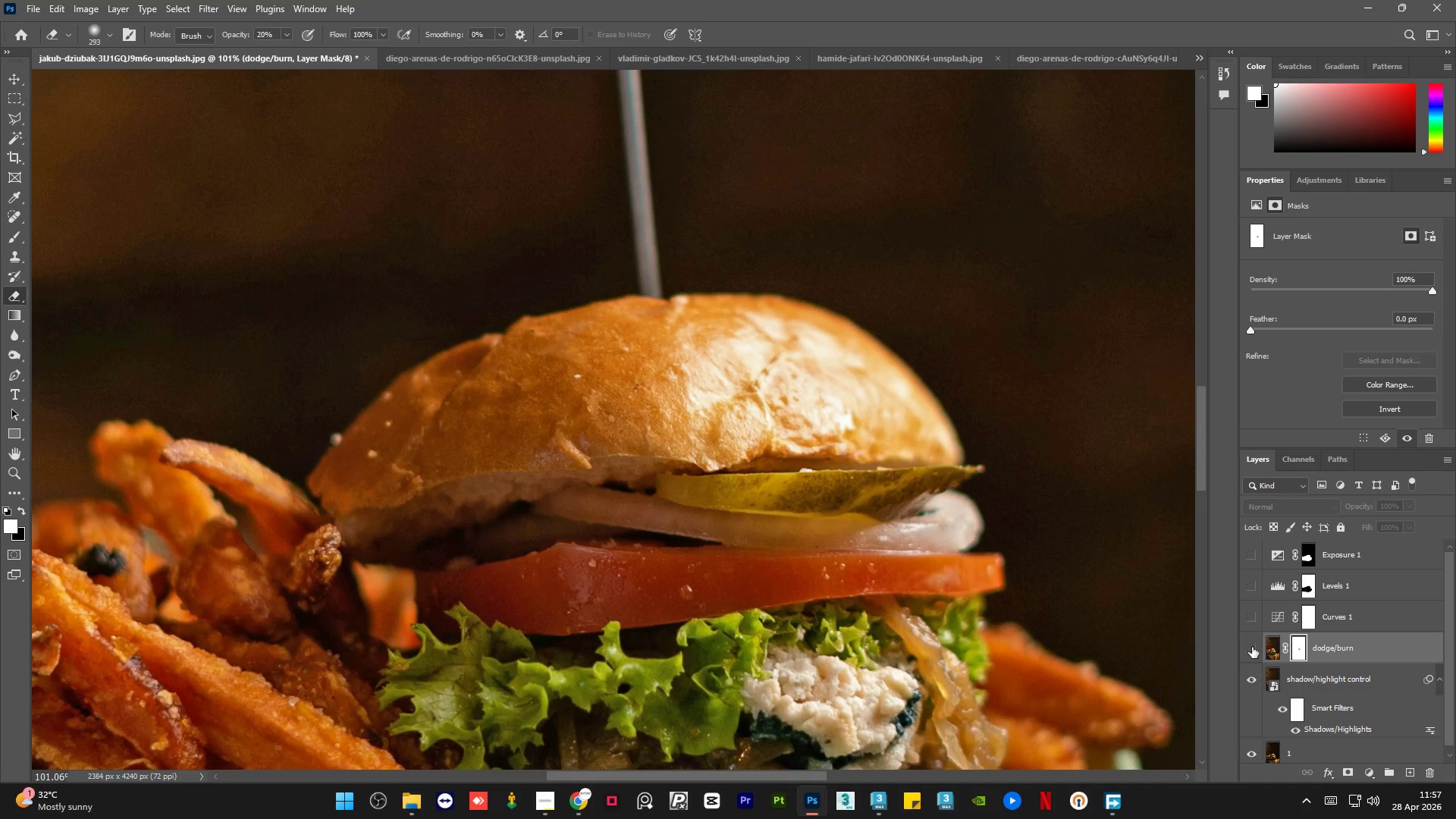 
left_click([1252, 647])
 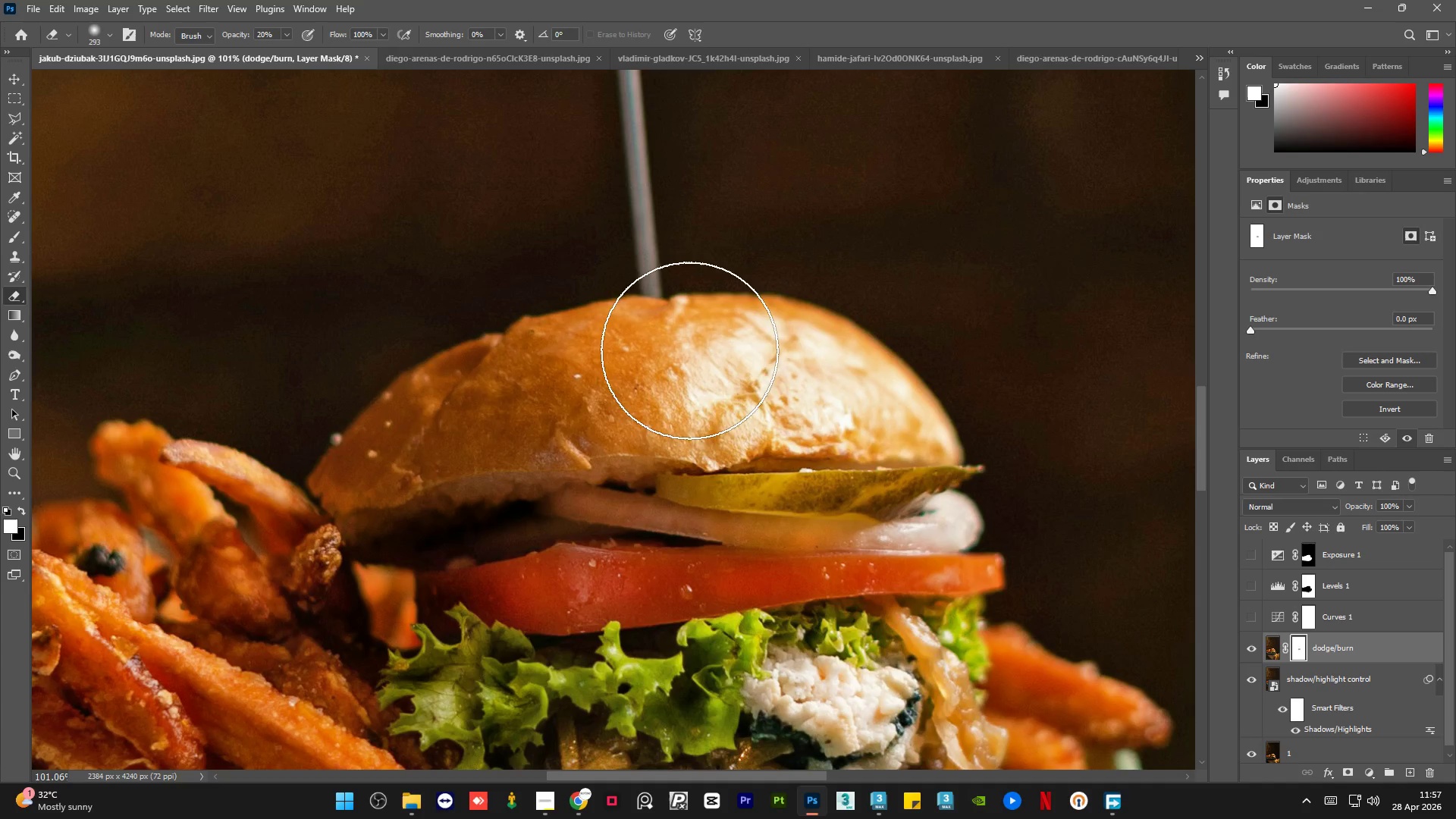 
hold_key(key=AltLeft, duration=1.41)
 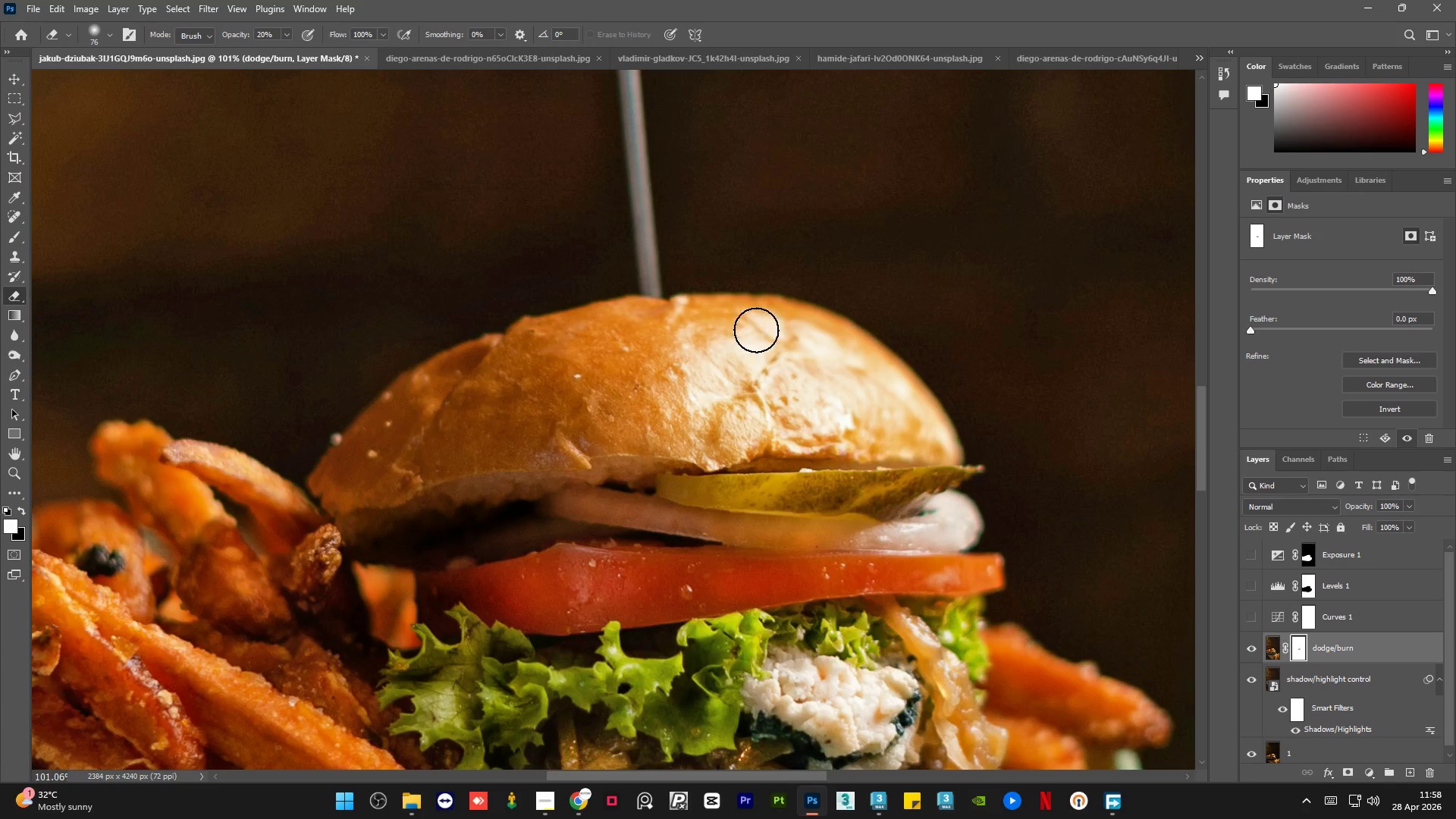 
hold_key(key=AltLeft, duration=0.97)
 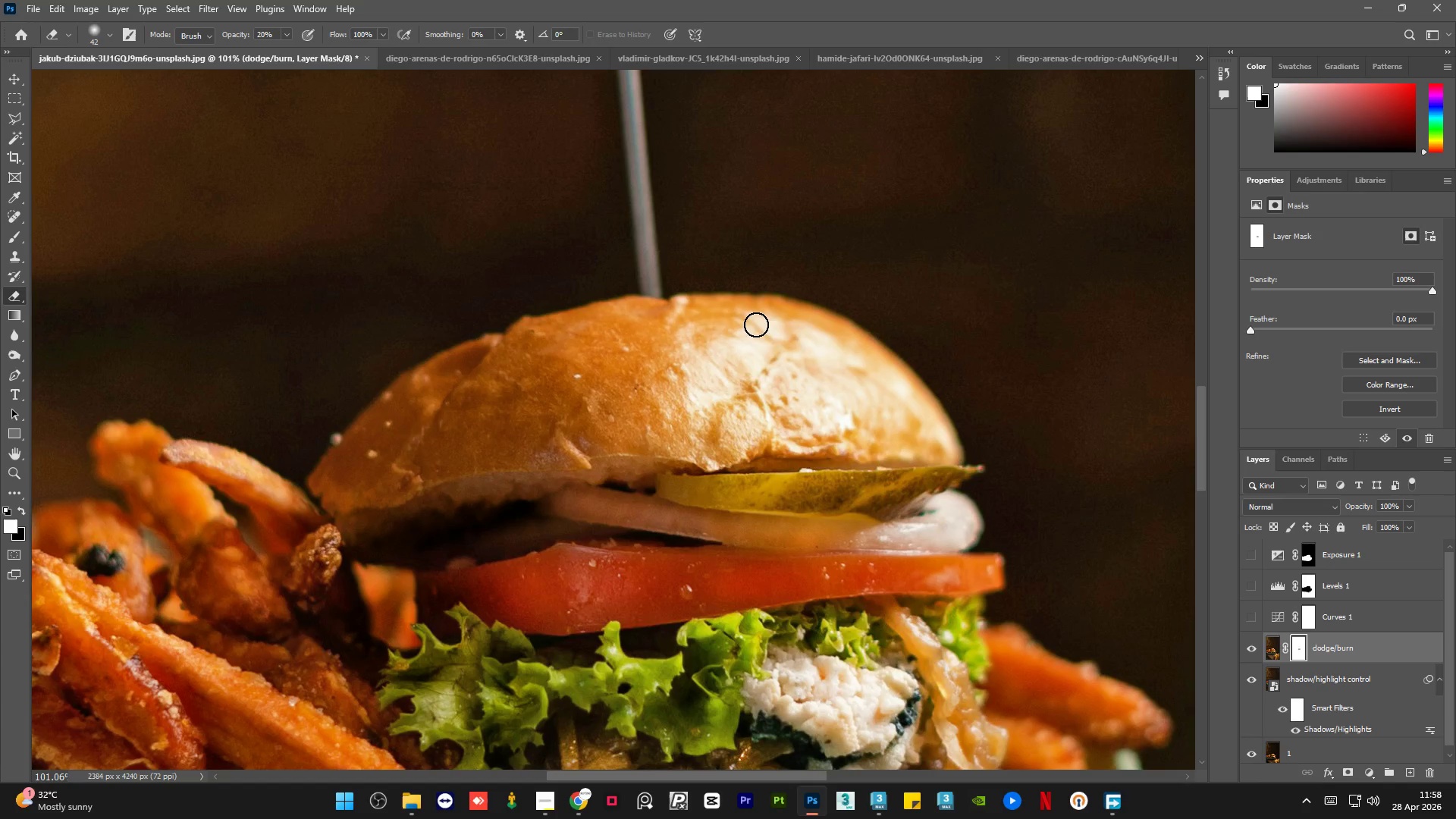 
left_click_drag(start_coordinate=[756, 325], to_coordinate=[813, 378])
 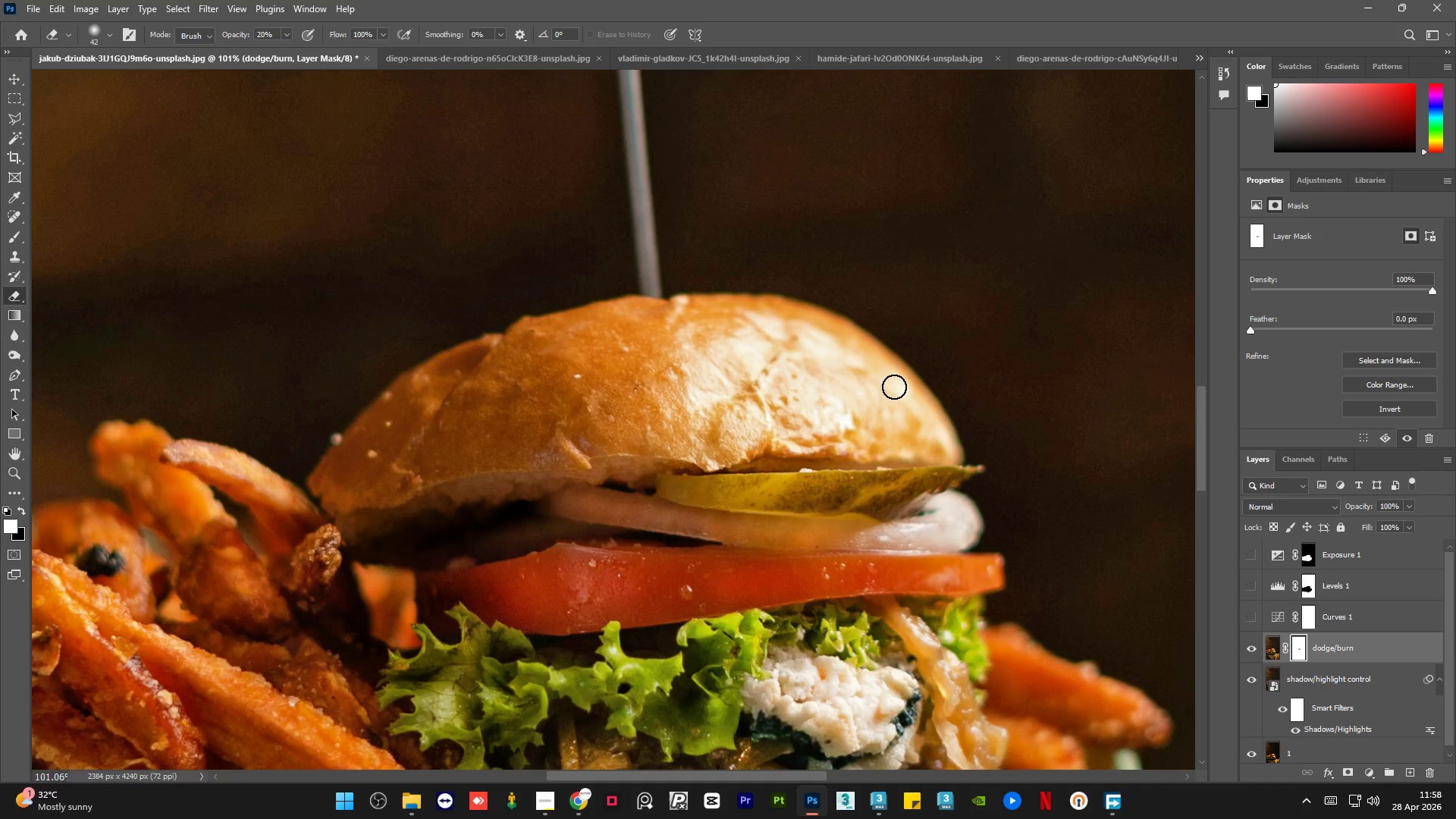 
left_click_drag(start_coordinate=[870, 363], to_coordinate=[796, 340])
 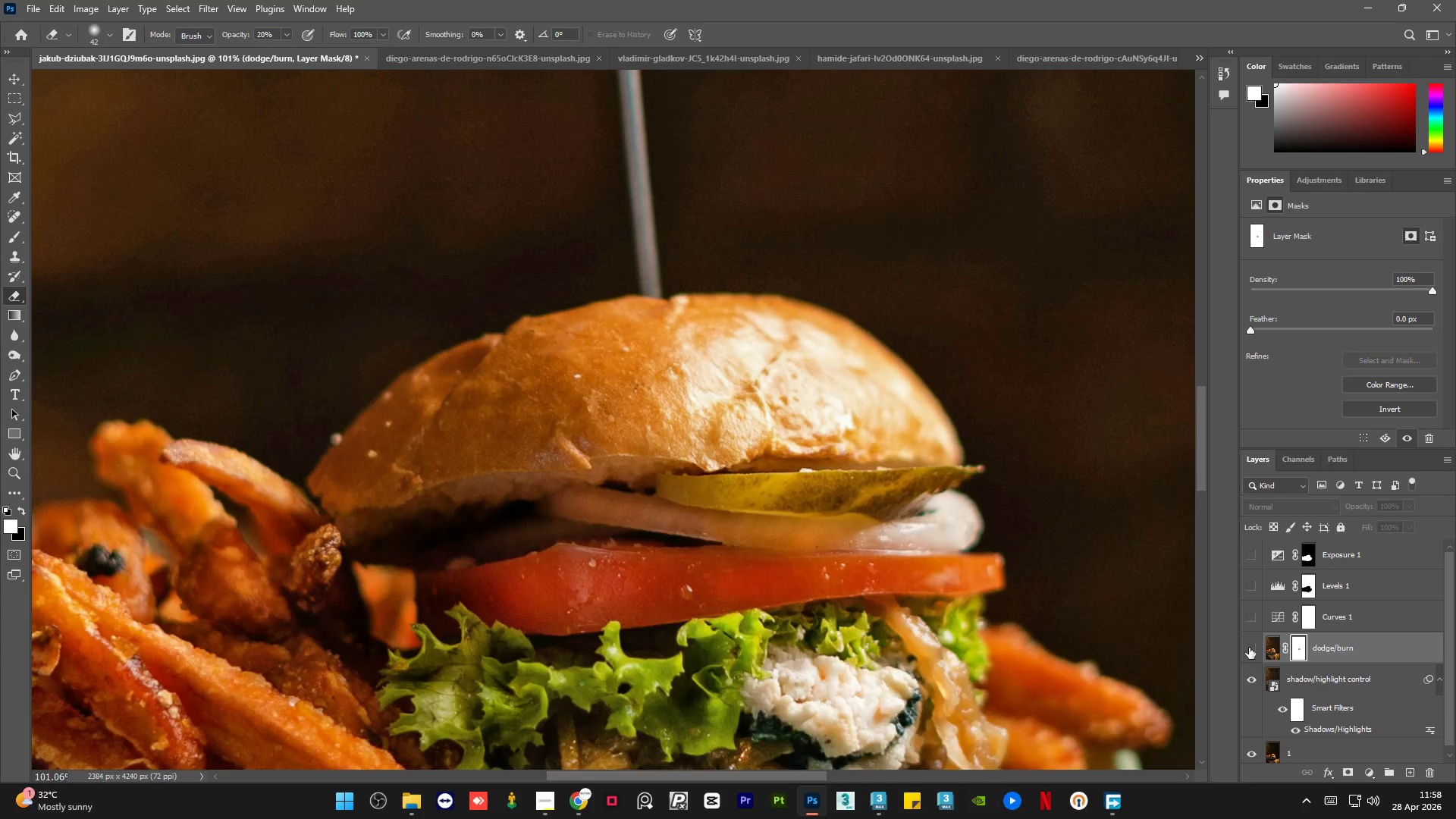 
double_click([1249, 648])
 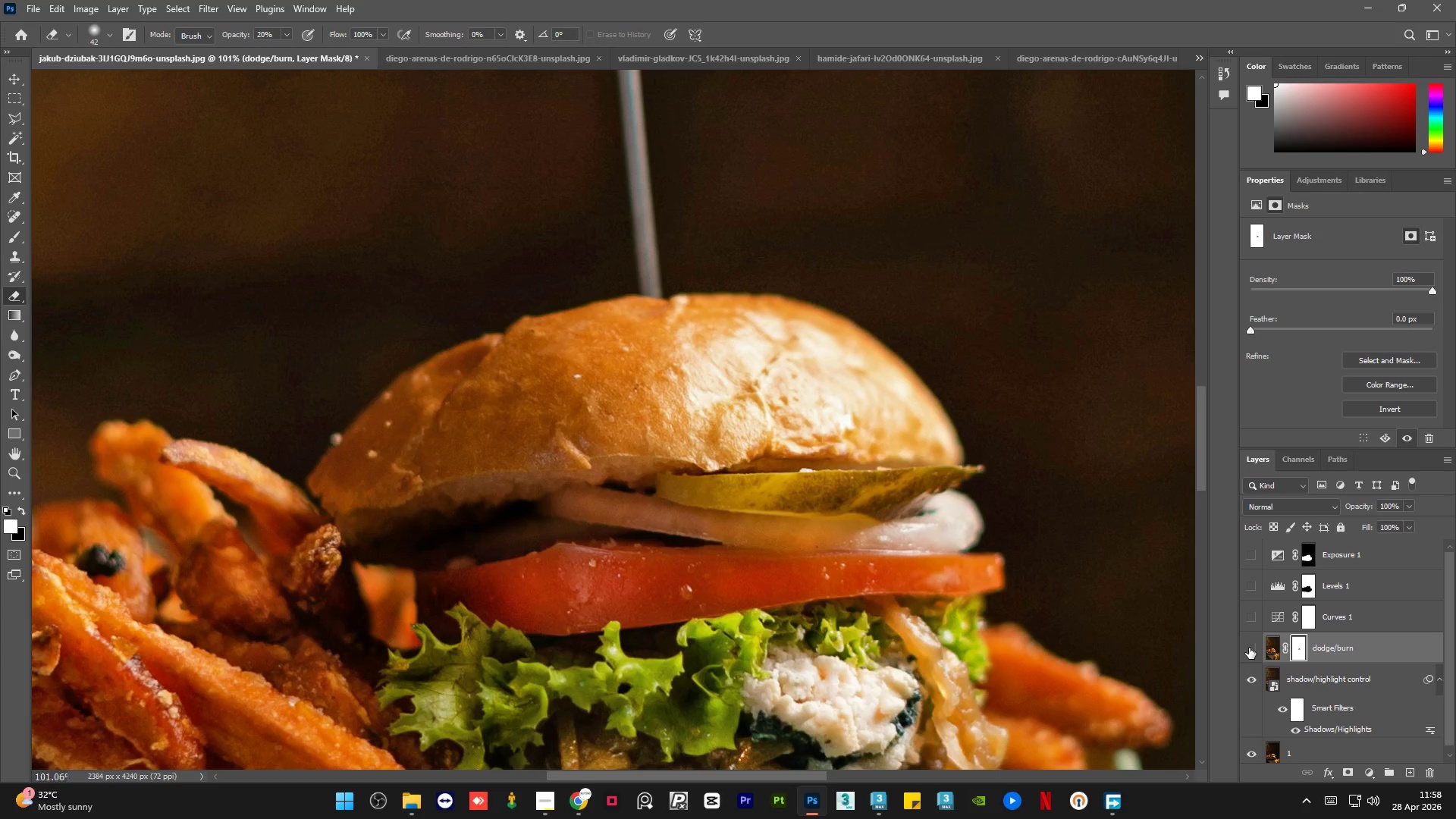 
double_click([1249, 648])
 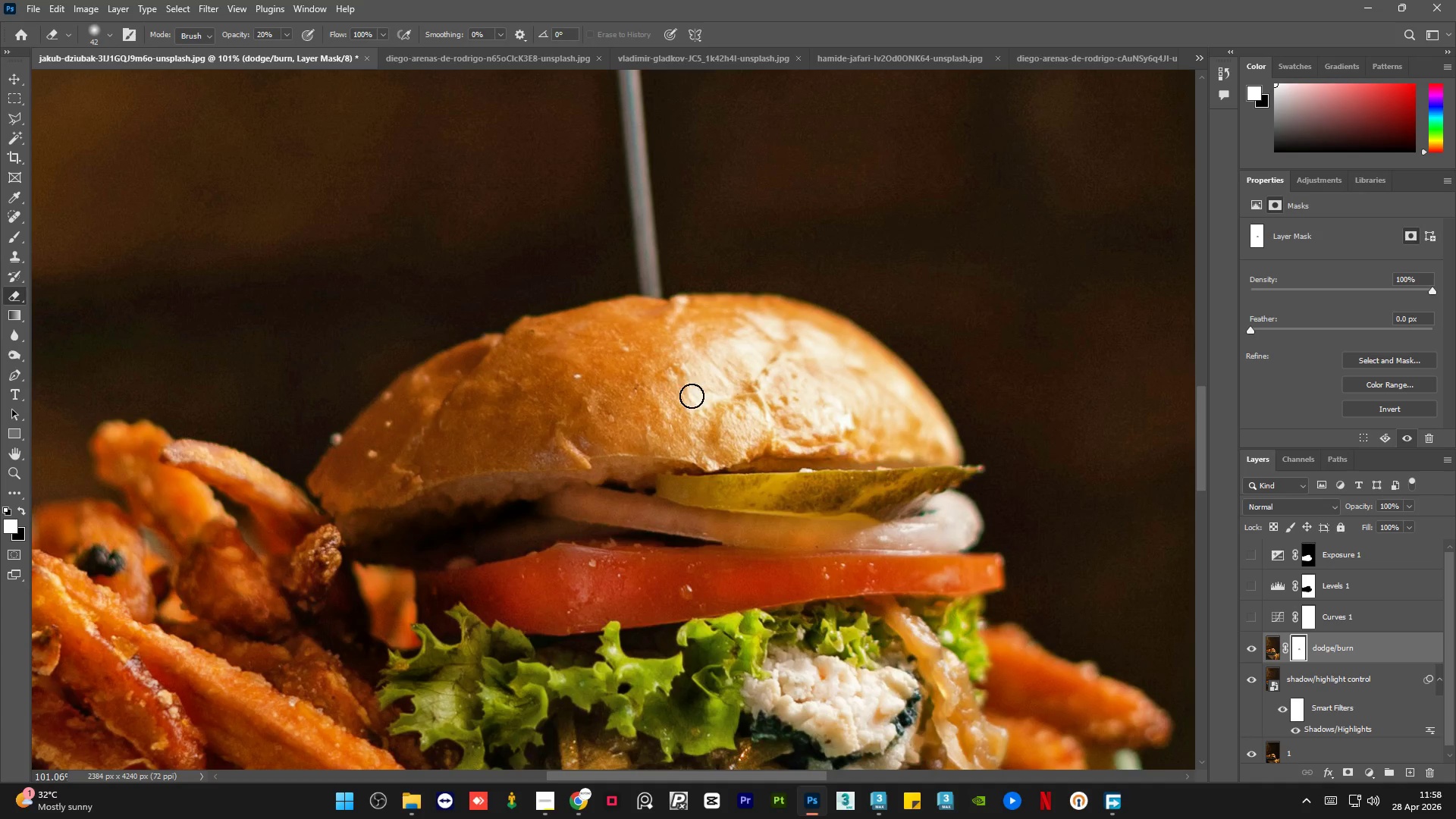 
left_click_drag(start_coordinate=[707, 402], to_coordinate=[896, 390])
 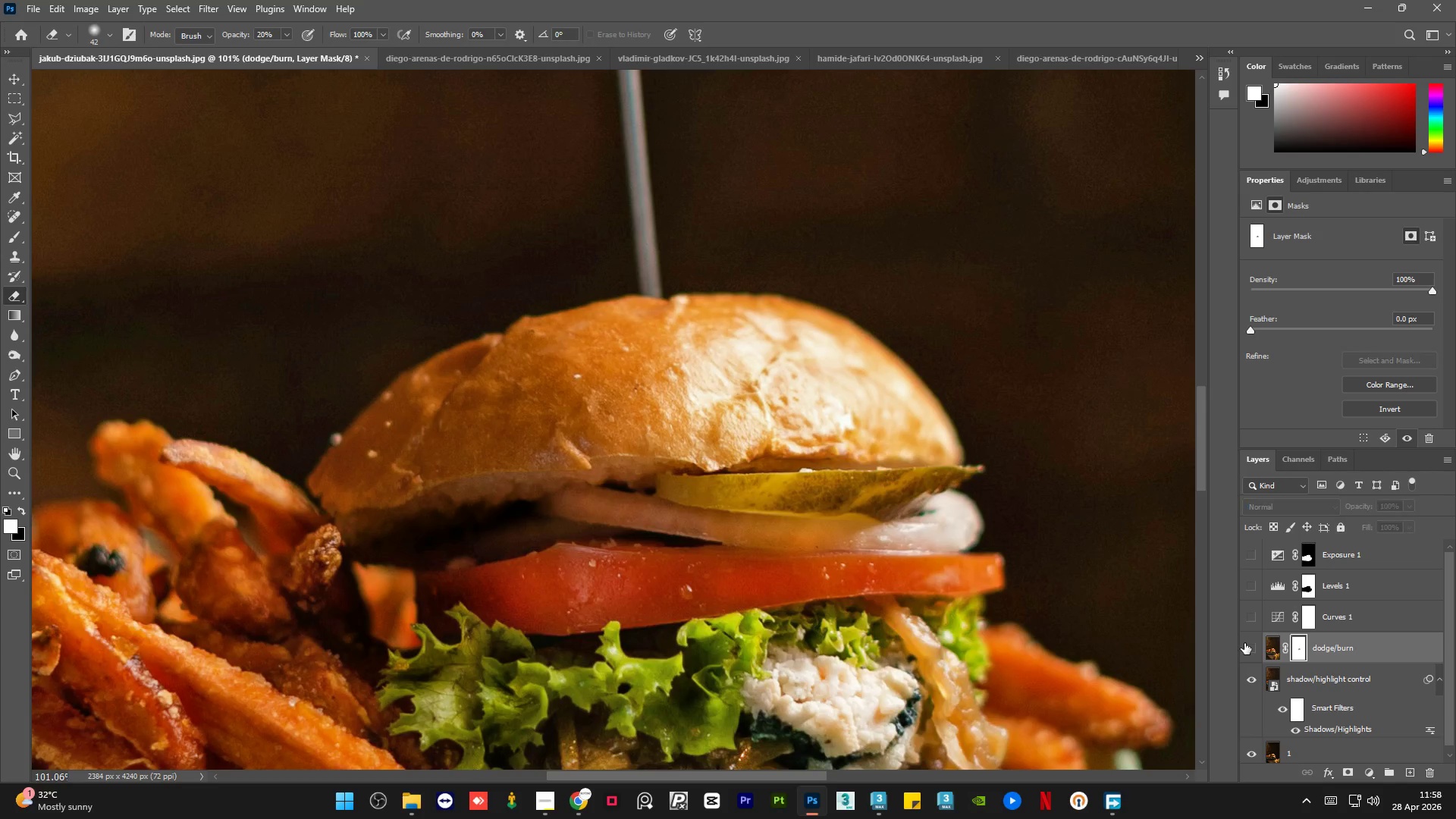 
double_click([1244, 643])
 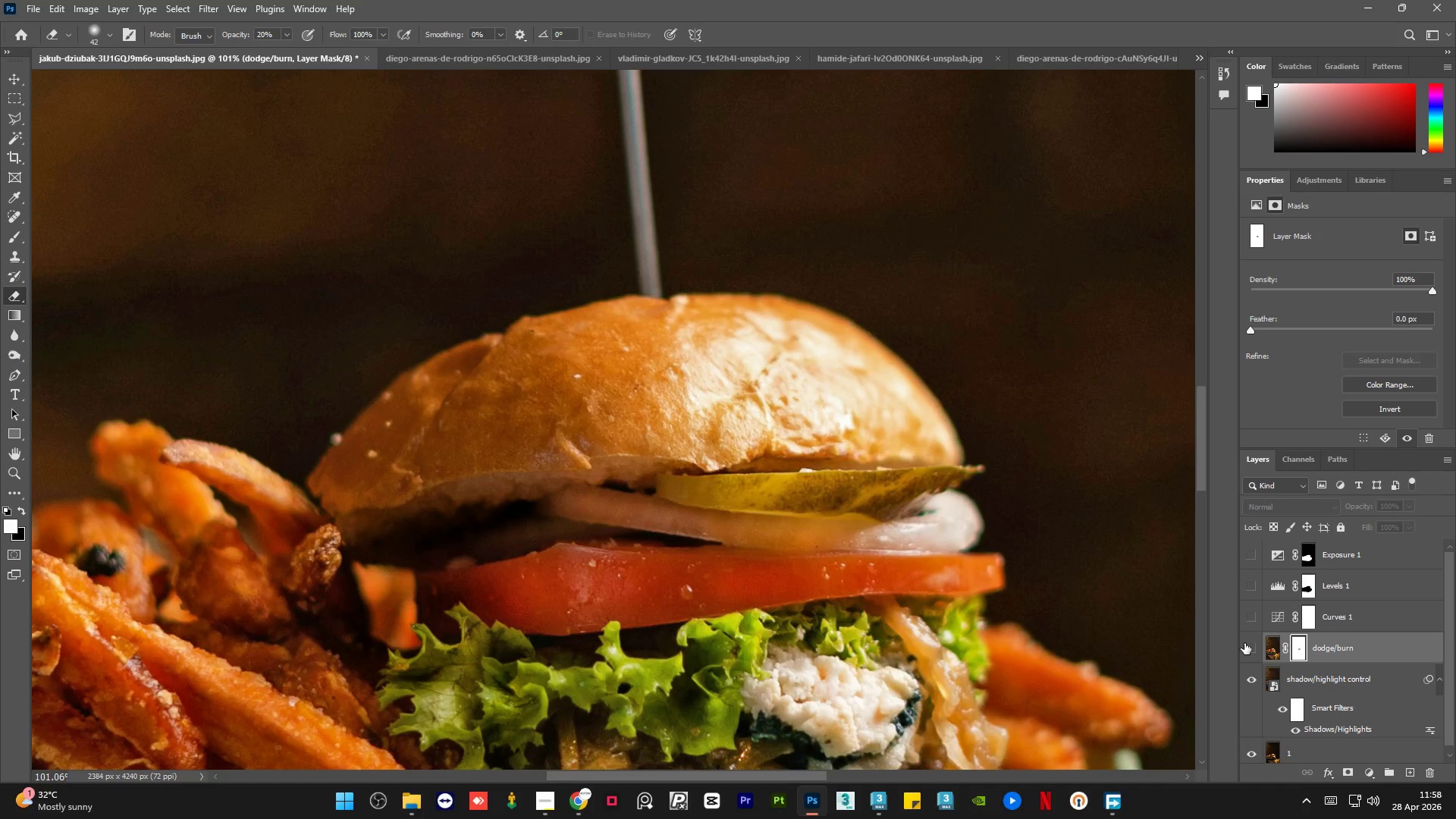 
double_click([1244, 643])
 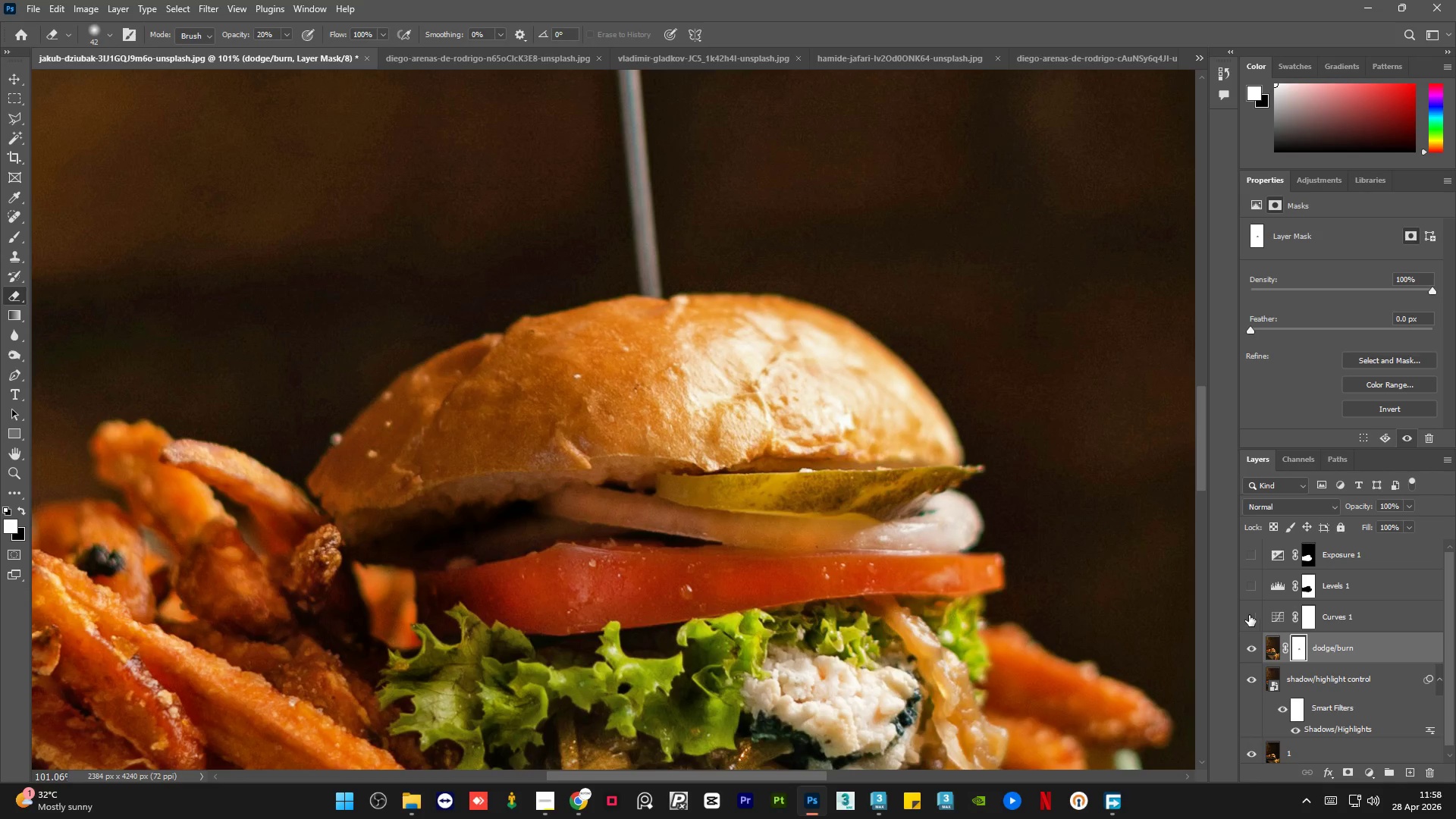 
left_click([1248, 615])
 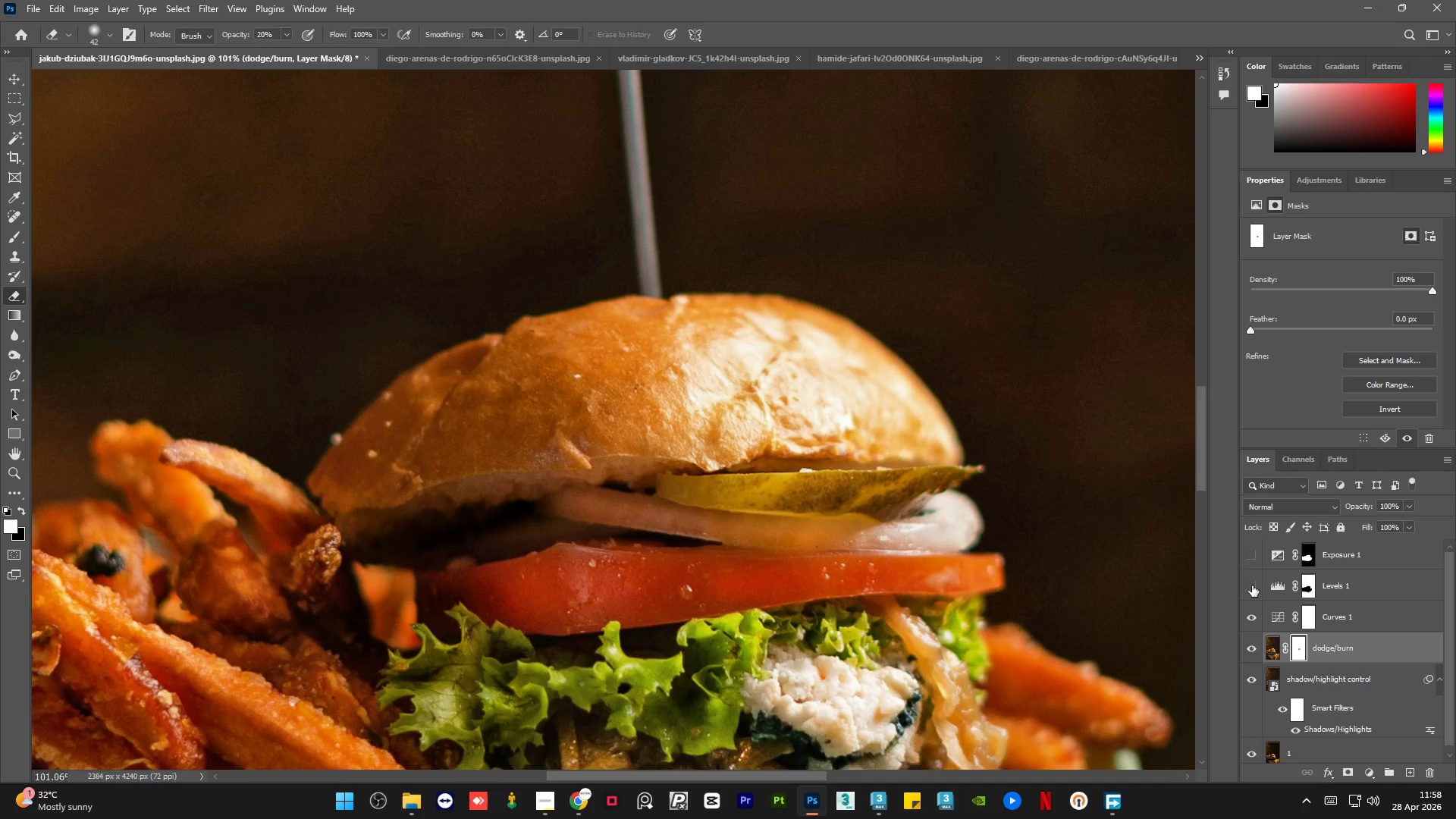 
left_click([1252, 585])
 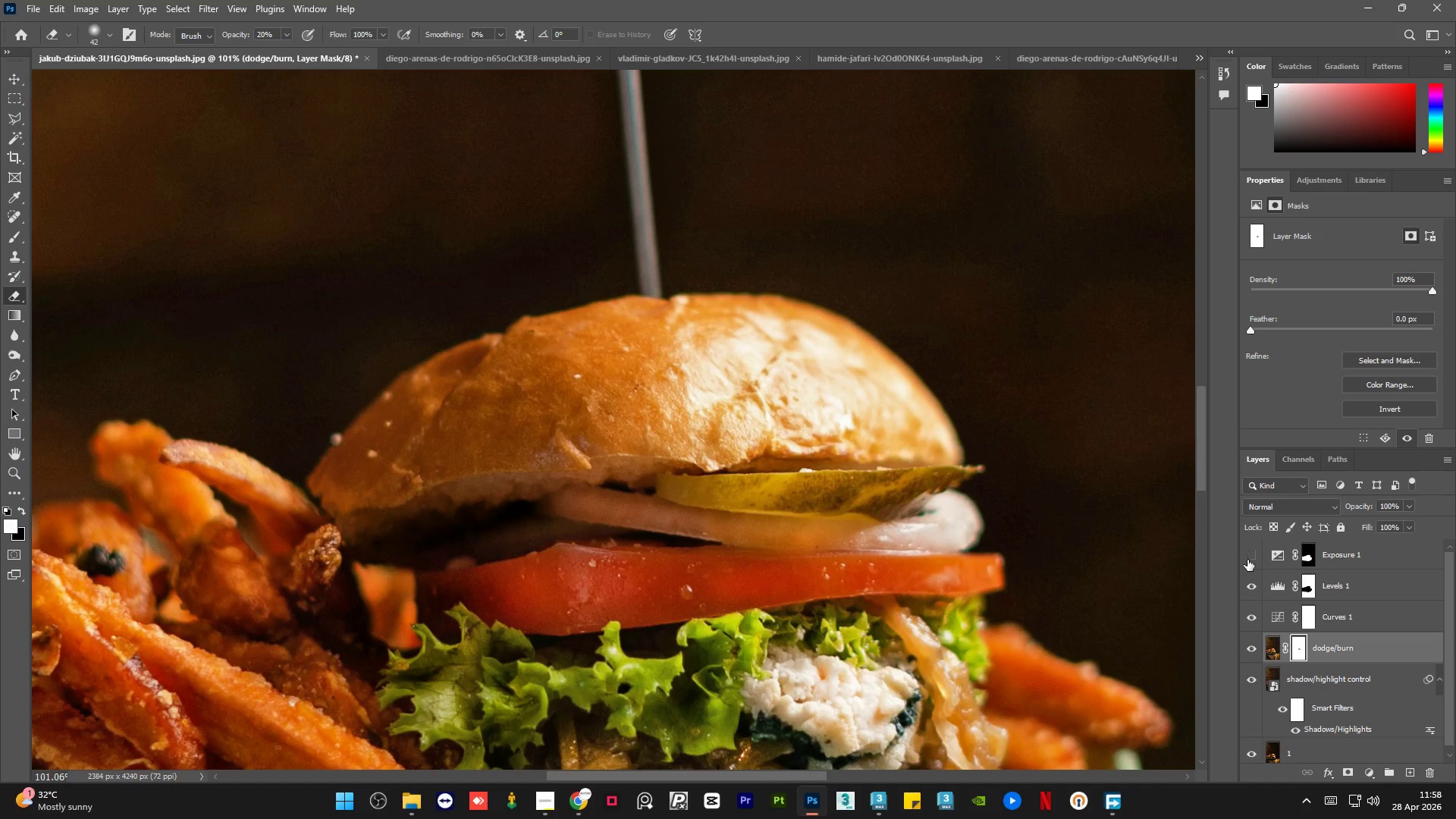 
left_click([1248, 560])
 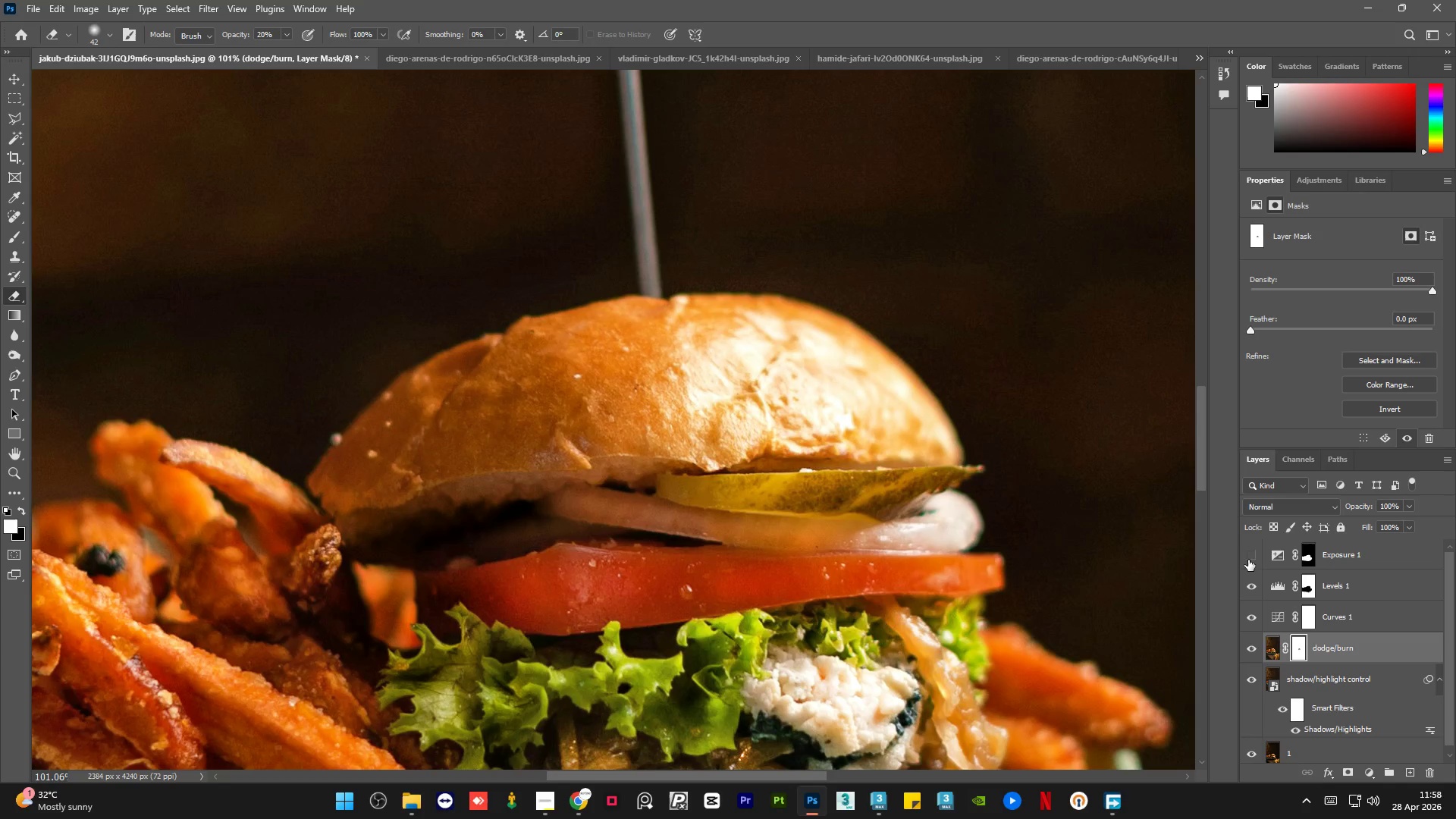 
double_click([1248, 560])
 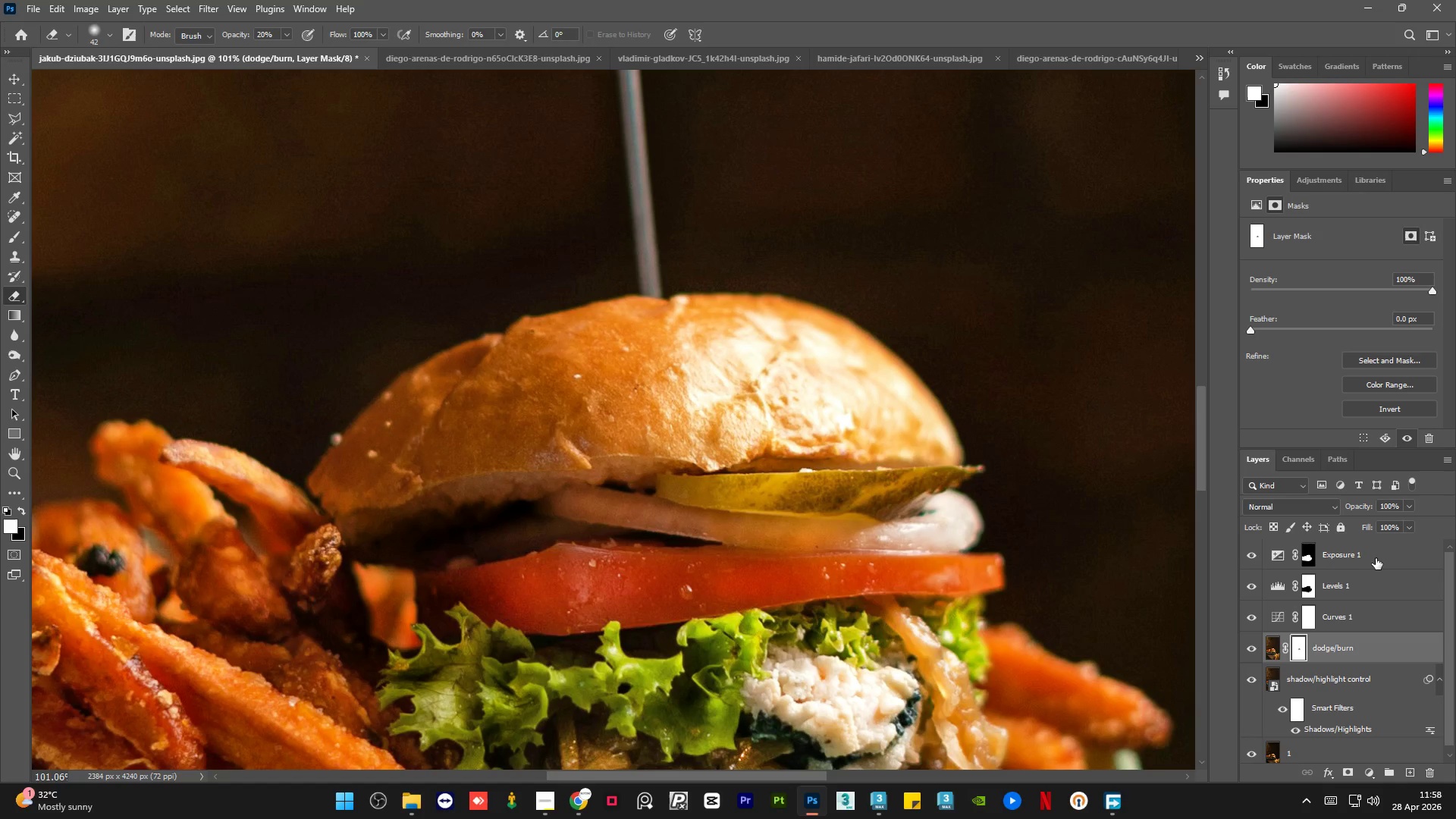 
left_click([1383, 559])
 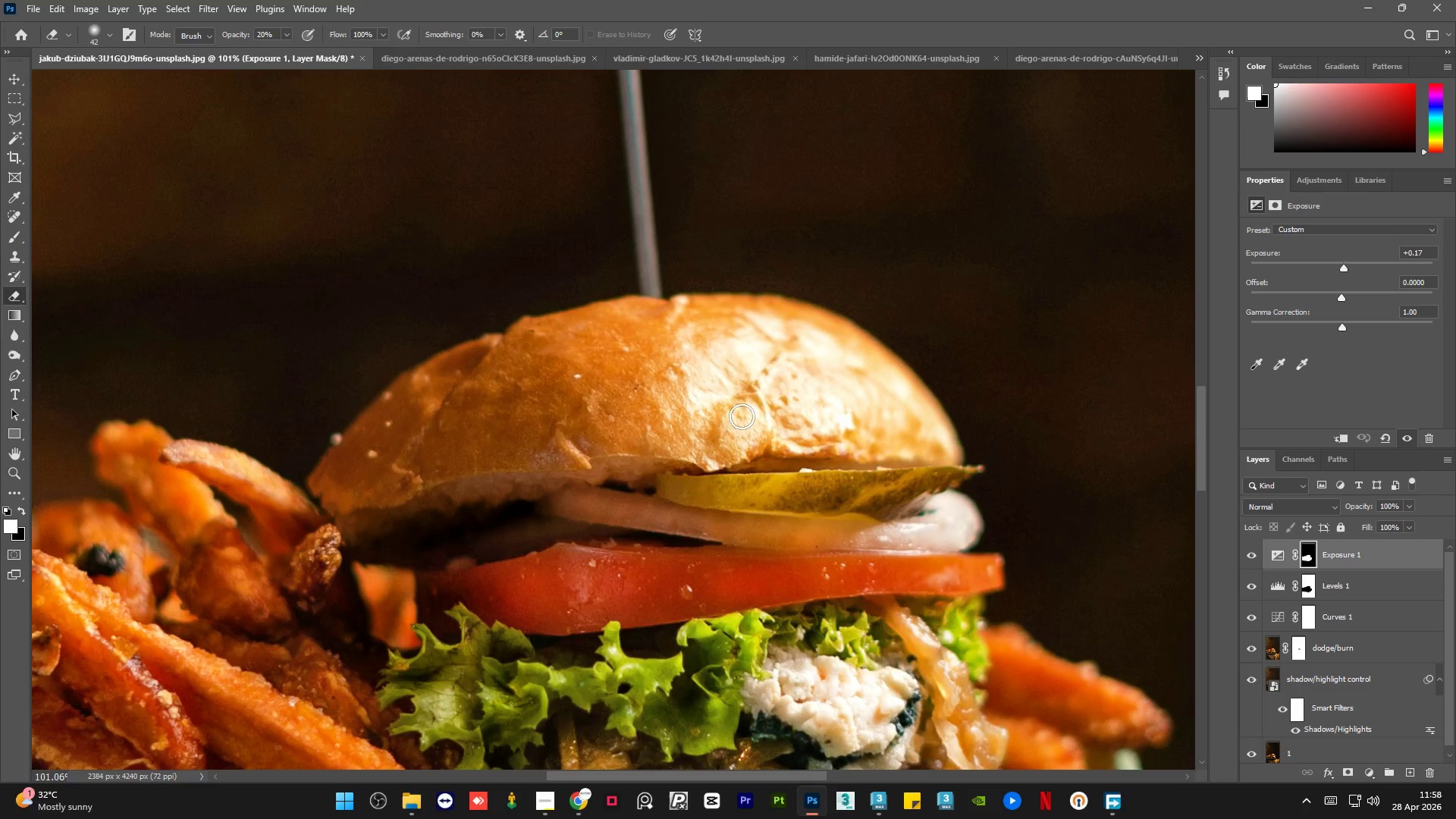 
hold_key(key=AltLeft, duration=1.48)
 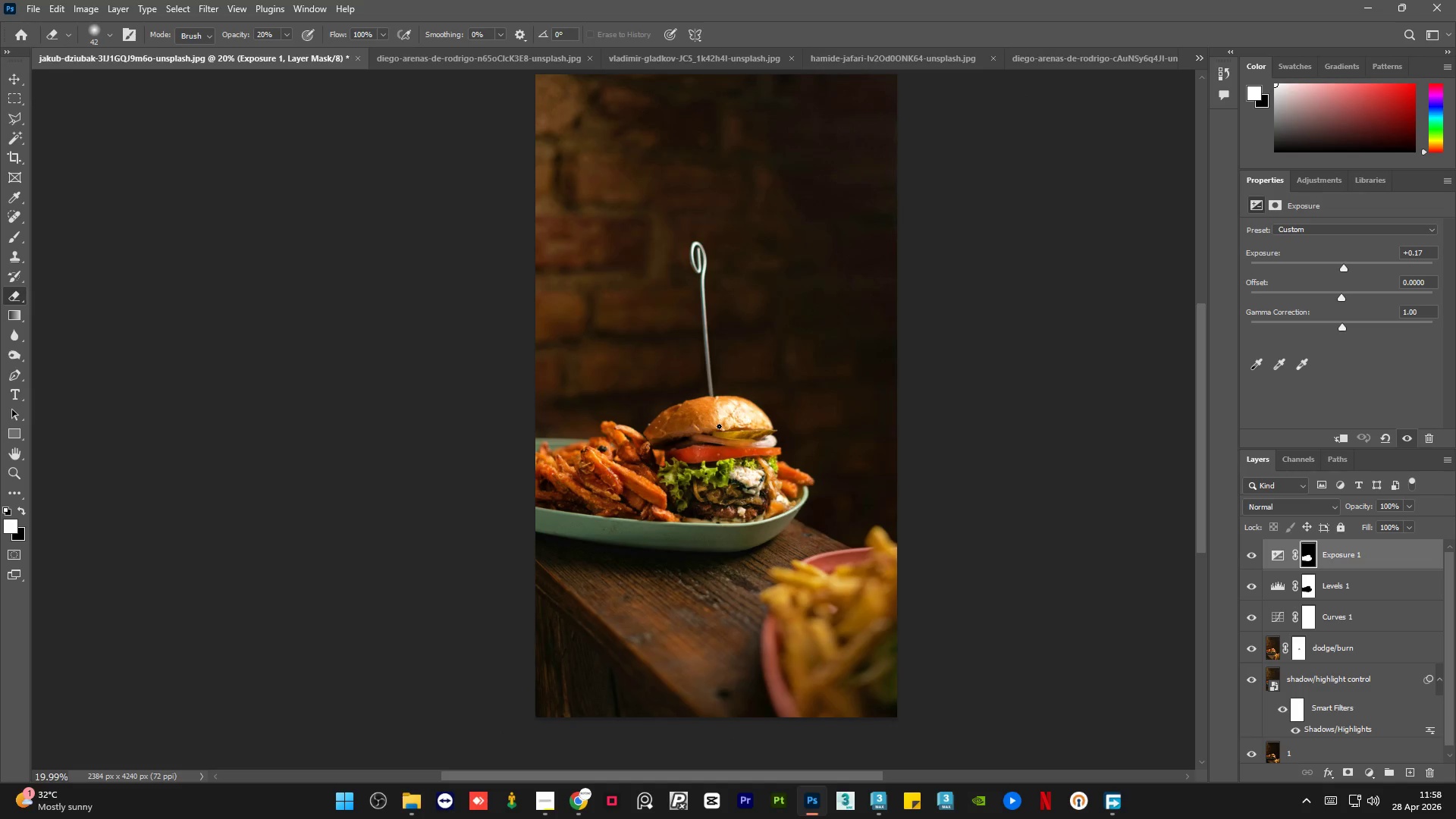 
hold_key(key=AltLeft, duration=0.36)
 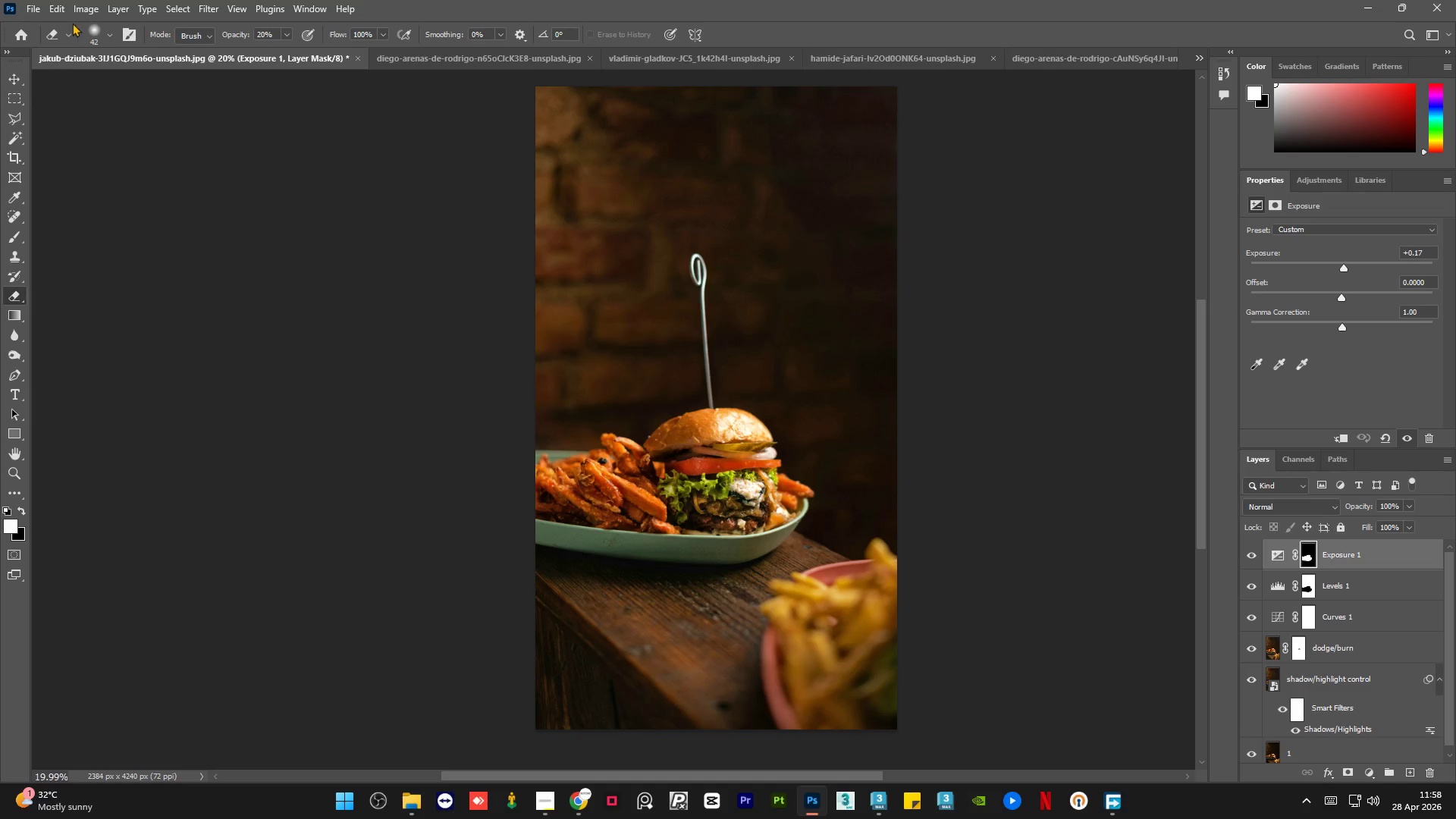 
scroll: coordinate [719, 426], scroll_direction: down, amount: 16.0
 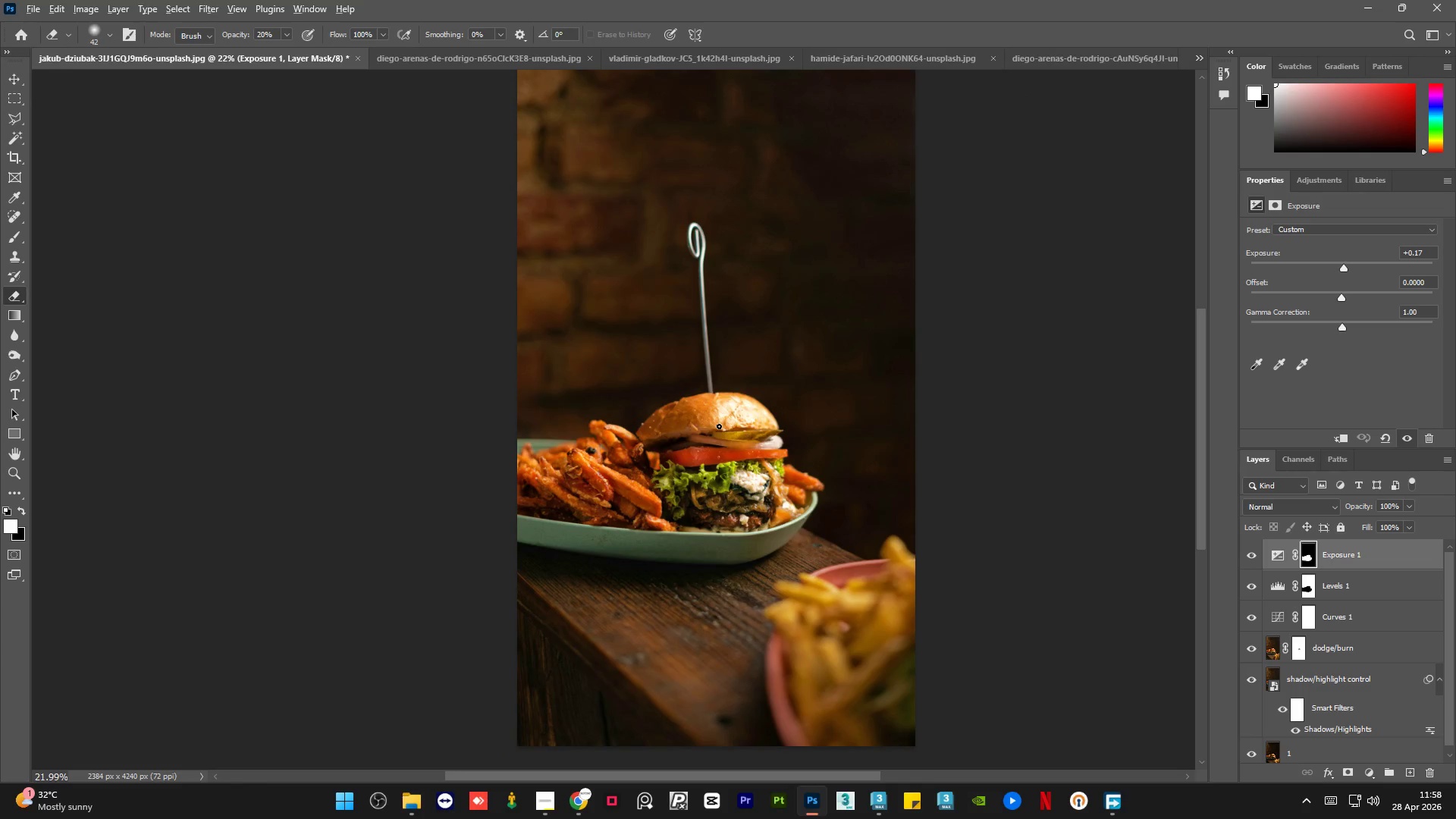 
scroll: coordinate [719, 426], scroll_direction: none, amount: 0.0
 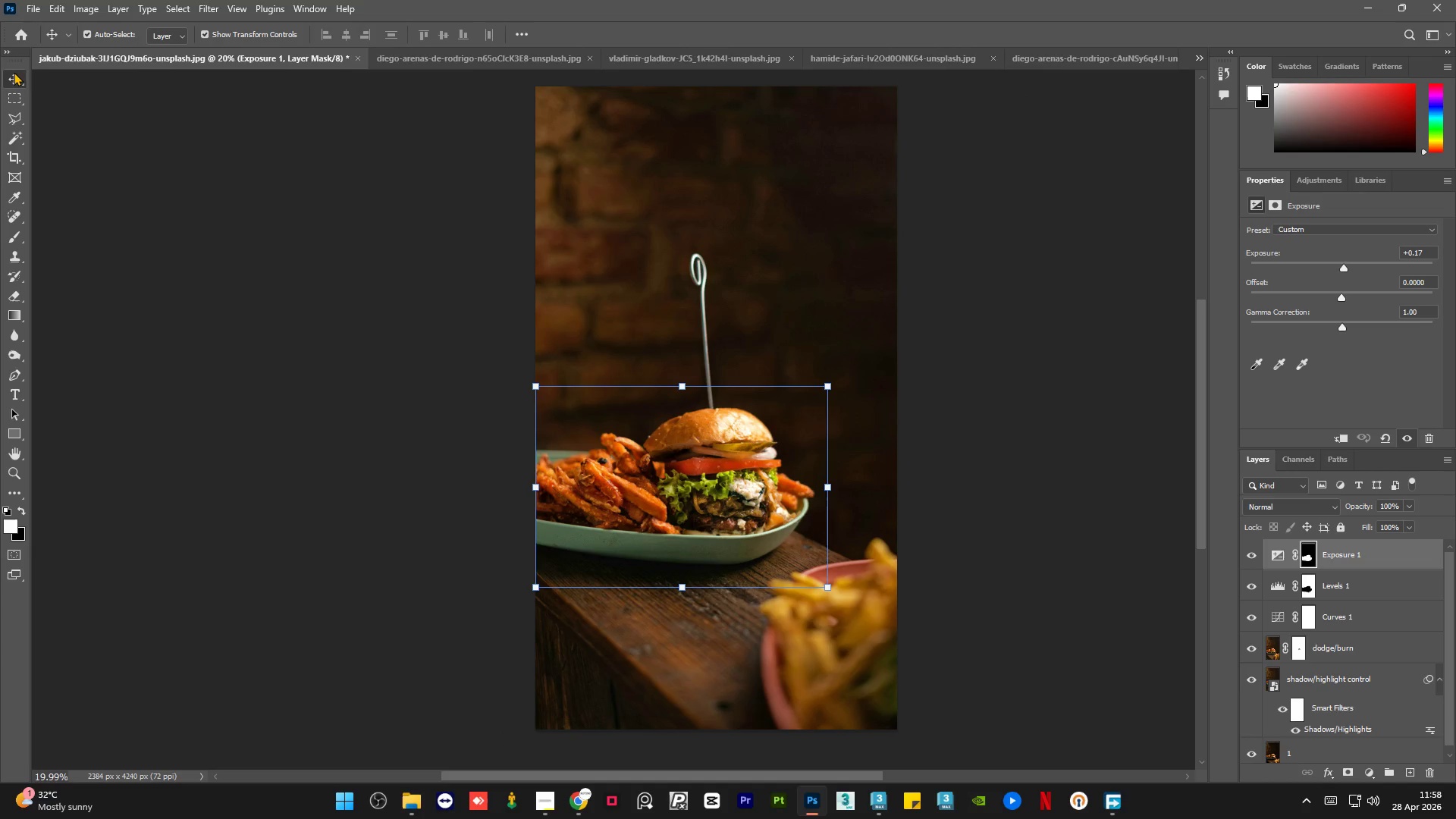 
double_click([278, 290])
 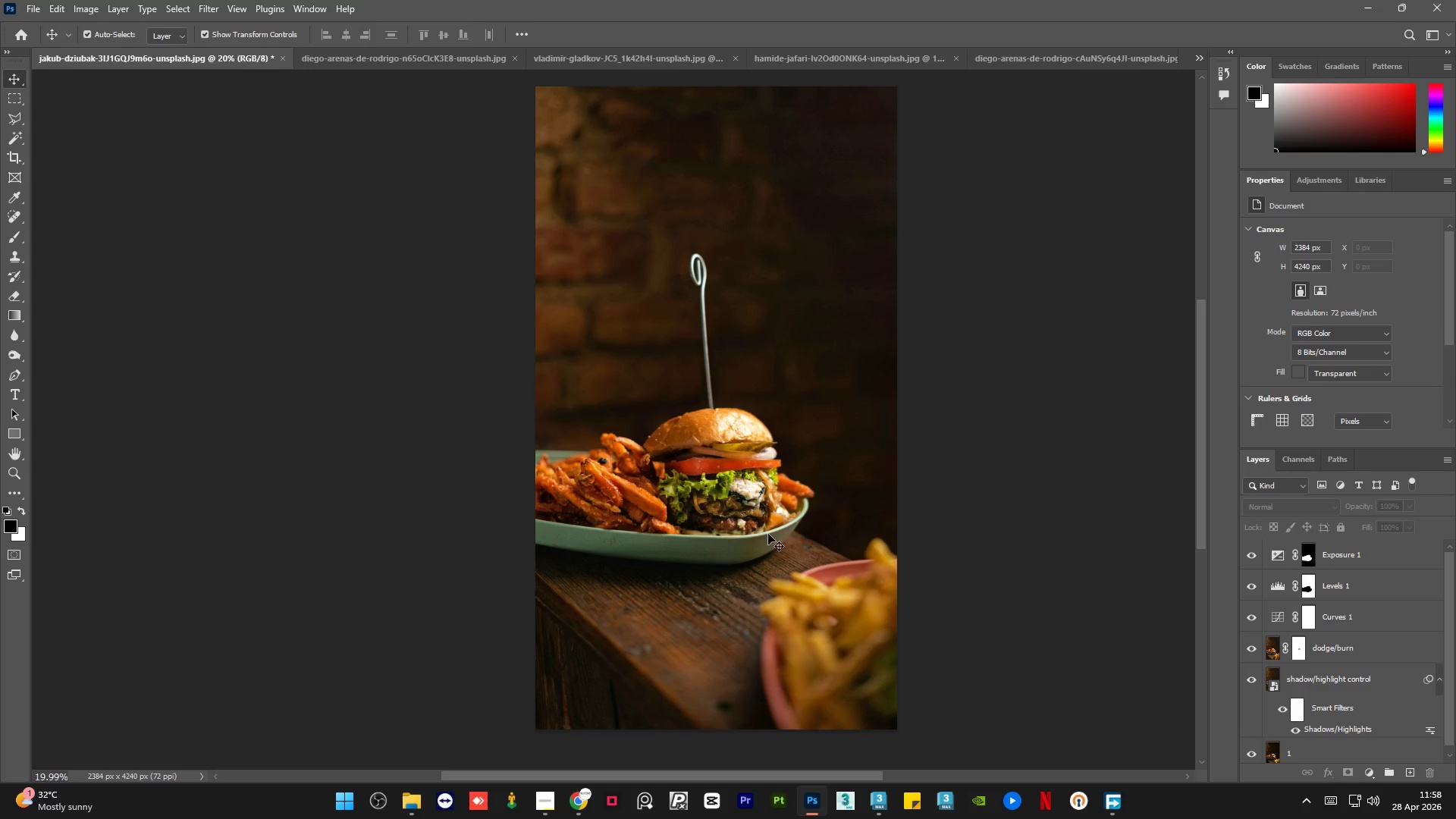 
hold_key(key=ControlLeft, duration=0.7)
 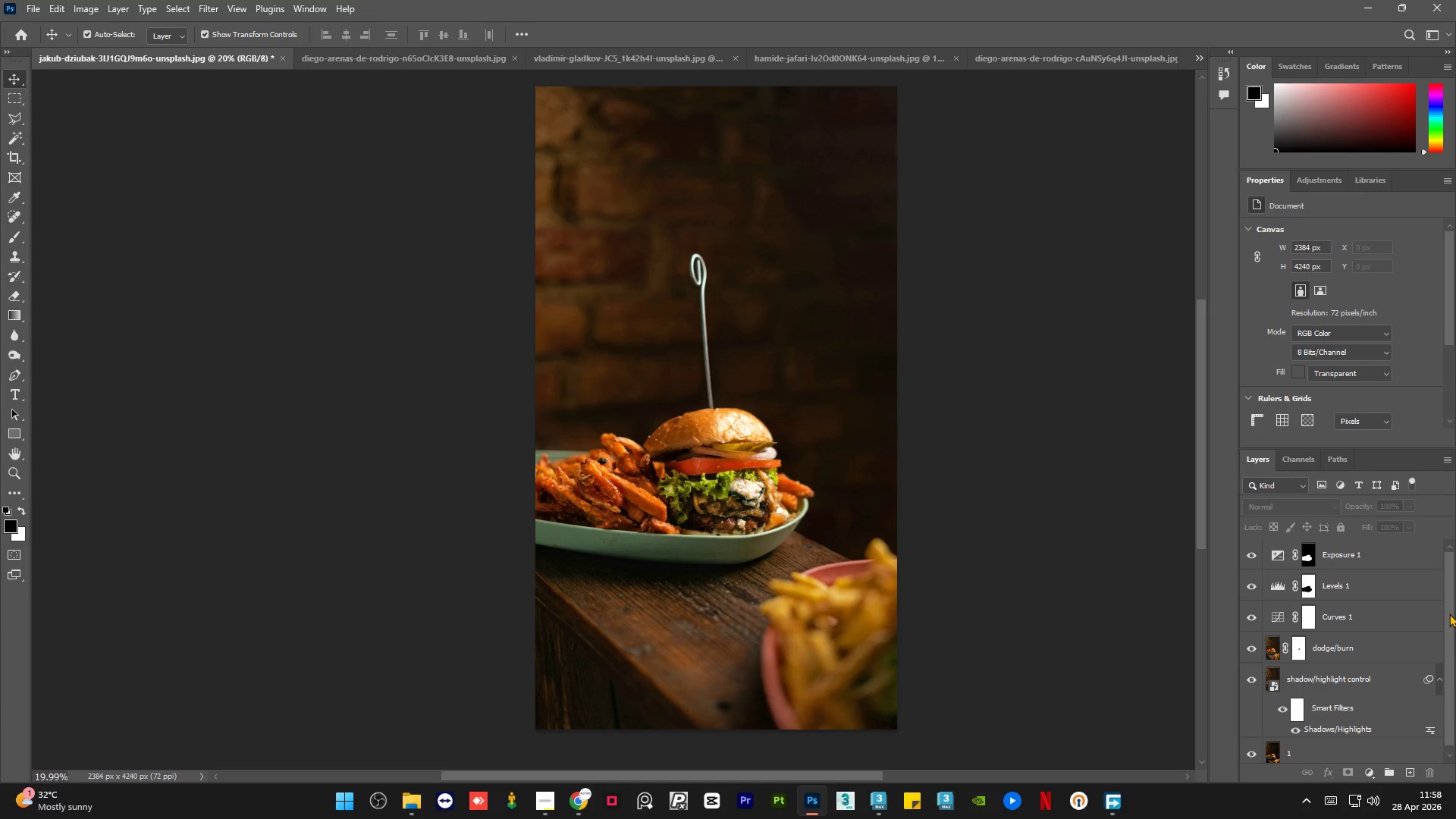 
left_click_drag(start_coordinate=[1449, 613], to_coordinate=[1452, 588])
 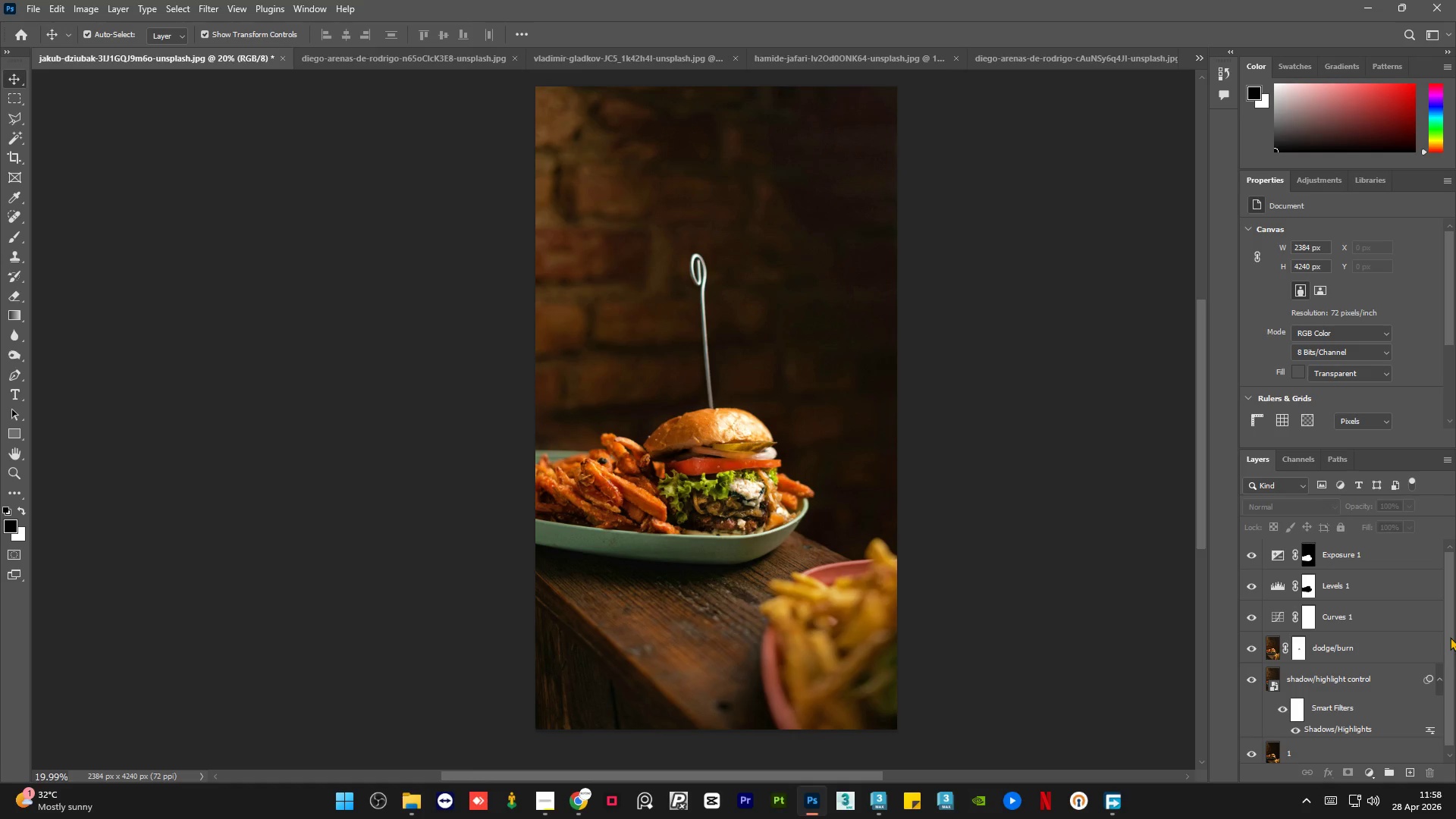 
left_click_drag(start_coordinate=[1450, 638], to_coordinate=[1455, 715])
 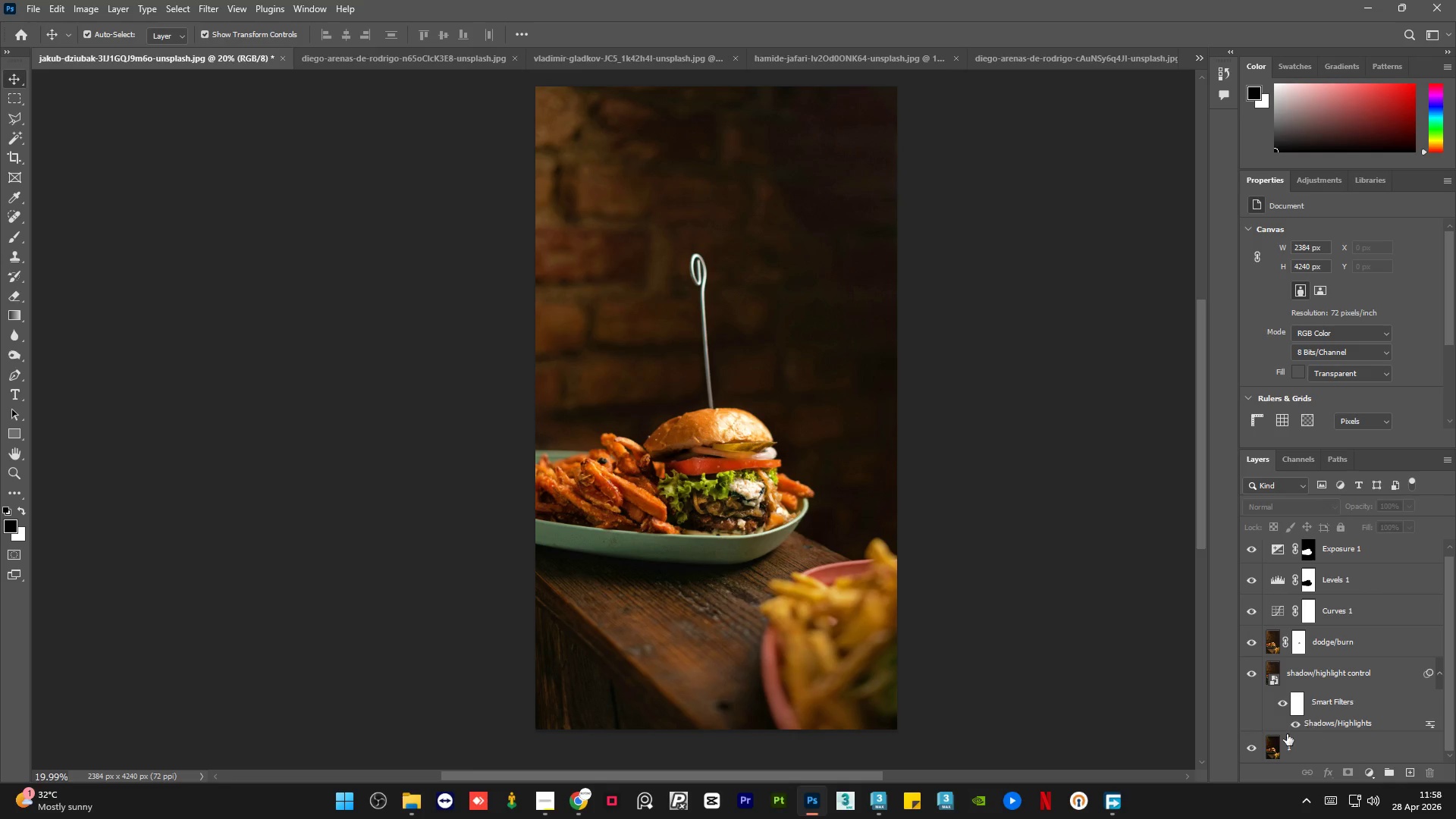 
hold_key(key=AltLeft, duration=3.56)
double_click([1246, 745])
 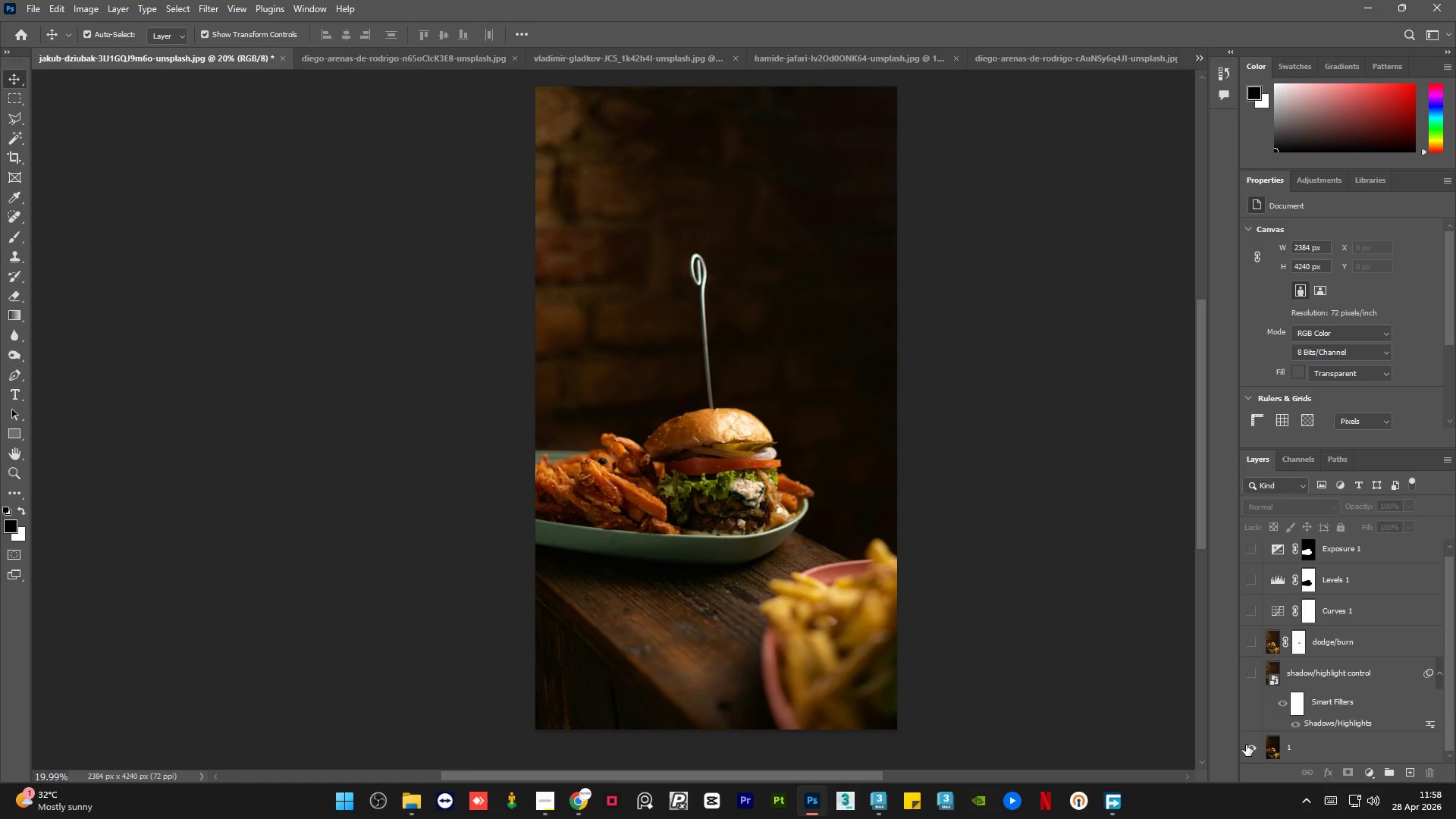 
double_click([1246, 745])
 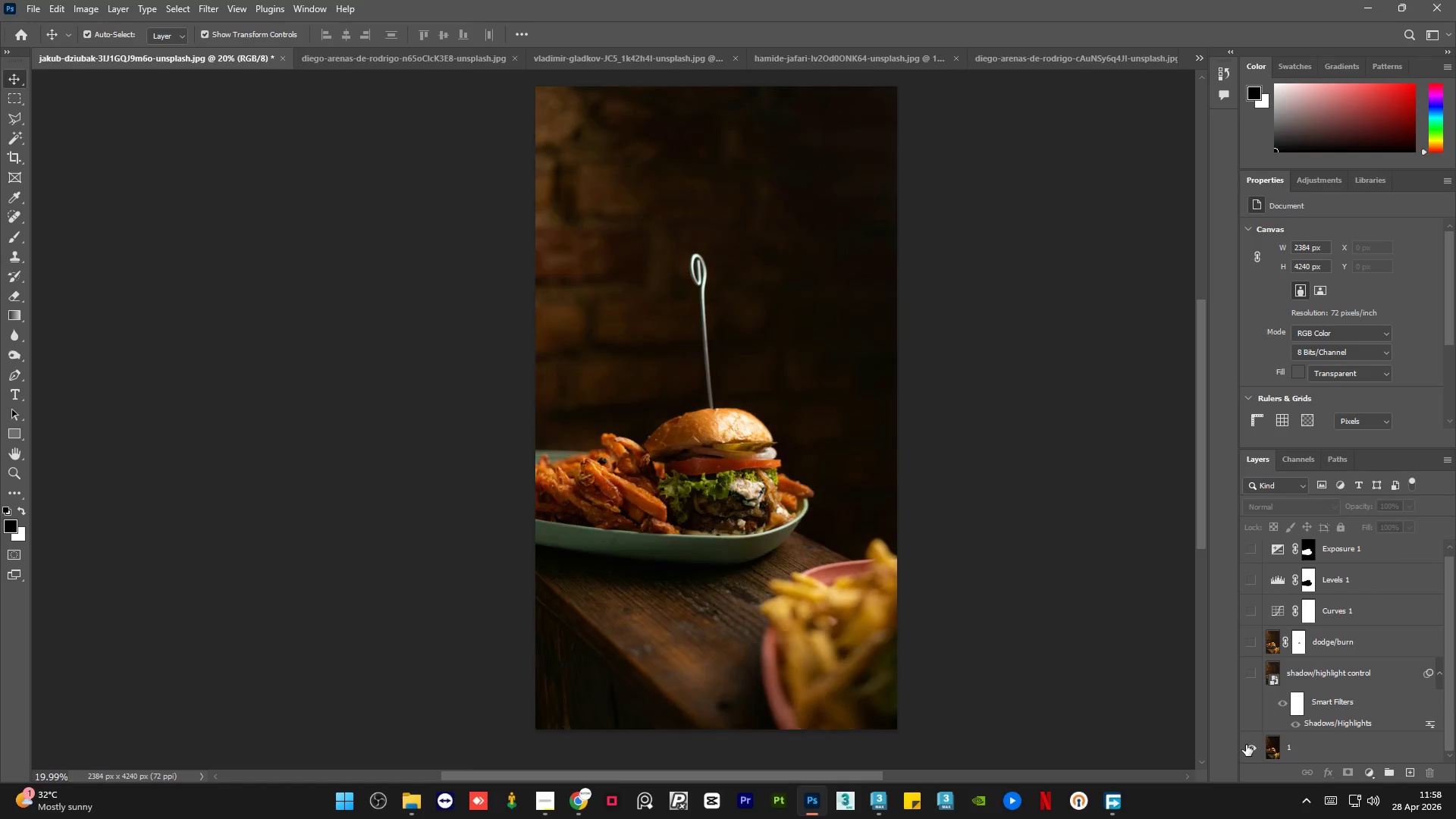 
double_click([1246, 745])
 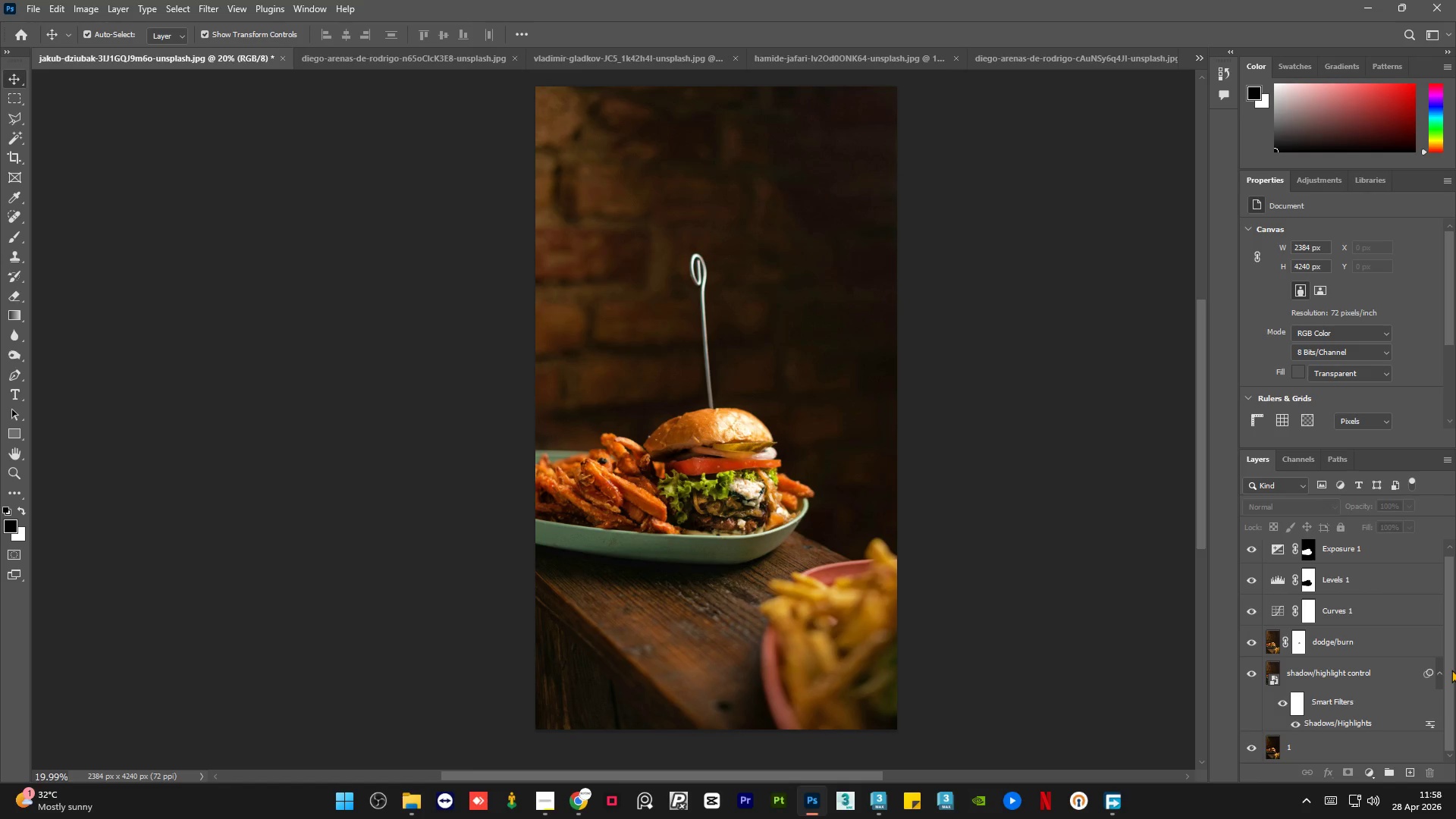 
left_click_drag(start_coordinate=[1451, 667], to_coordinate=[1454, 654])
 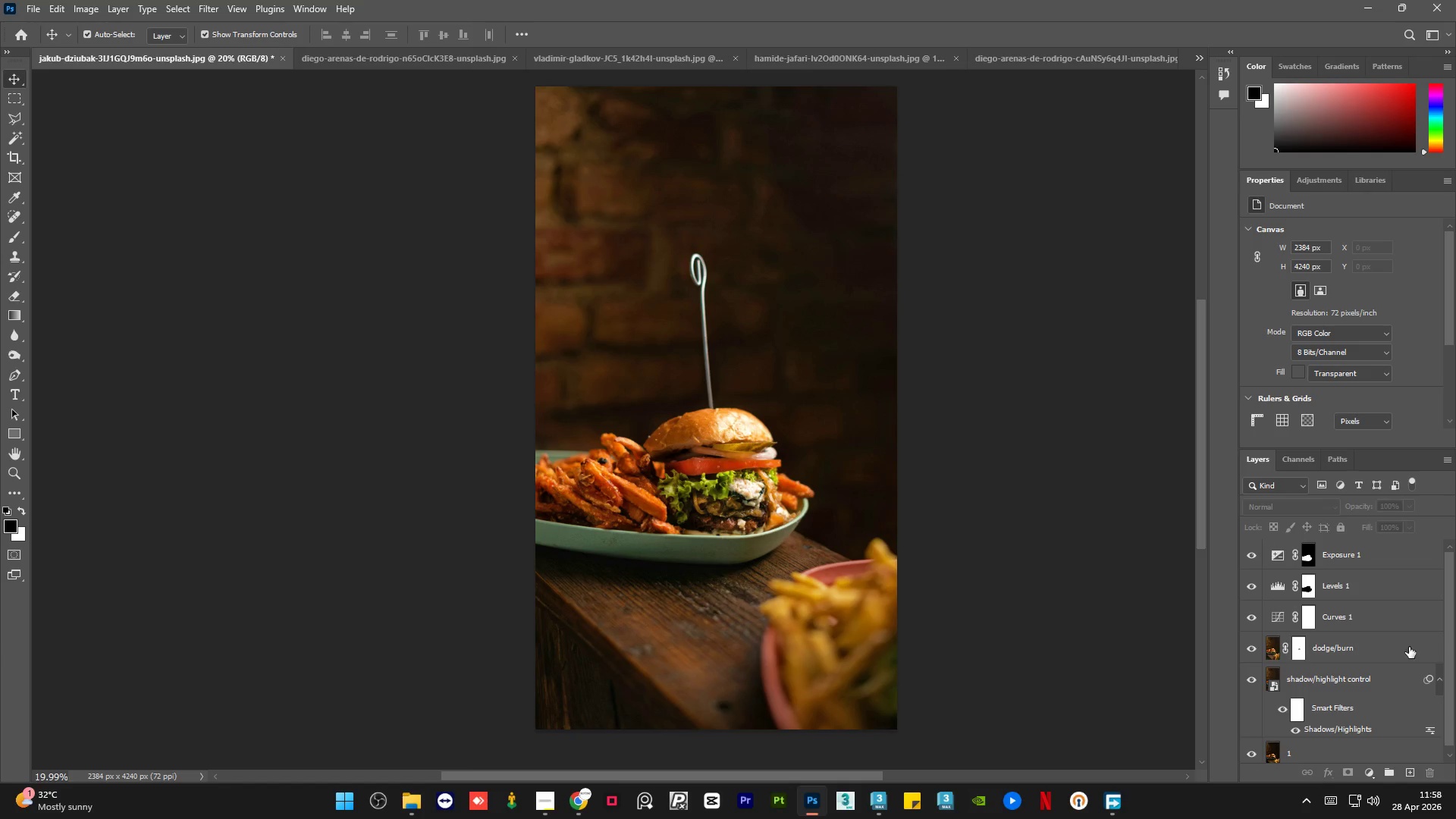 
left_click([1409, 647])
 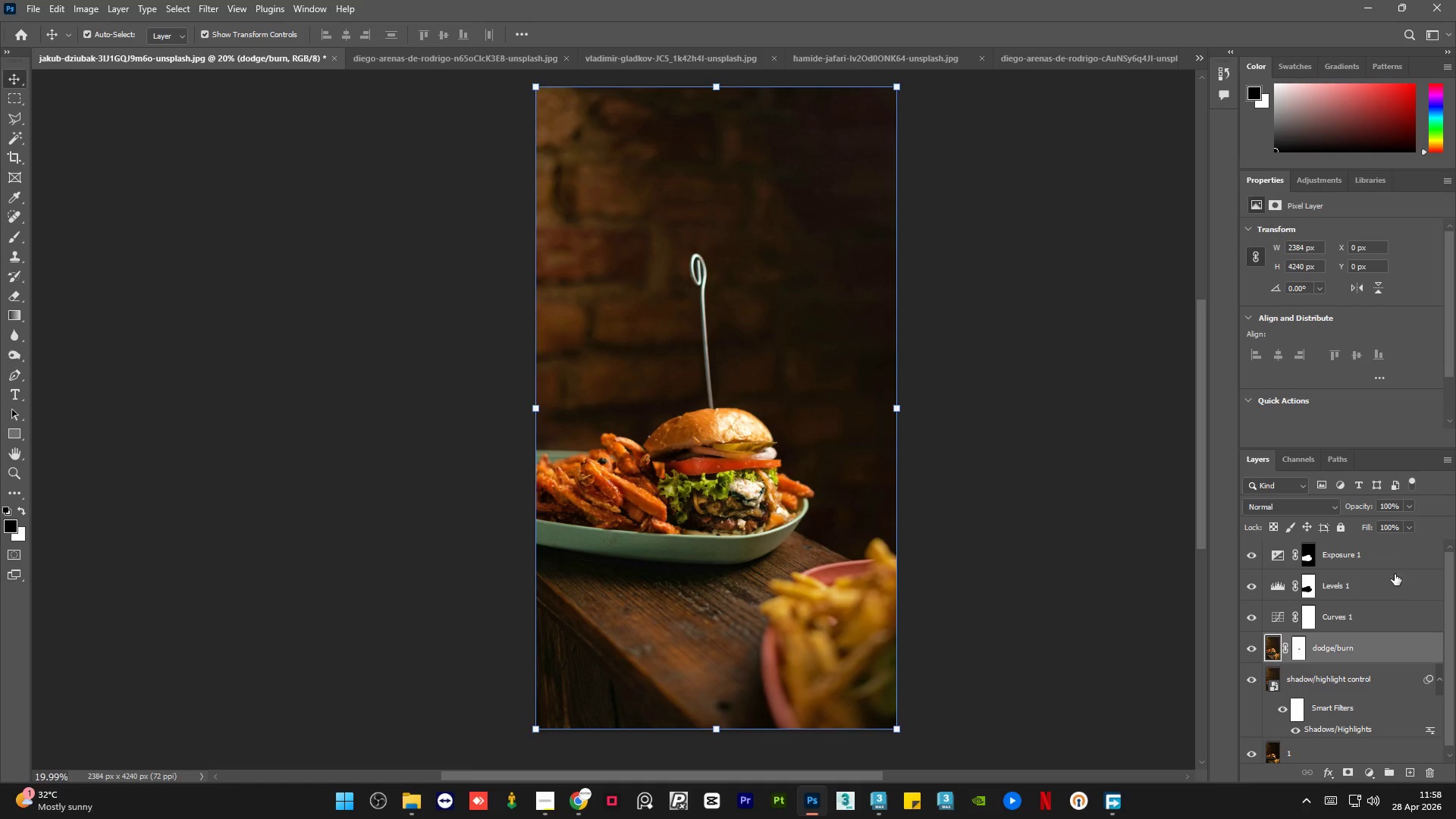 
hold_key(key=ShiftLeft, duration=0.83)
left_click([1396, 551])
 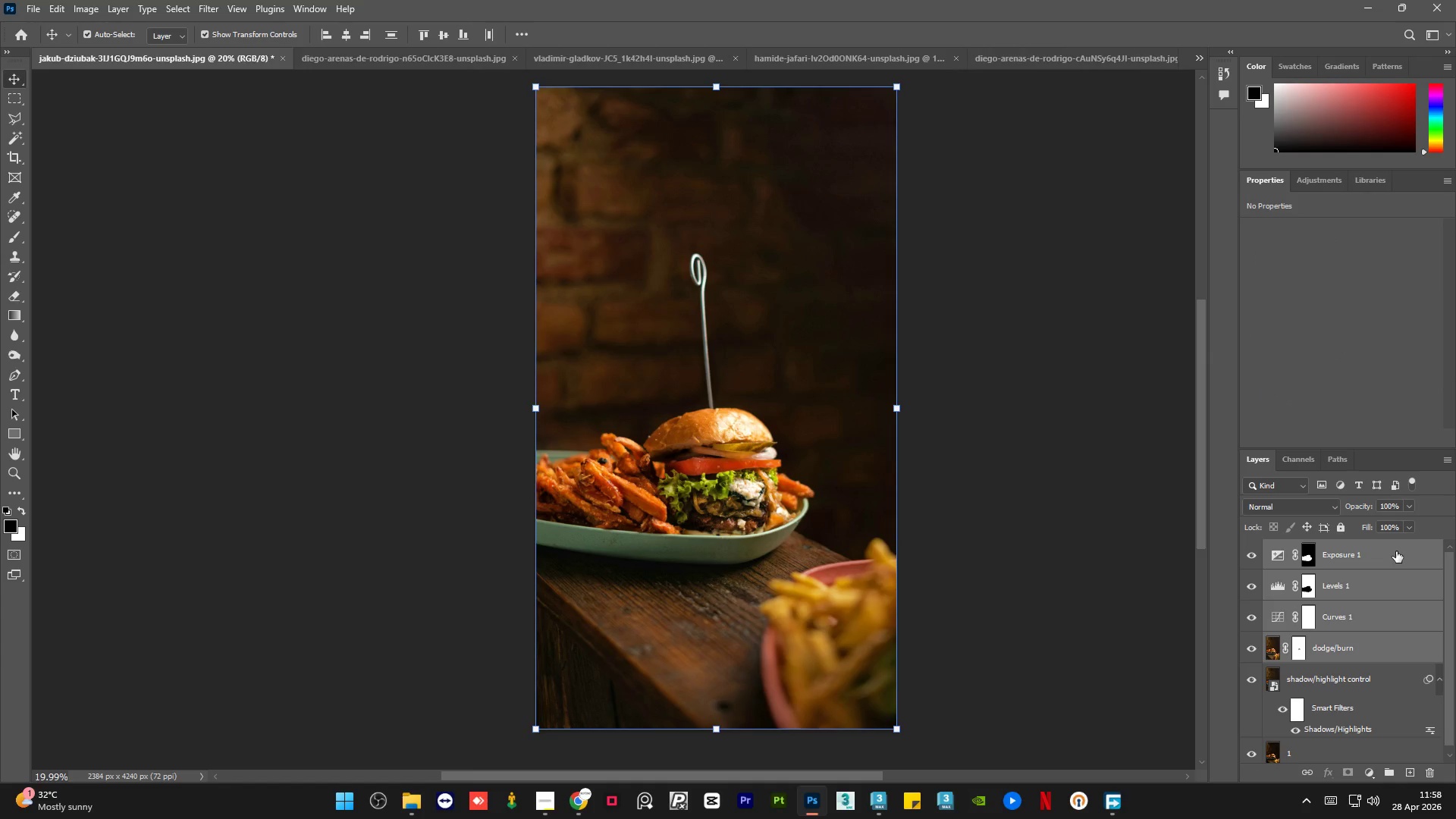 
key(Control+G)
 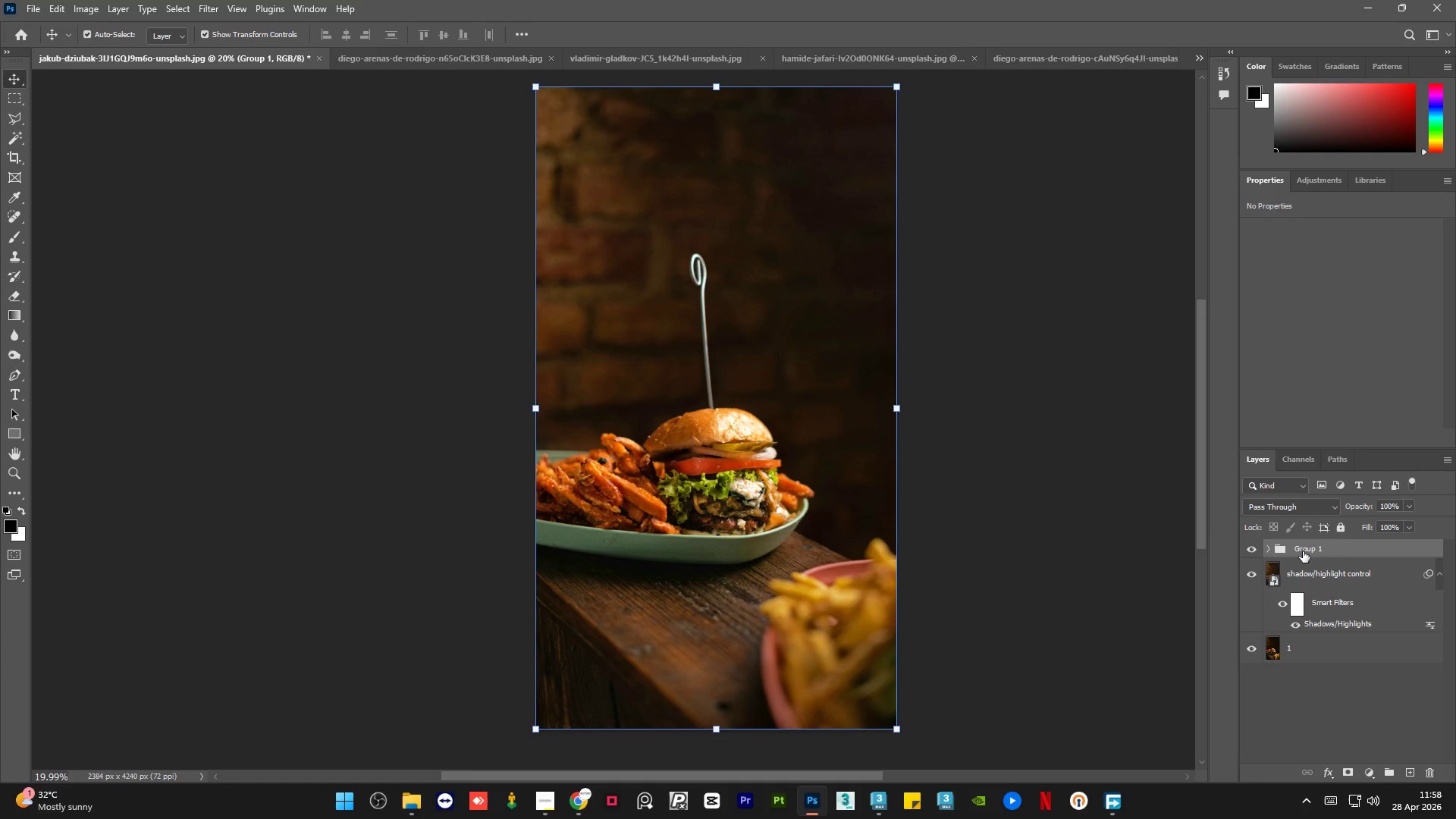 
double_click([1303, 551])
 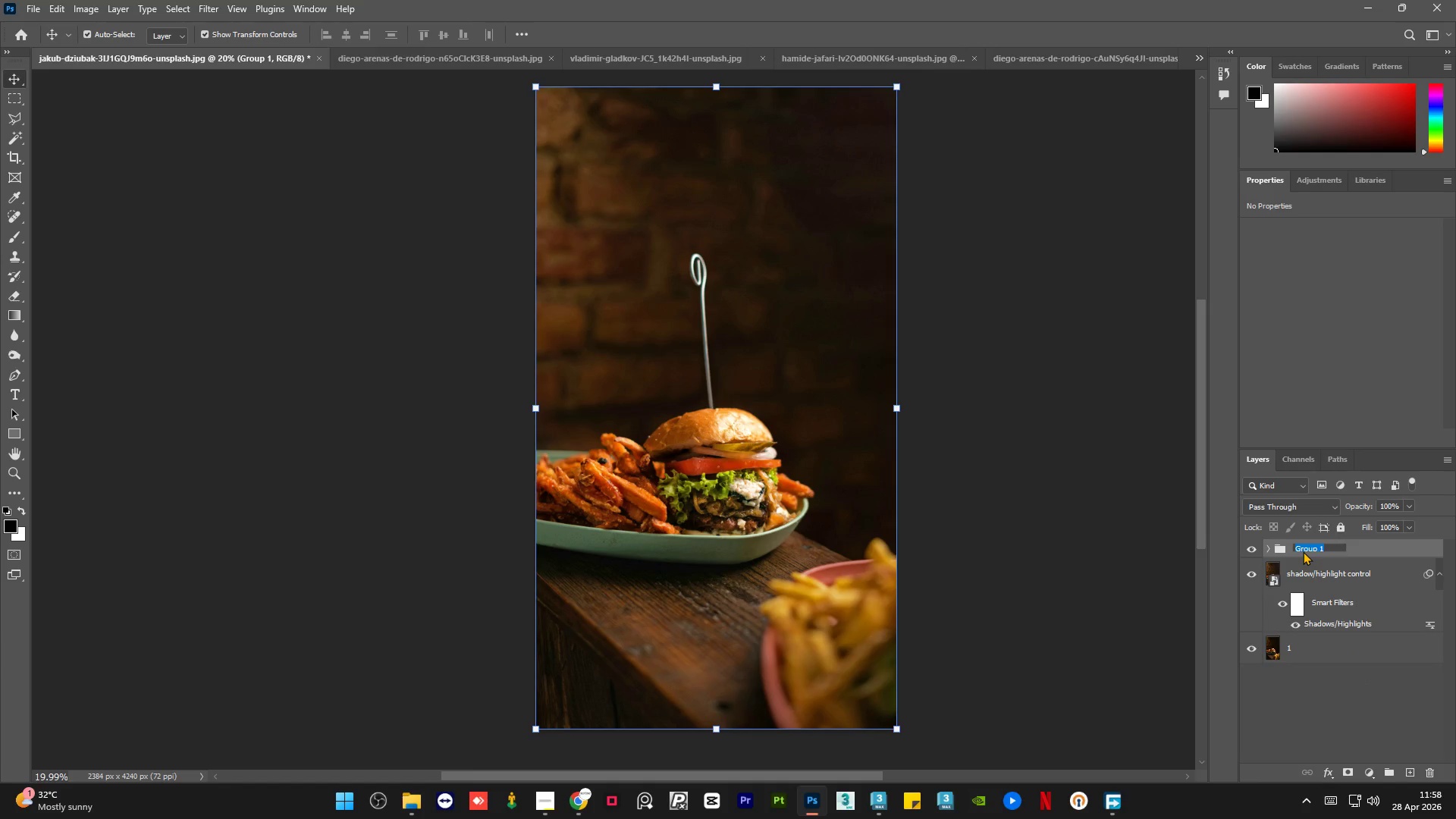 
type(dodge/burn)
 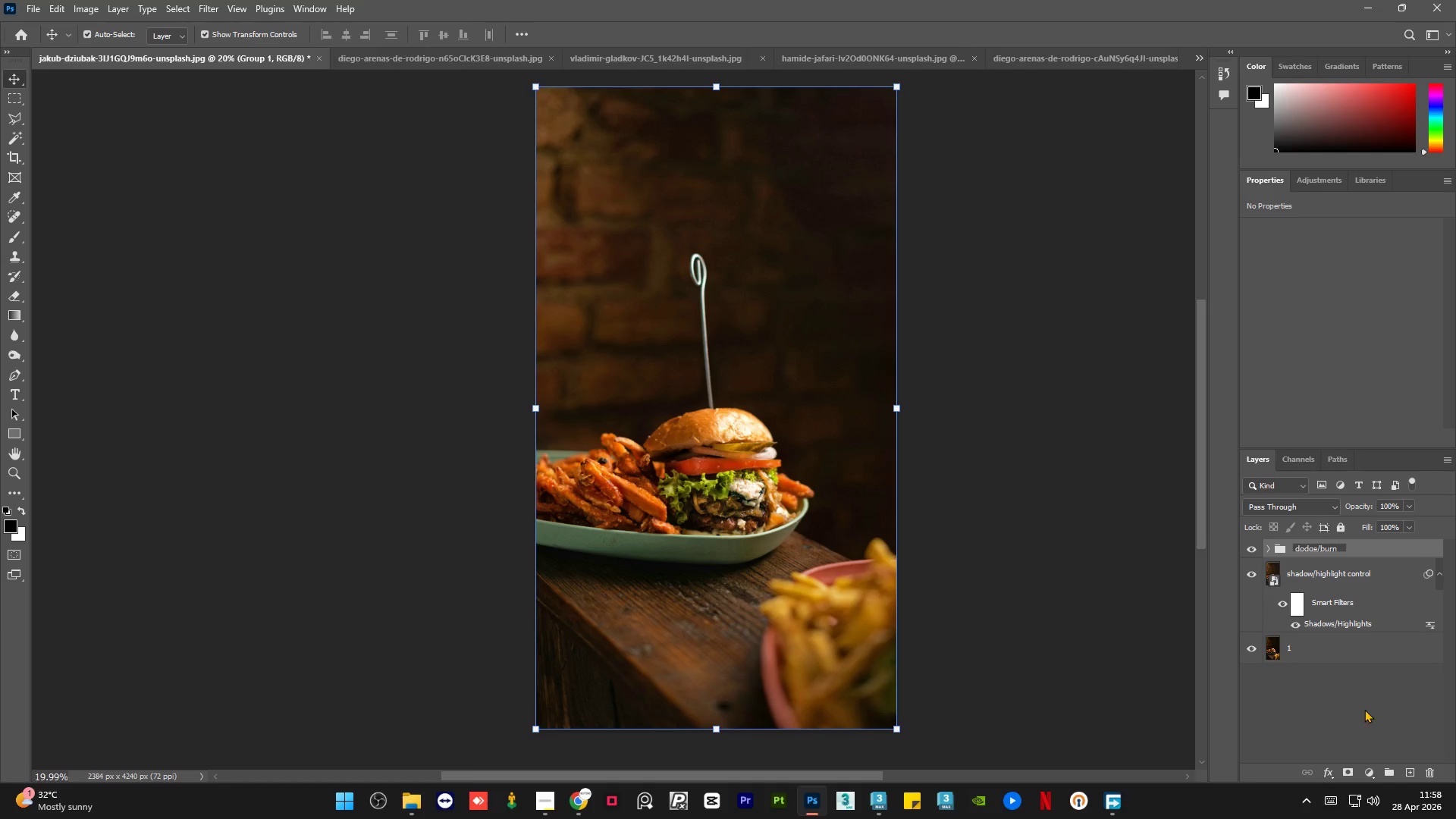 
left_click([1326, 717])
 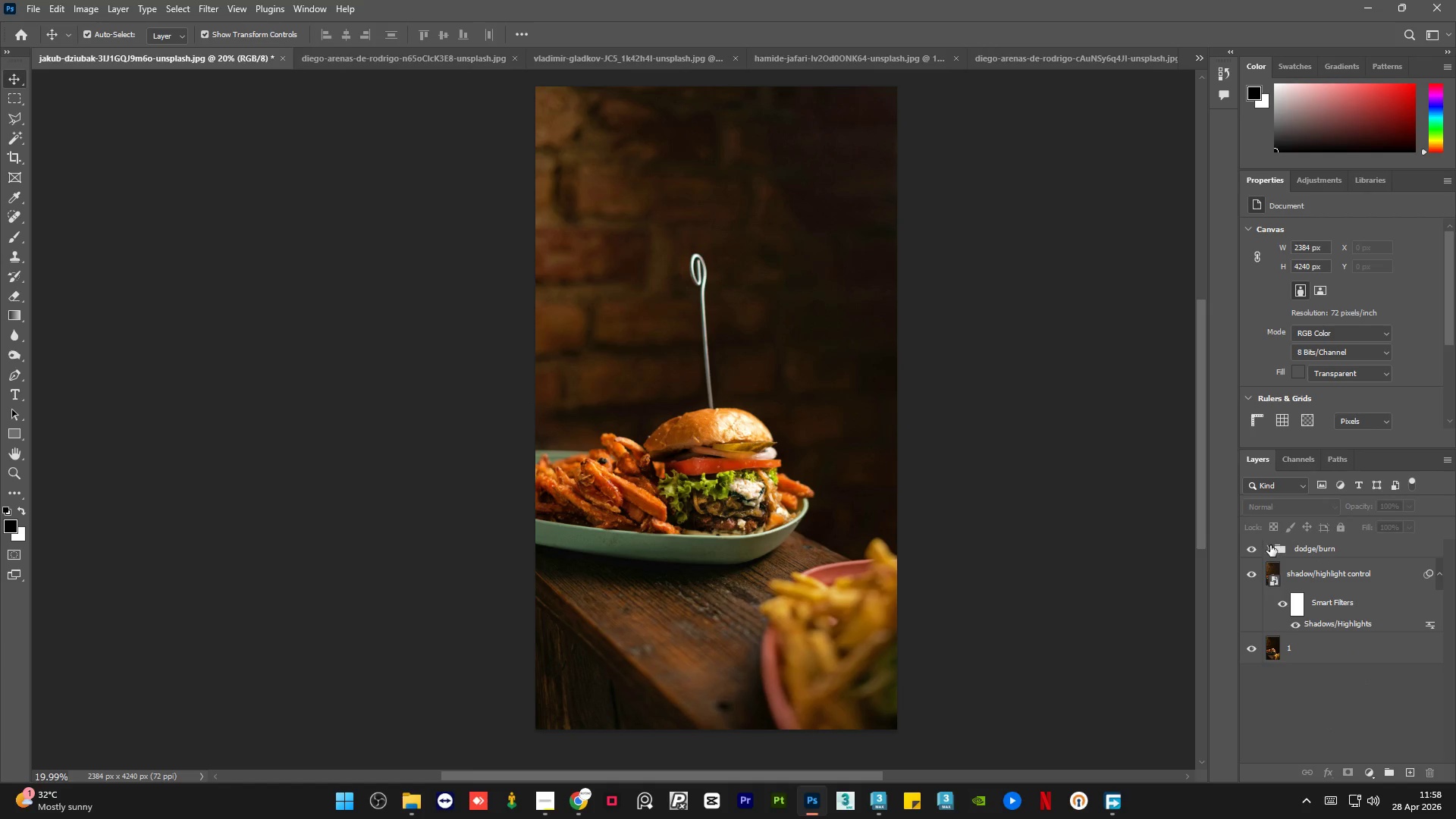 
left_click([1269, 547])
 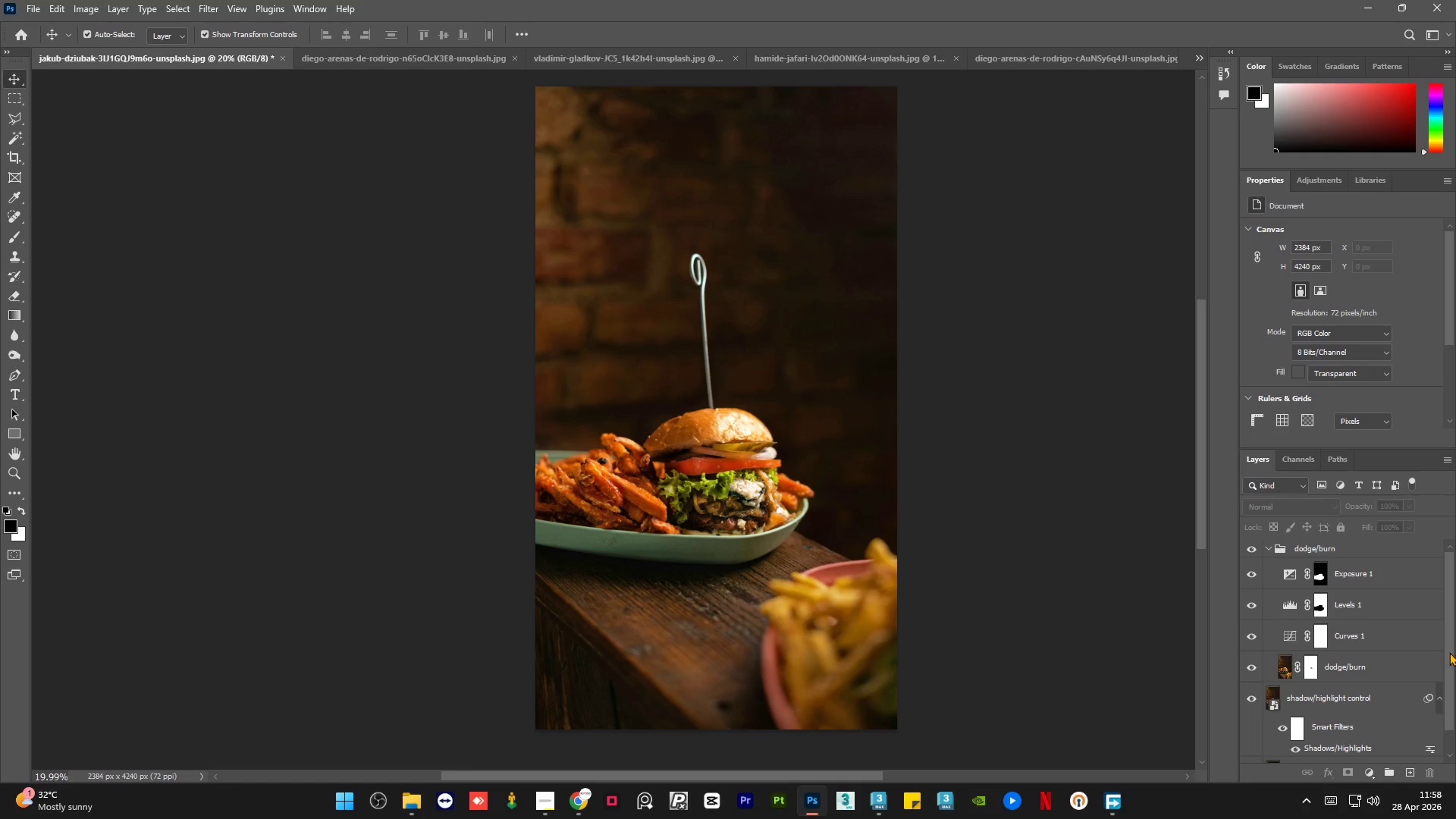 
left_click_drag(start_coordinate=[1449, 652], to_coordinate=[1449, 605])
 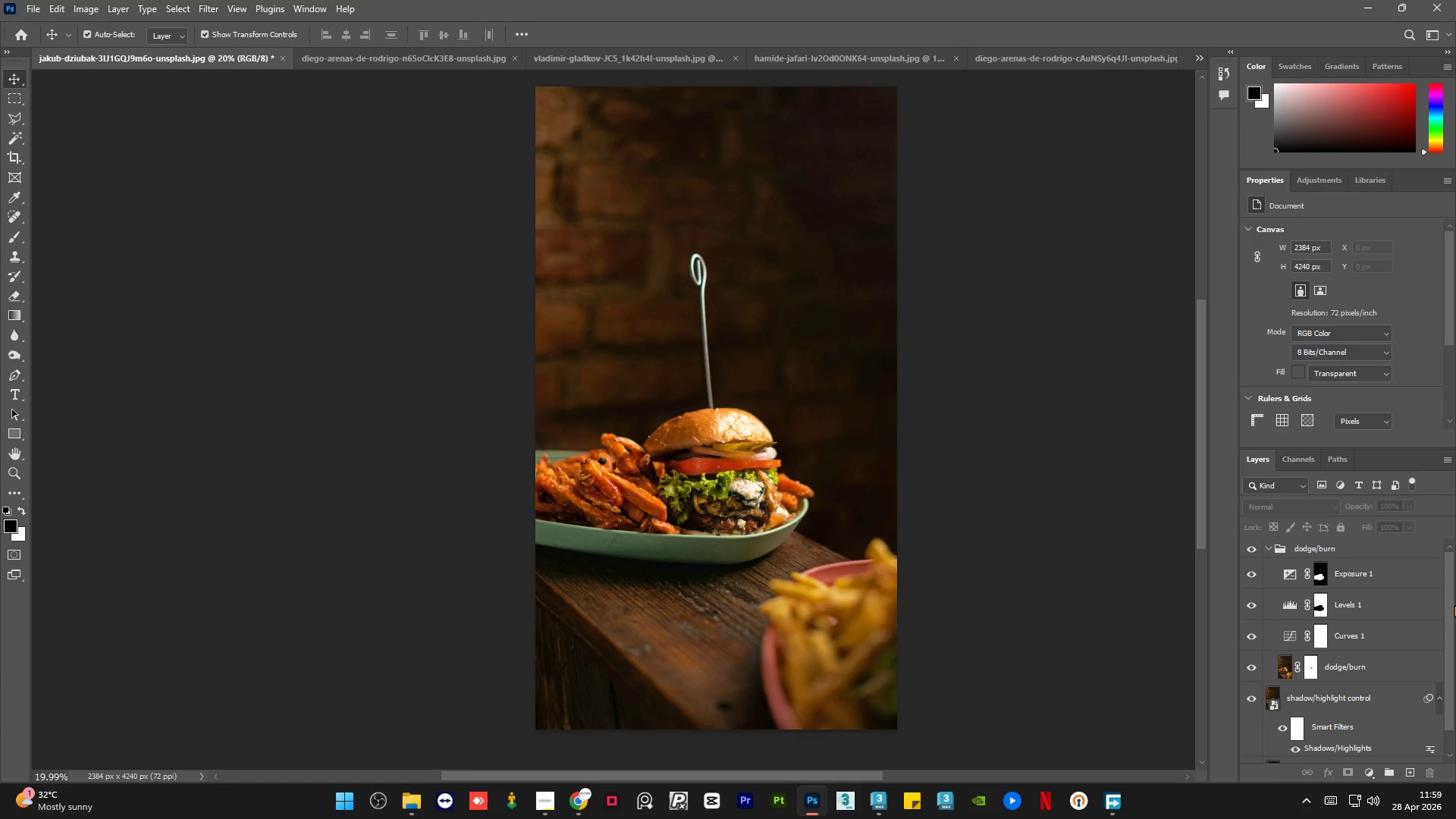 
left_click_drag(start_coordinate=[1453, 612], to_coordinate=[1453, 648])
 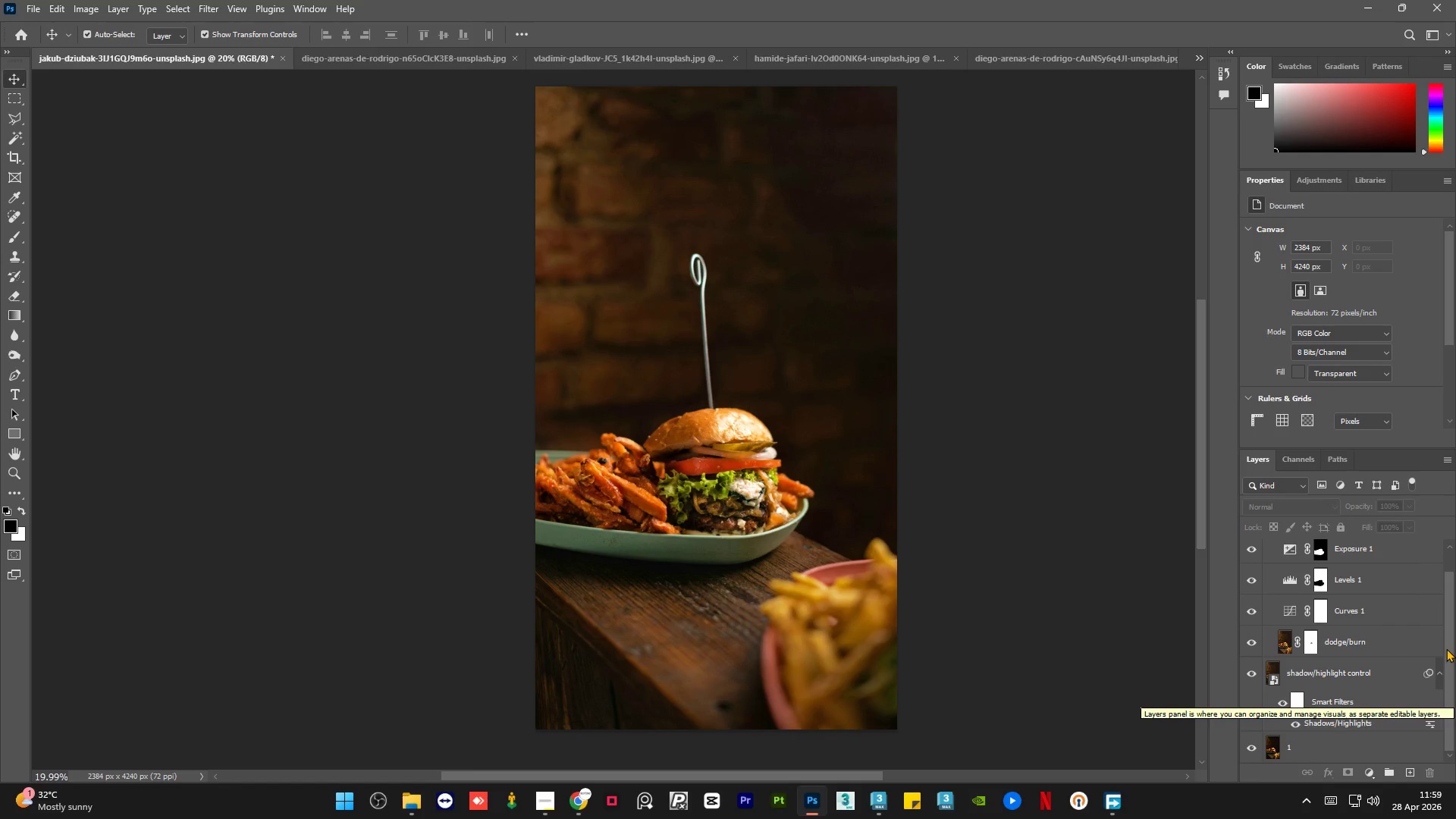 
left_click_drag(start_coordinate=[1448, 635], to_coordinate=[1451, 579])
 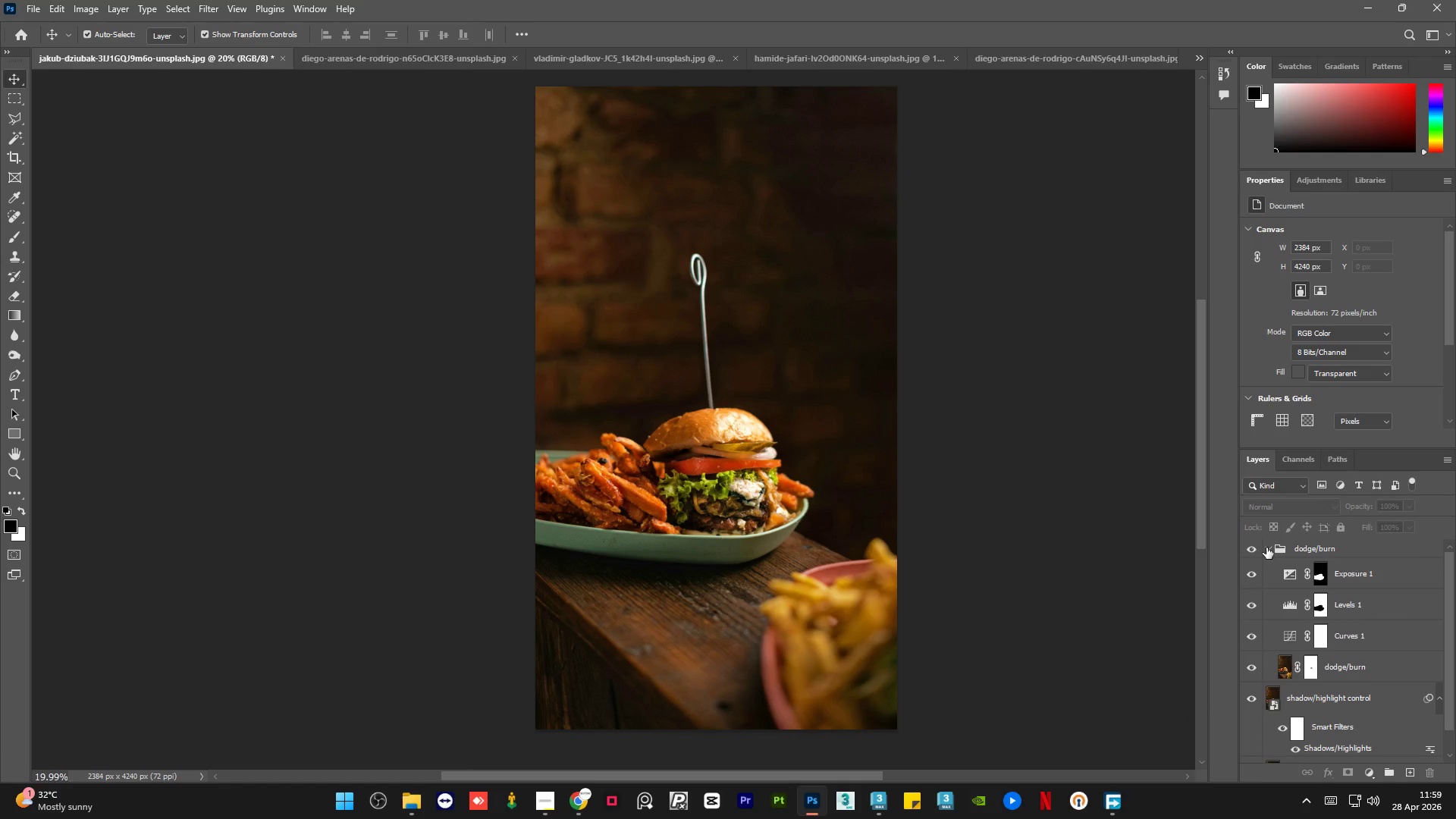 
left_click([1266, 548])
 